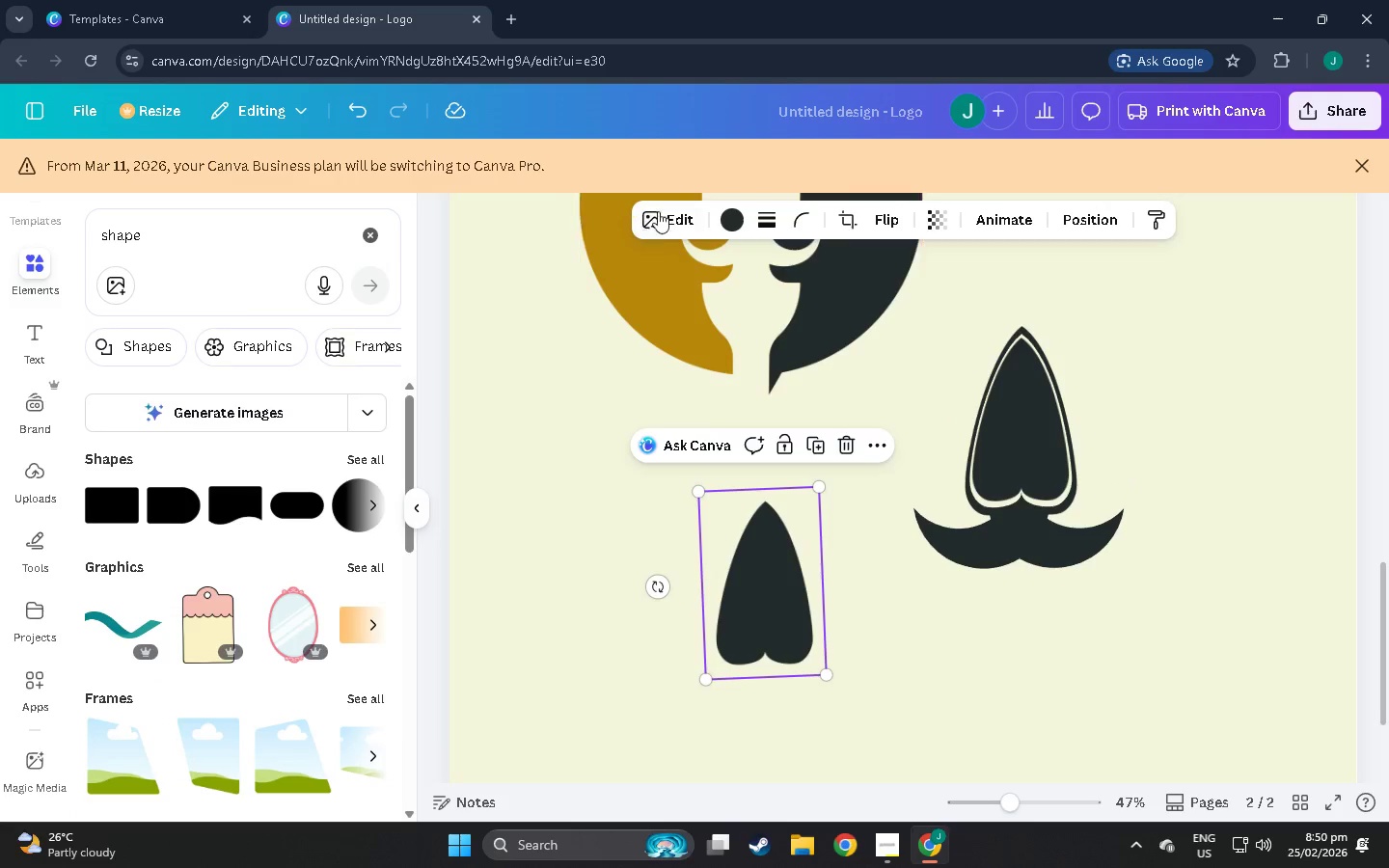 
left_click([675, 206])
 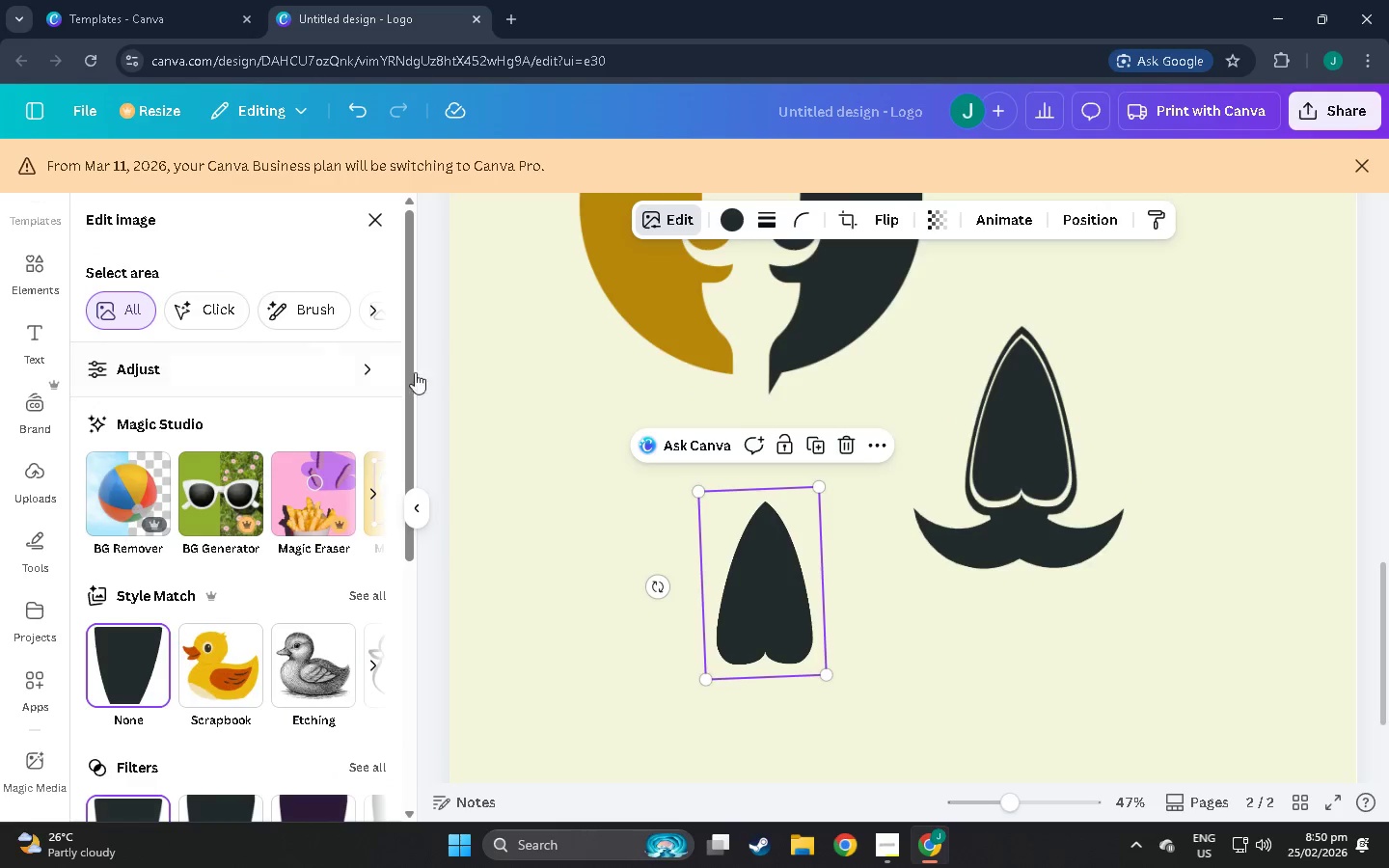 
left_click([700, 606])
 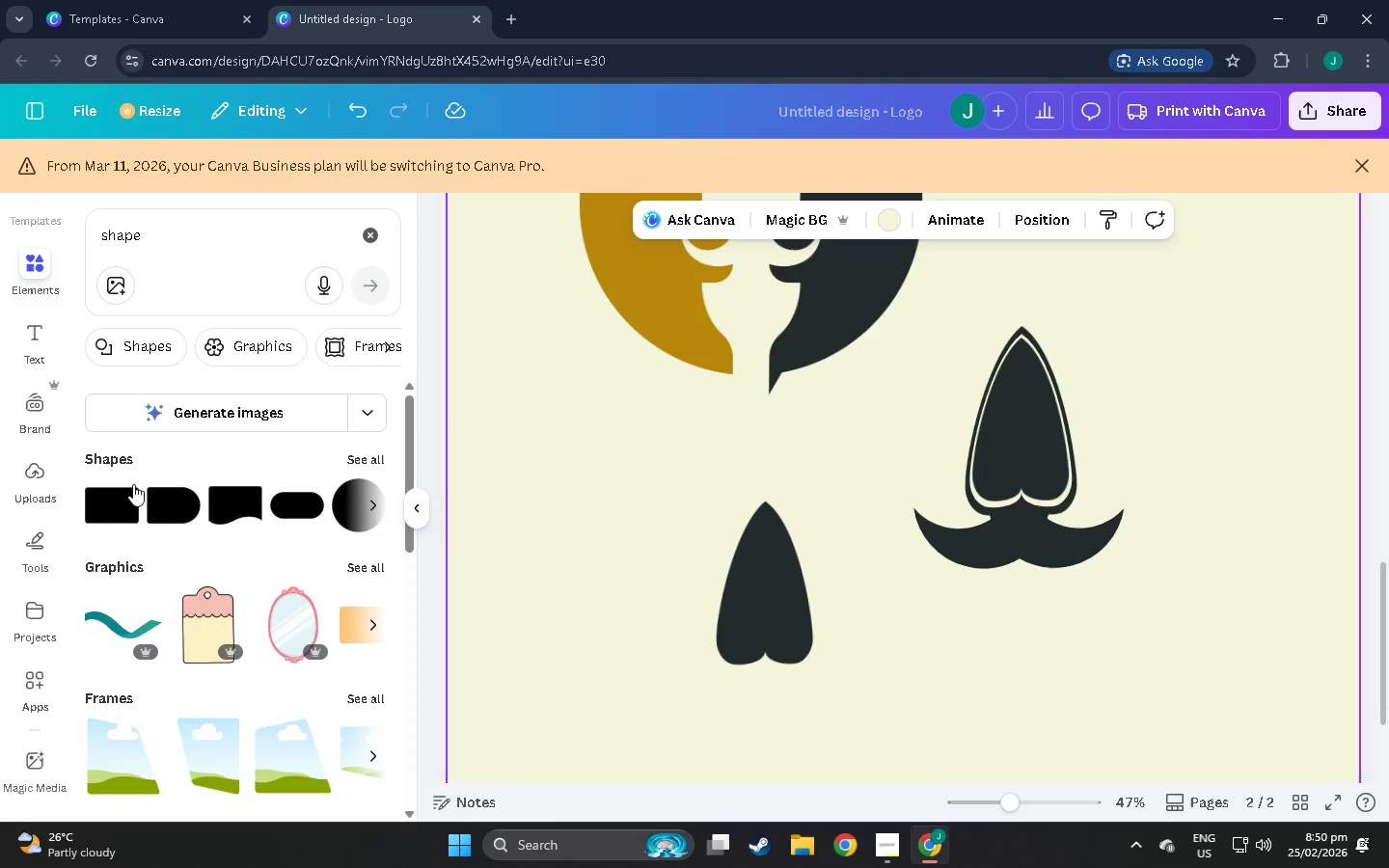 
left_click([122, 496])
 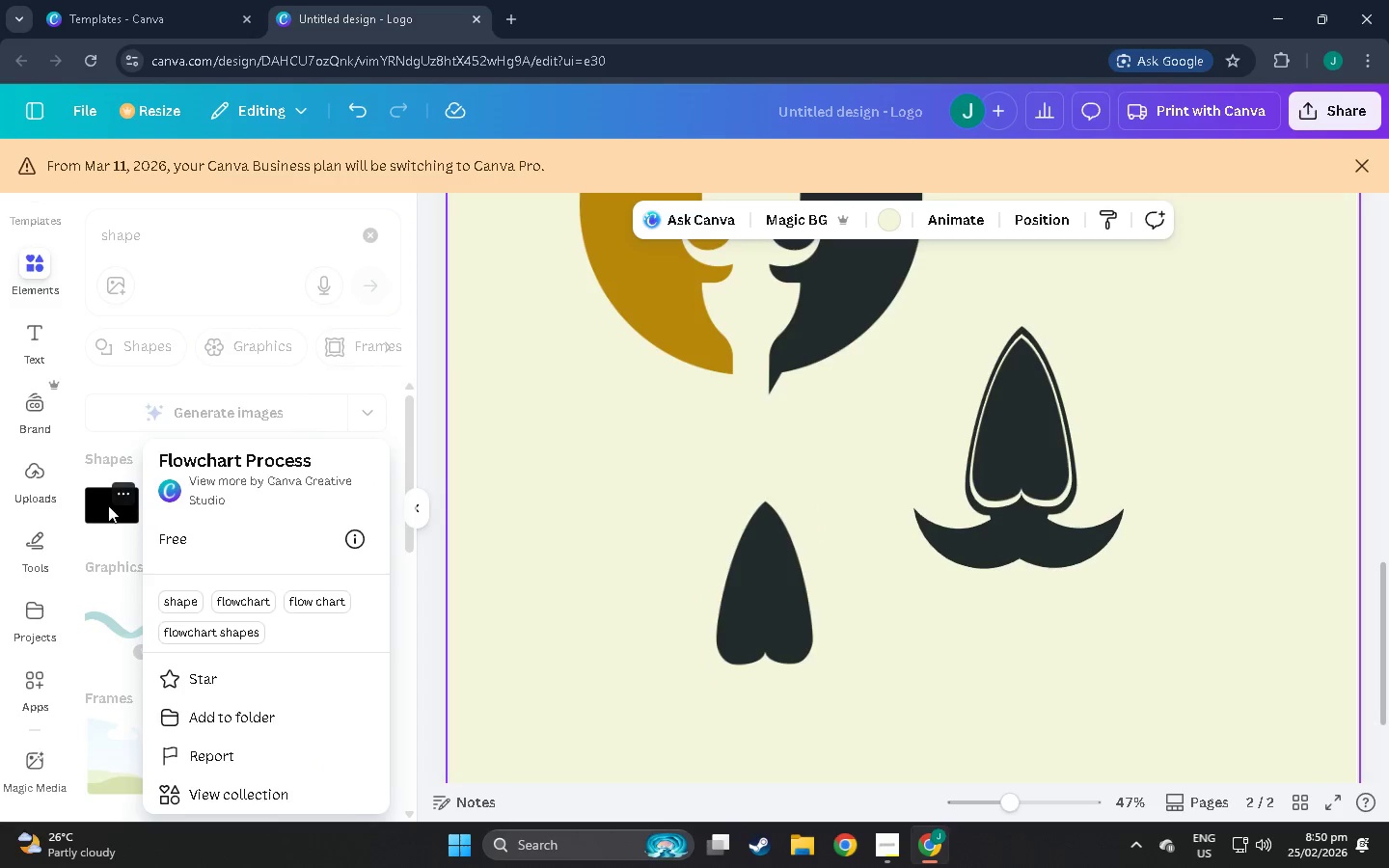 
double_click([103, 505])
 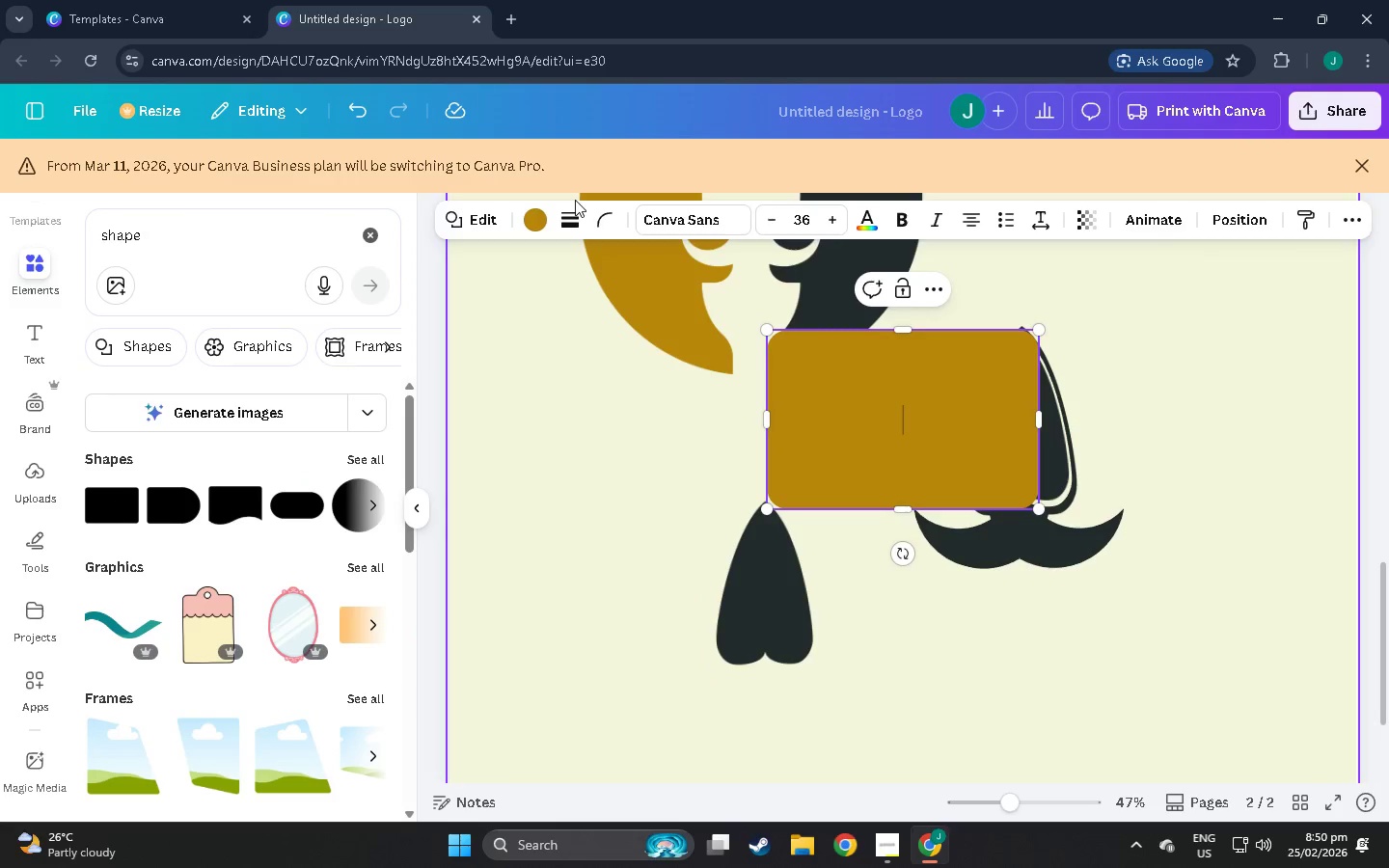 
left_click([534, 229])
 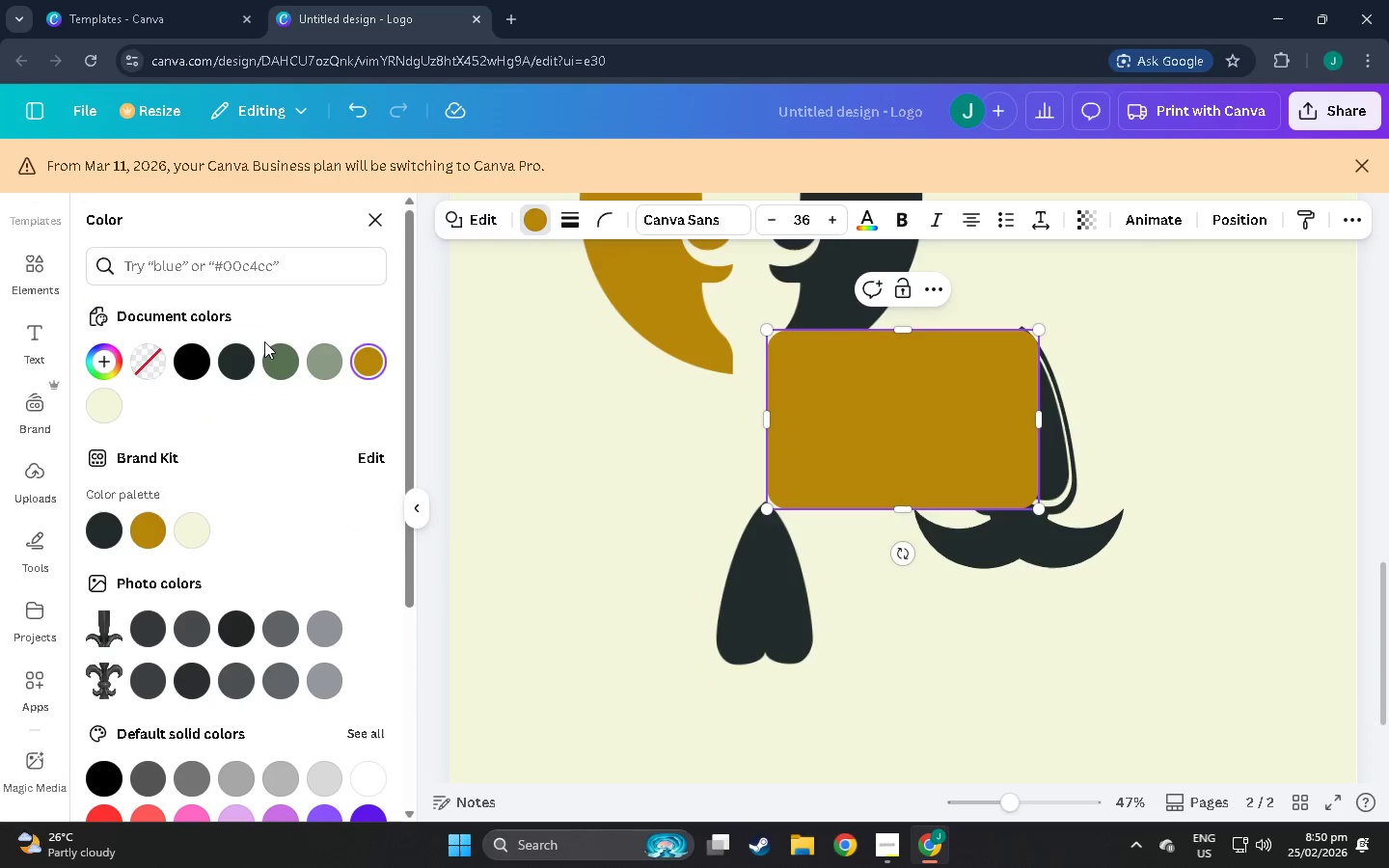 
mouse_move([167, 367])
 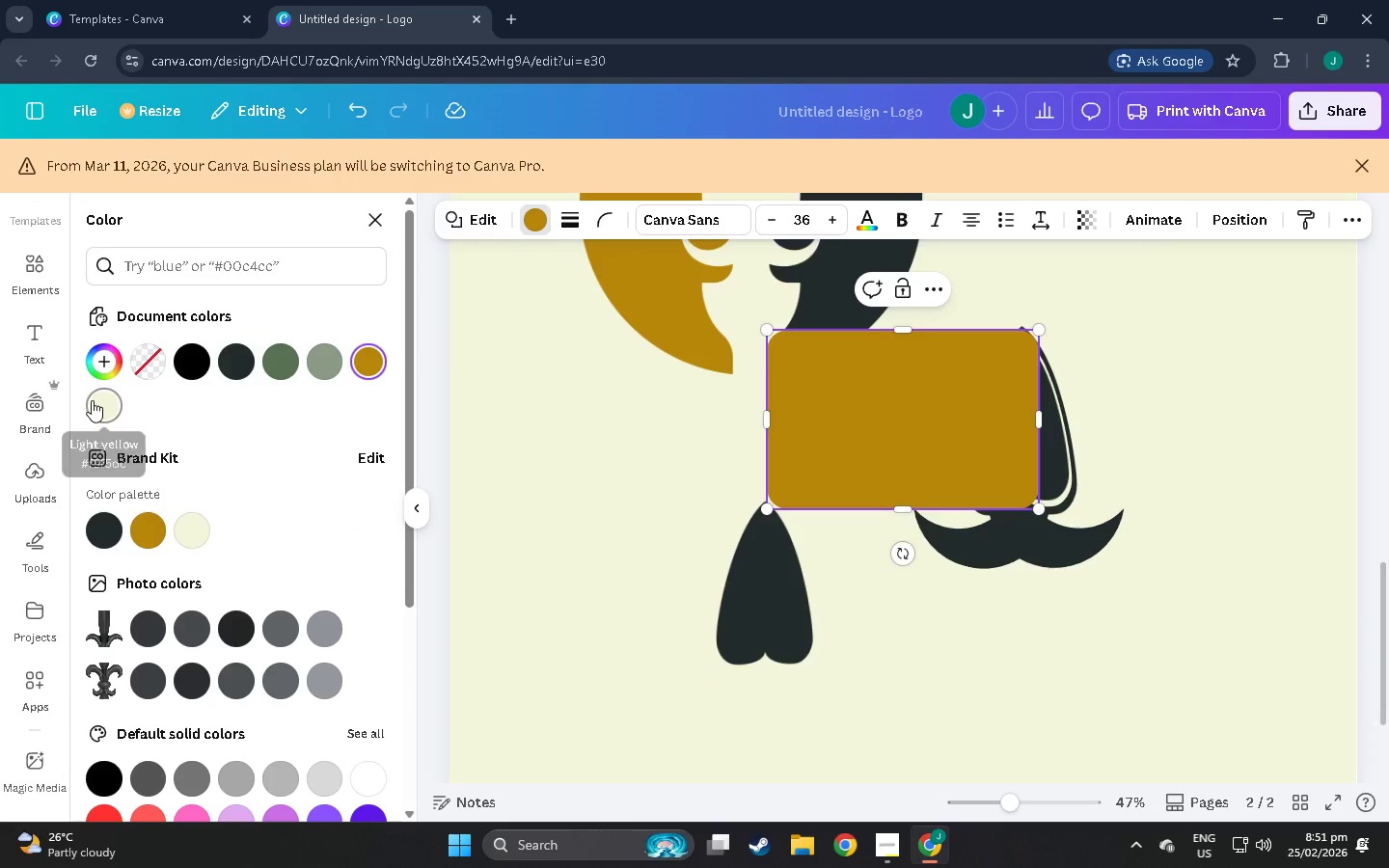 
left_click([92, 400])
 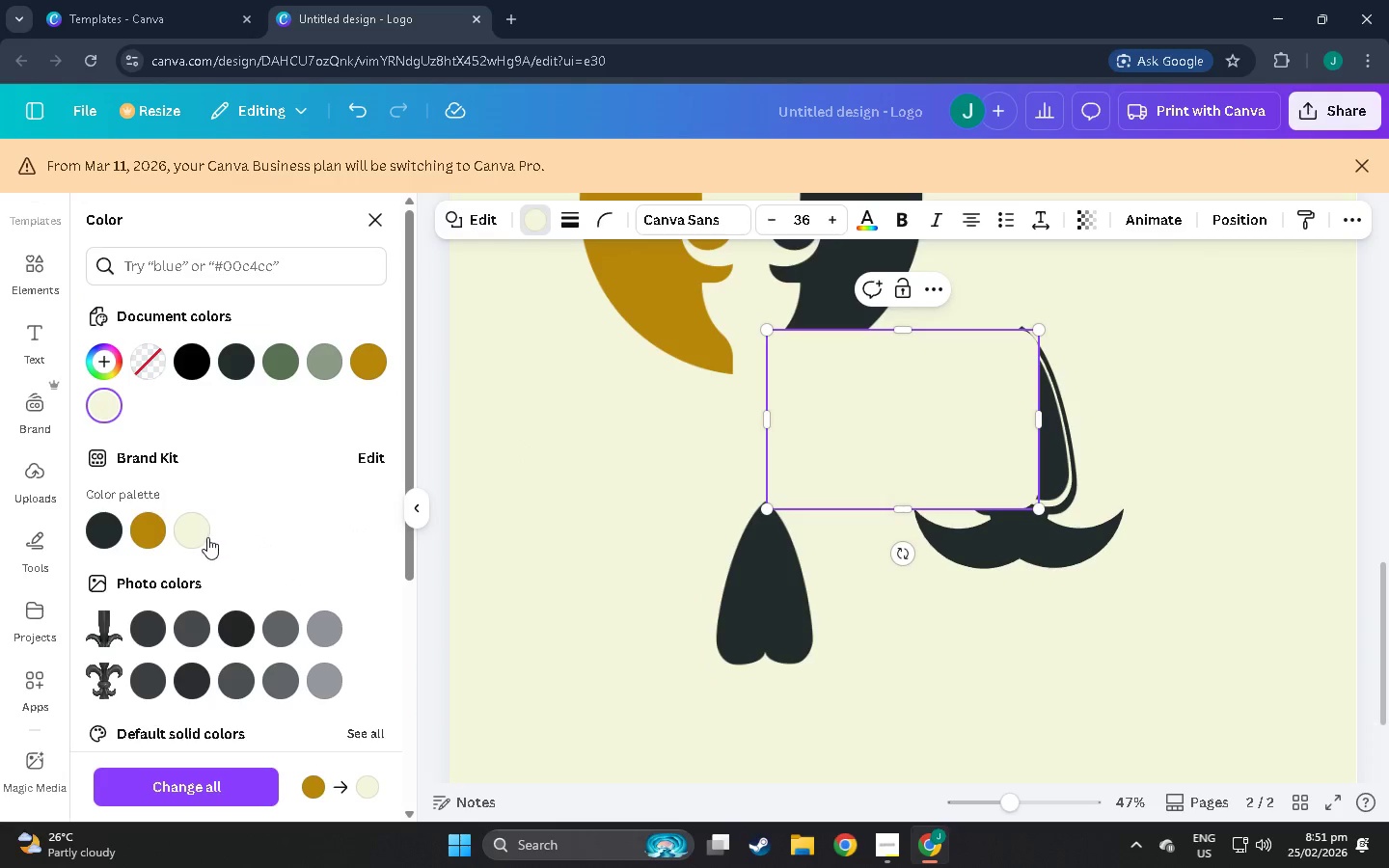 
double_click([192, 533])
 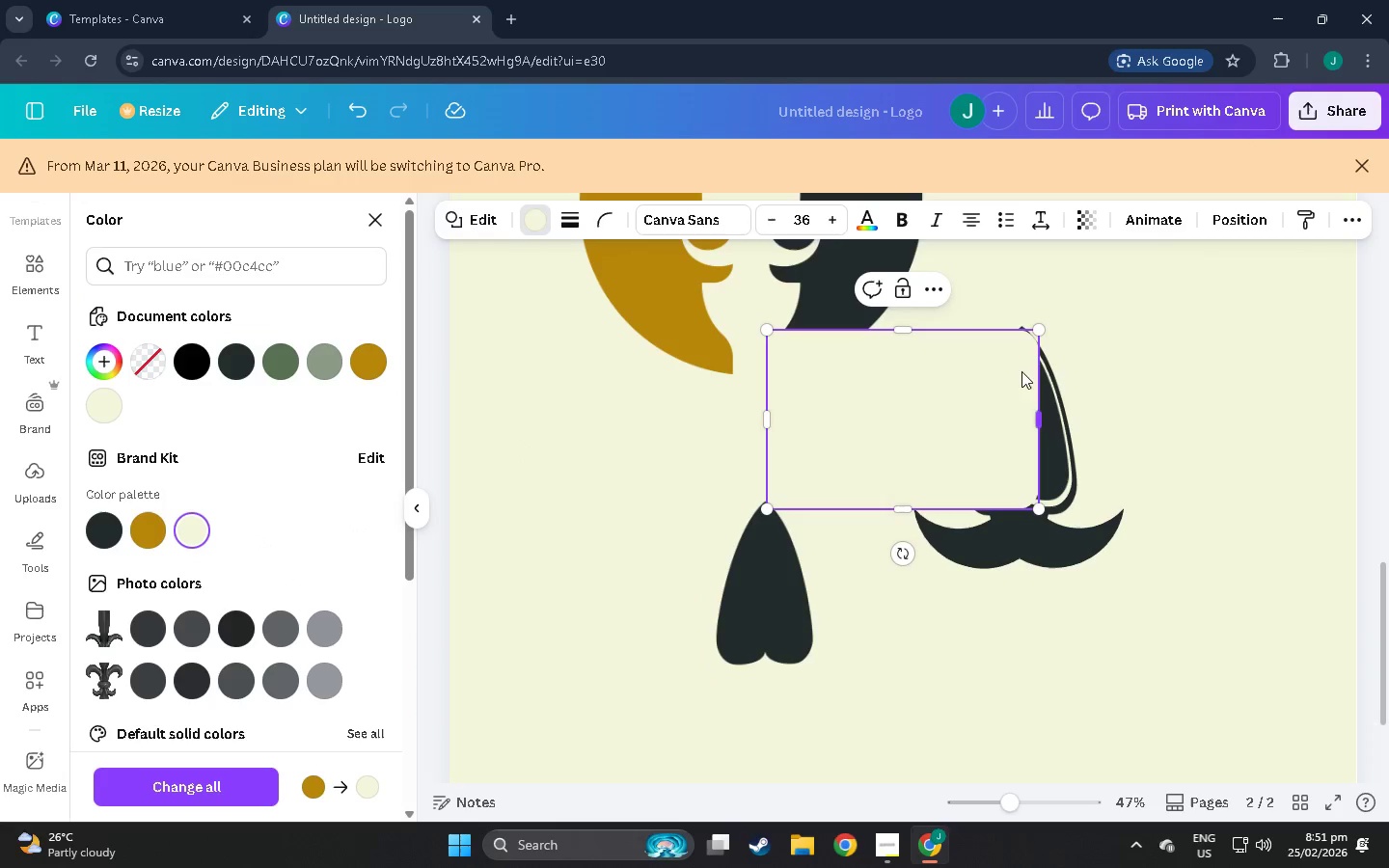 
left_click_drag(start_coordinate=[933, 423], to_coordinate=[699, 497])
 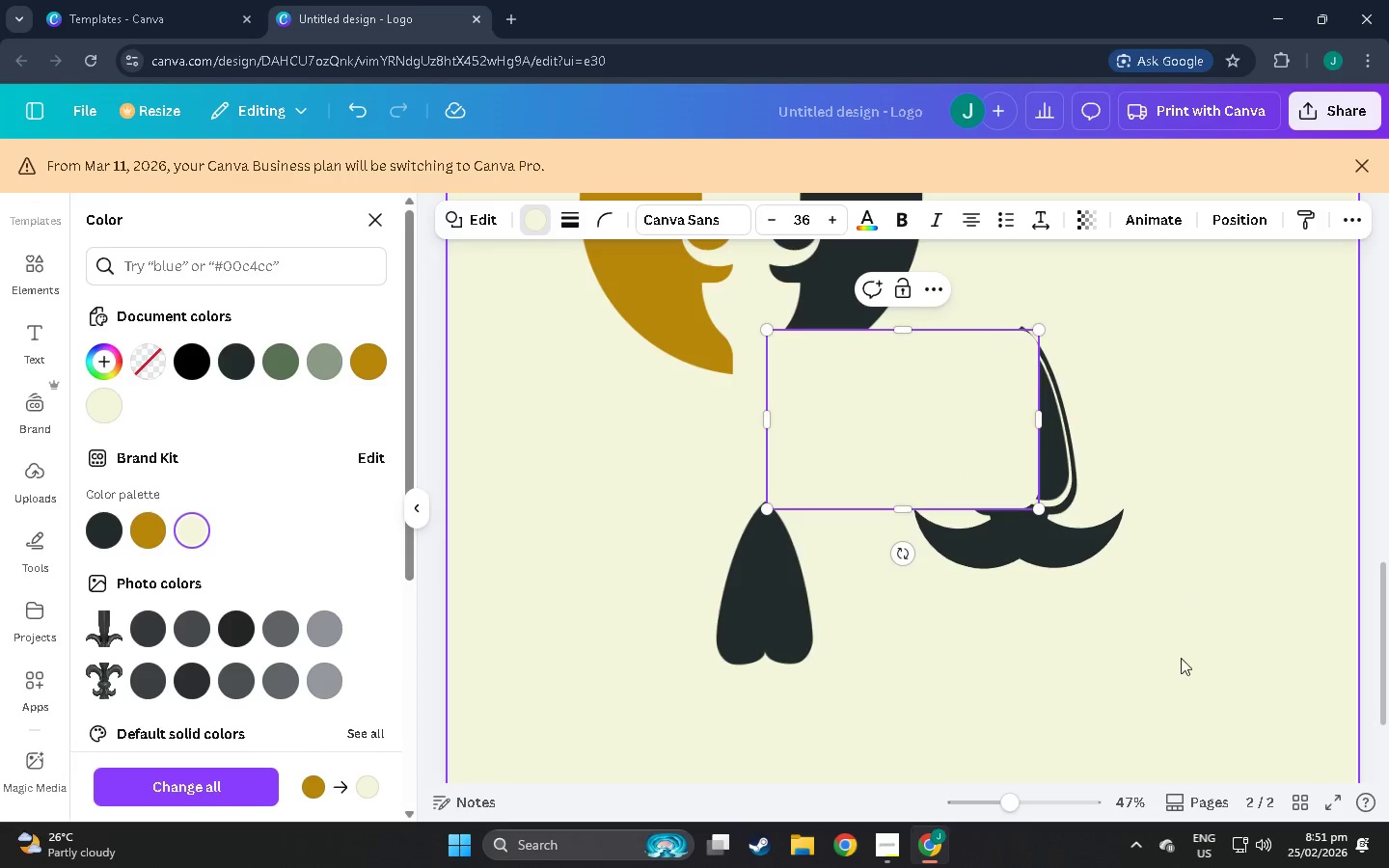 
left_click([1043, 762])
 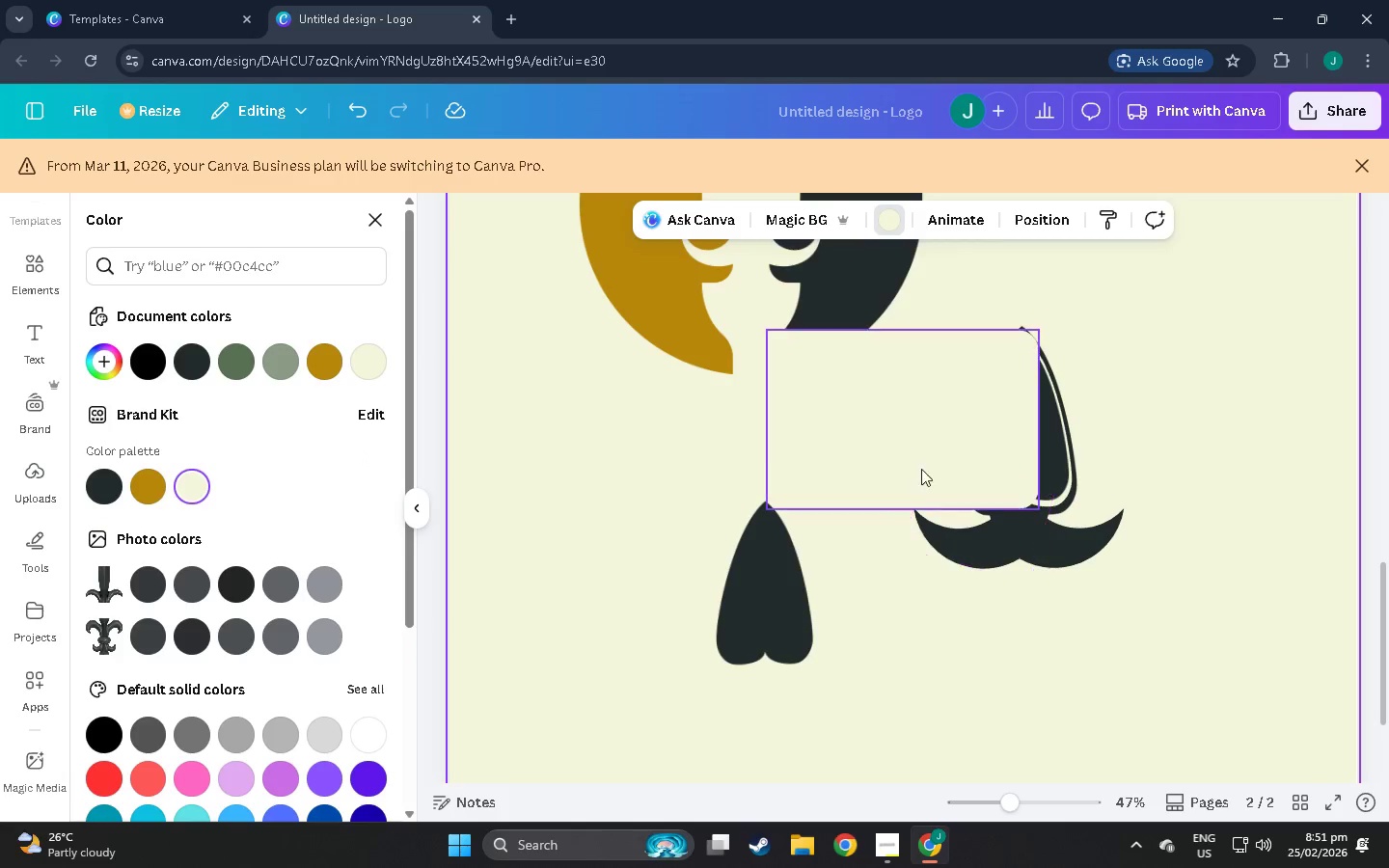 
left_click_drag(start_coordinate=[909, 433], to_coordinate=[715, 487])
 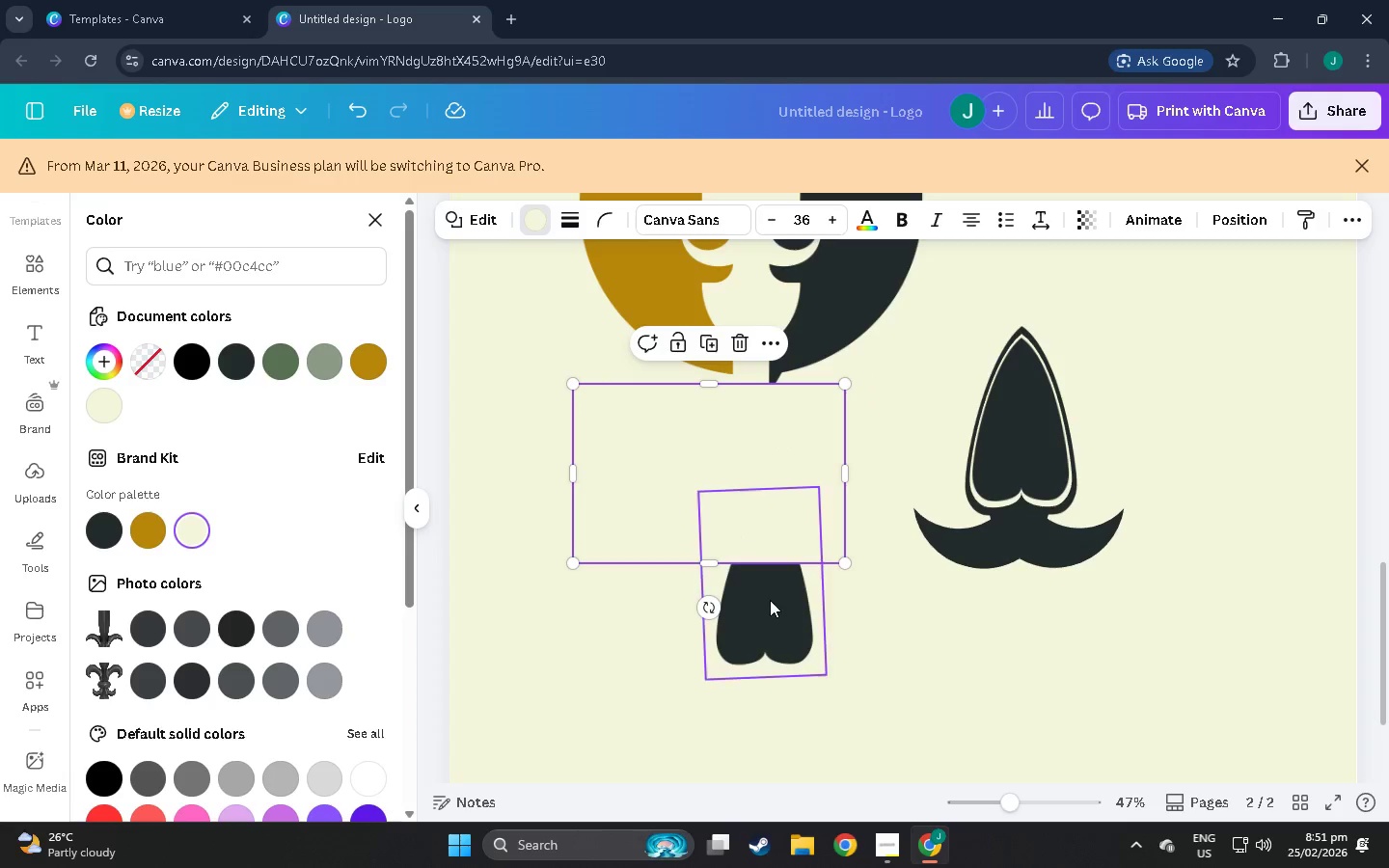 
left_click([770, 600])
 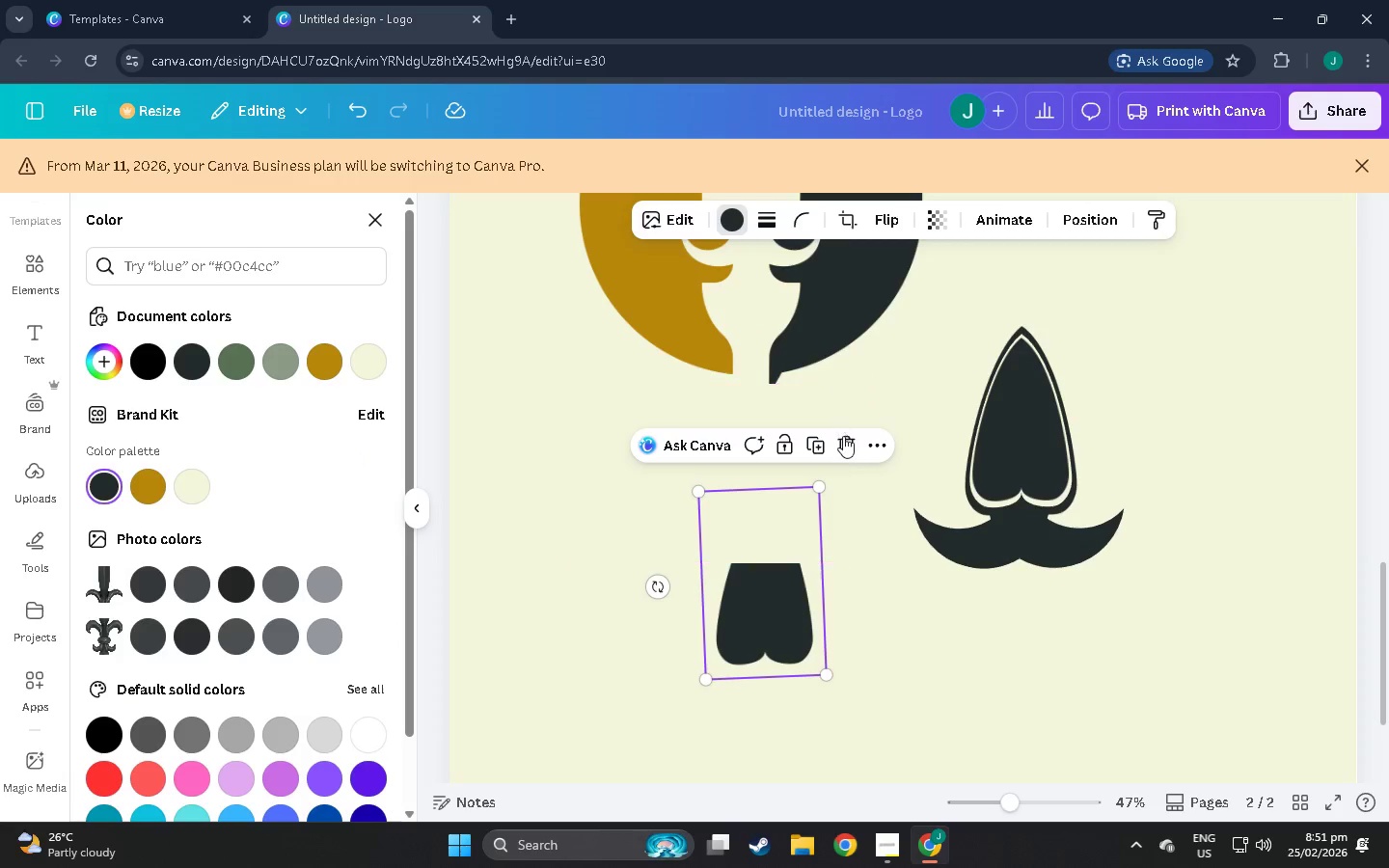 
left_click([845, 440])
 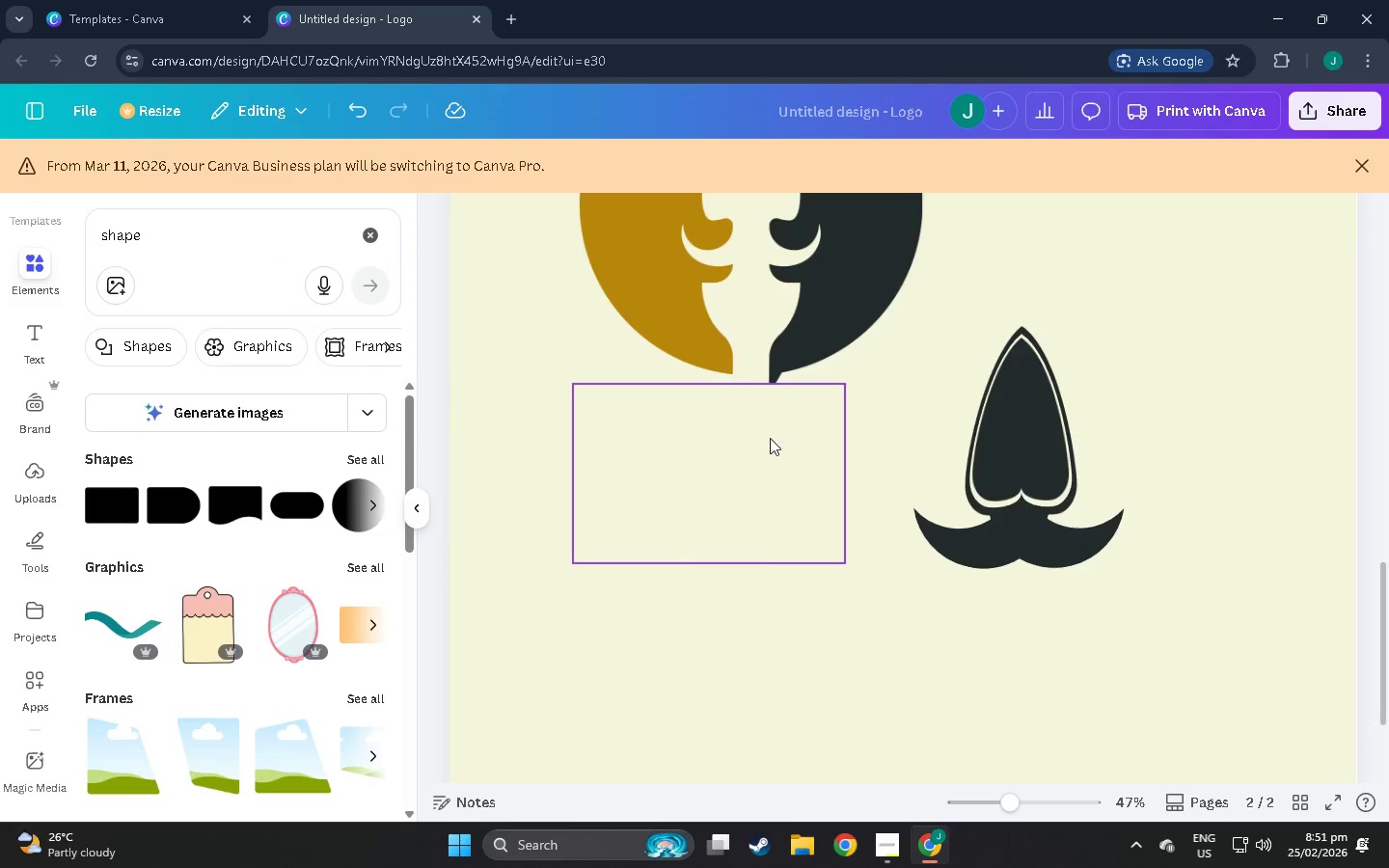 
left_click([789, 502])
 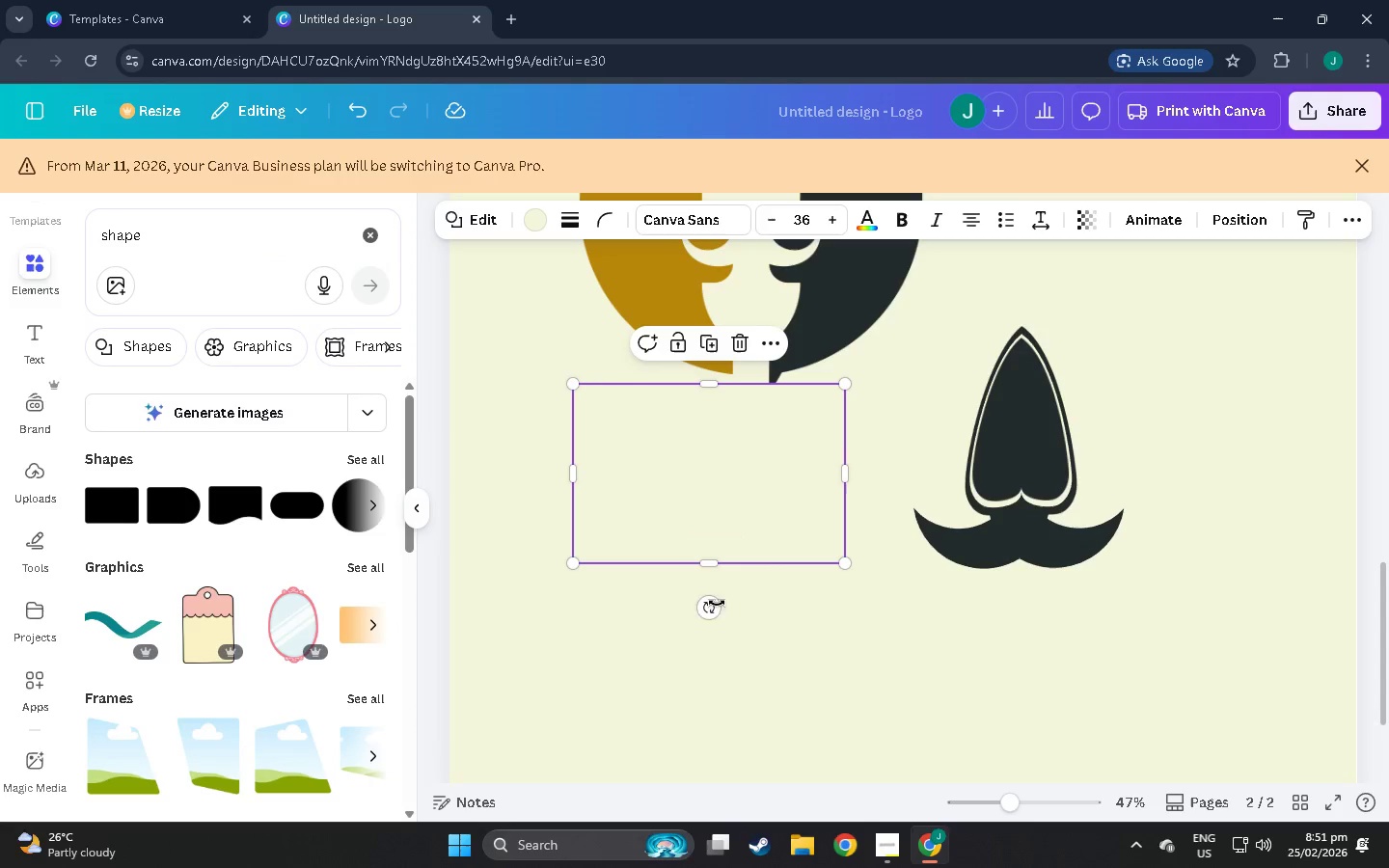 
left_click_drag(start_coordinate=[716, 603], to_coordinate=[521, 478])
 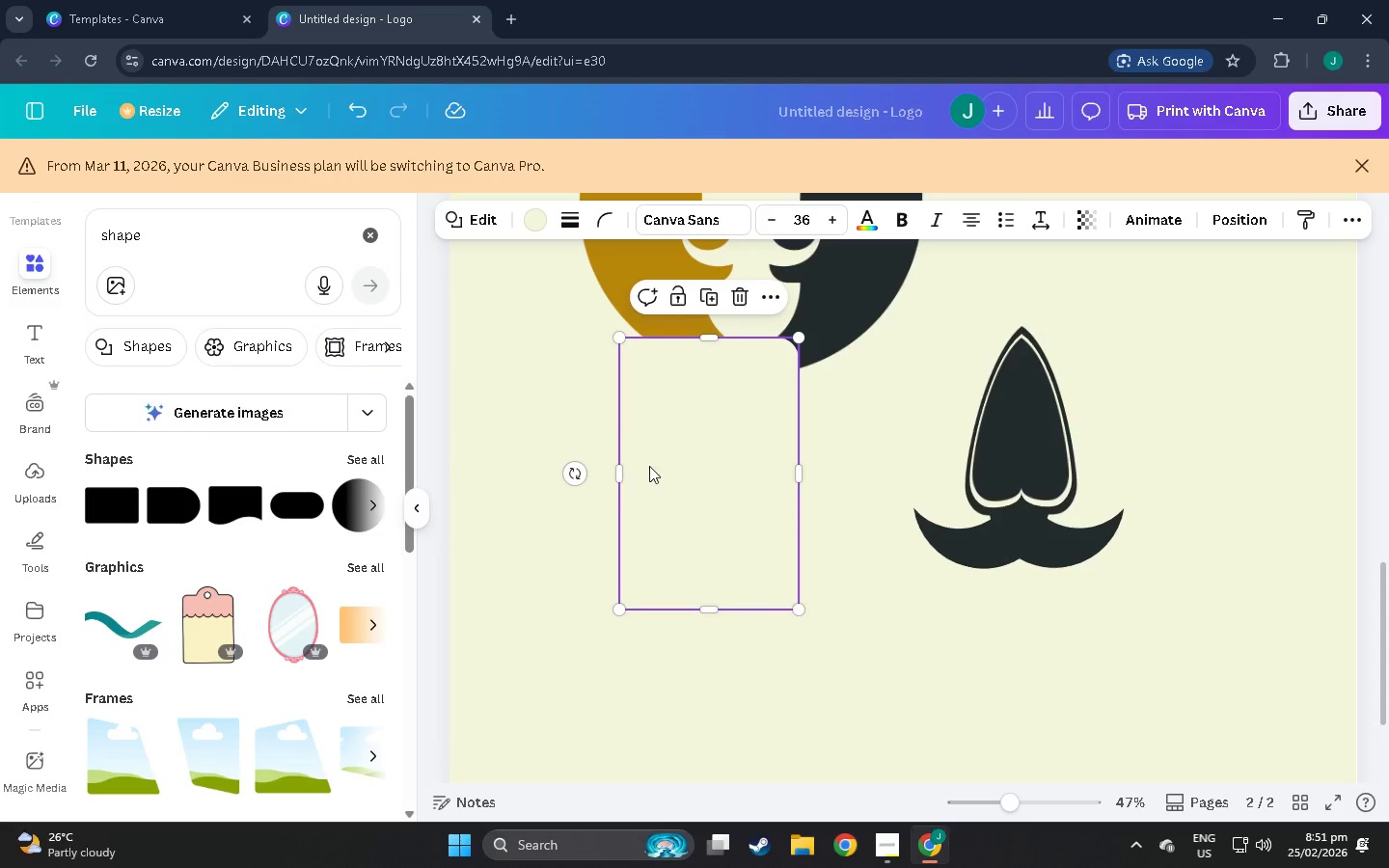 
left_click_drag(start_coordinate=[692, 467], to_coordinate=[1049, 383])
 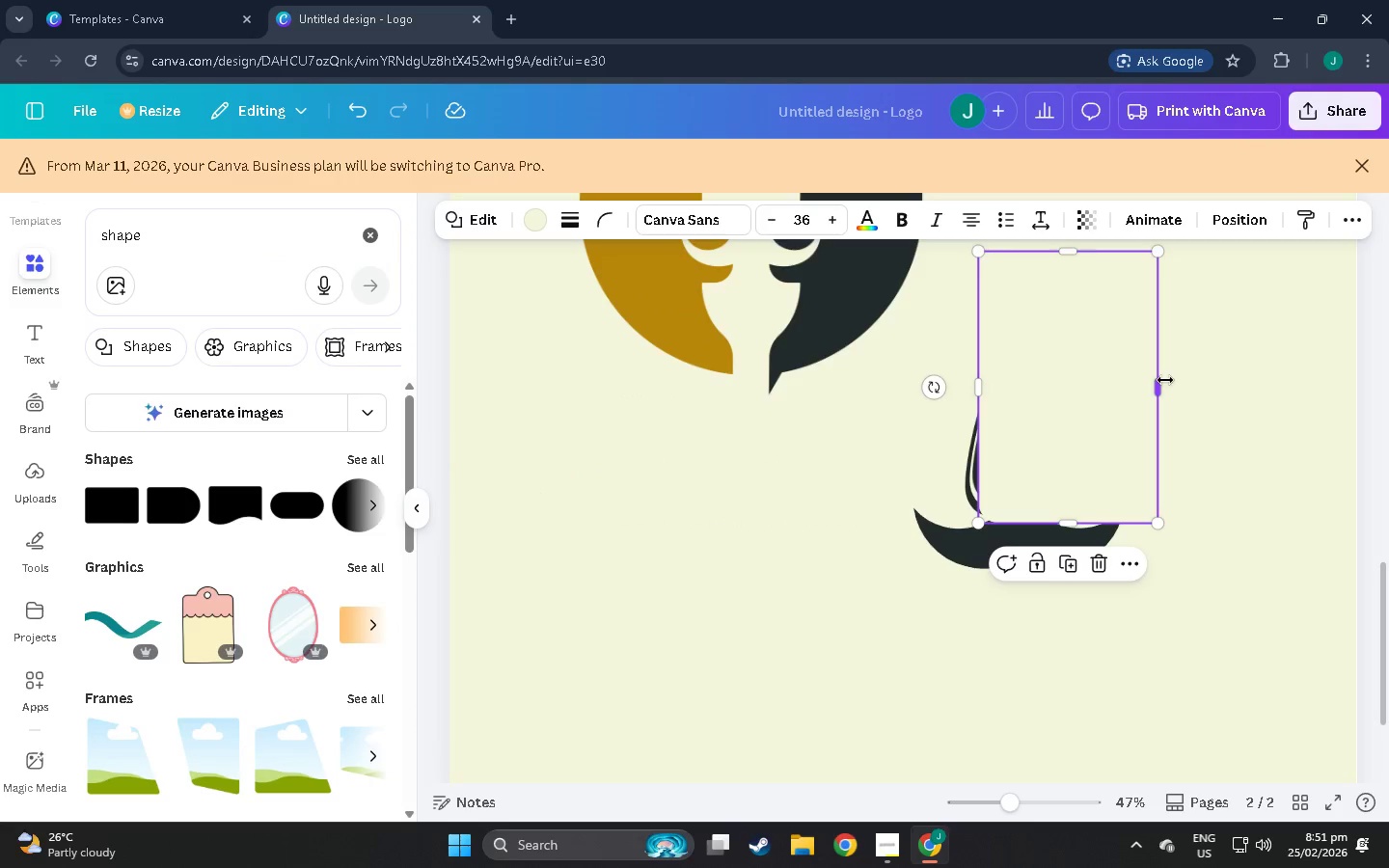 
left_click_drag(start_coordinate=[1165, 380], to_coordinate=[1004, 380])
 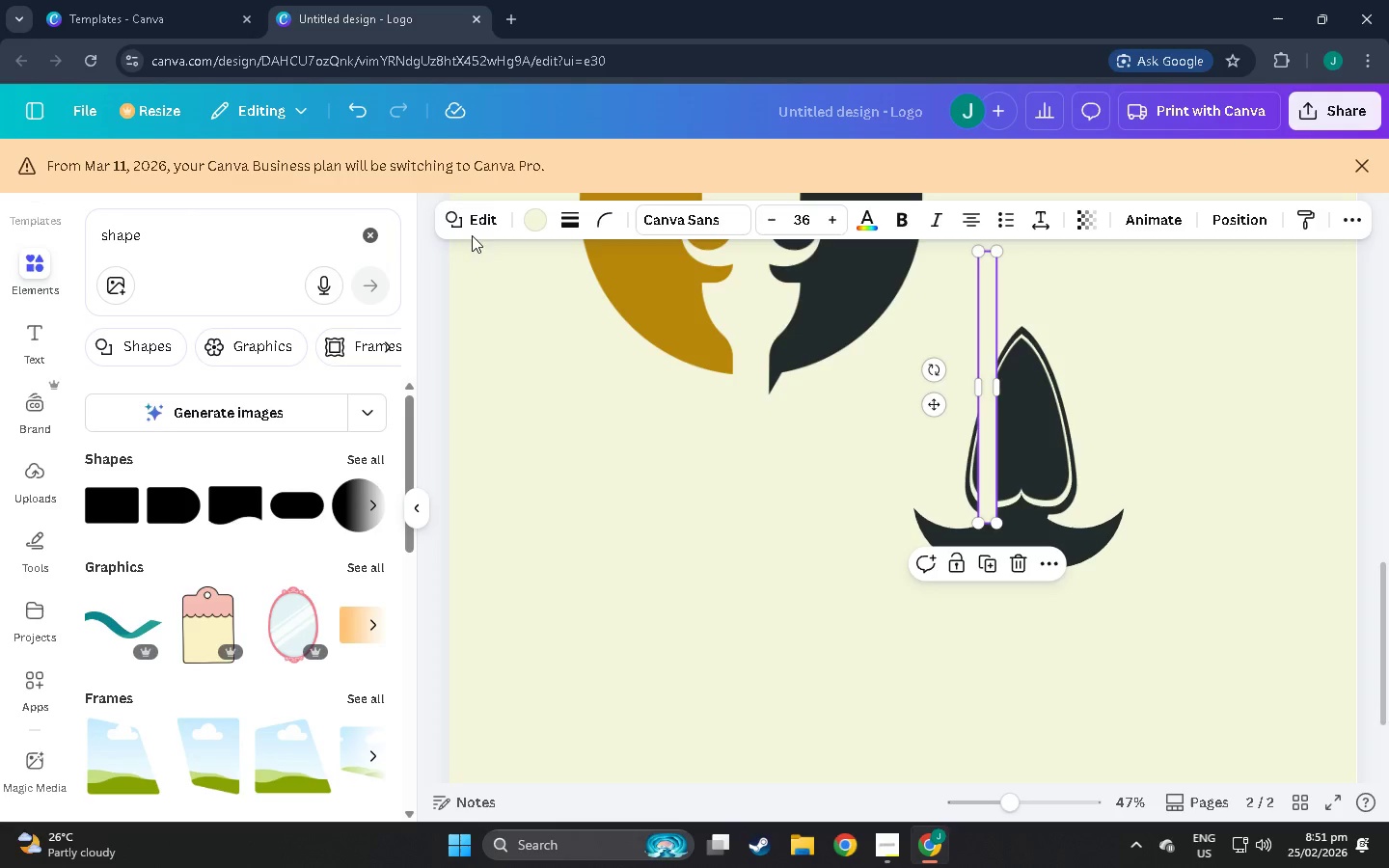 
left_click([472, 226])
 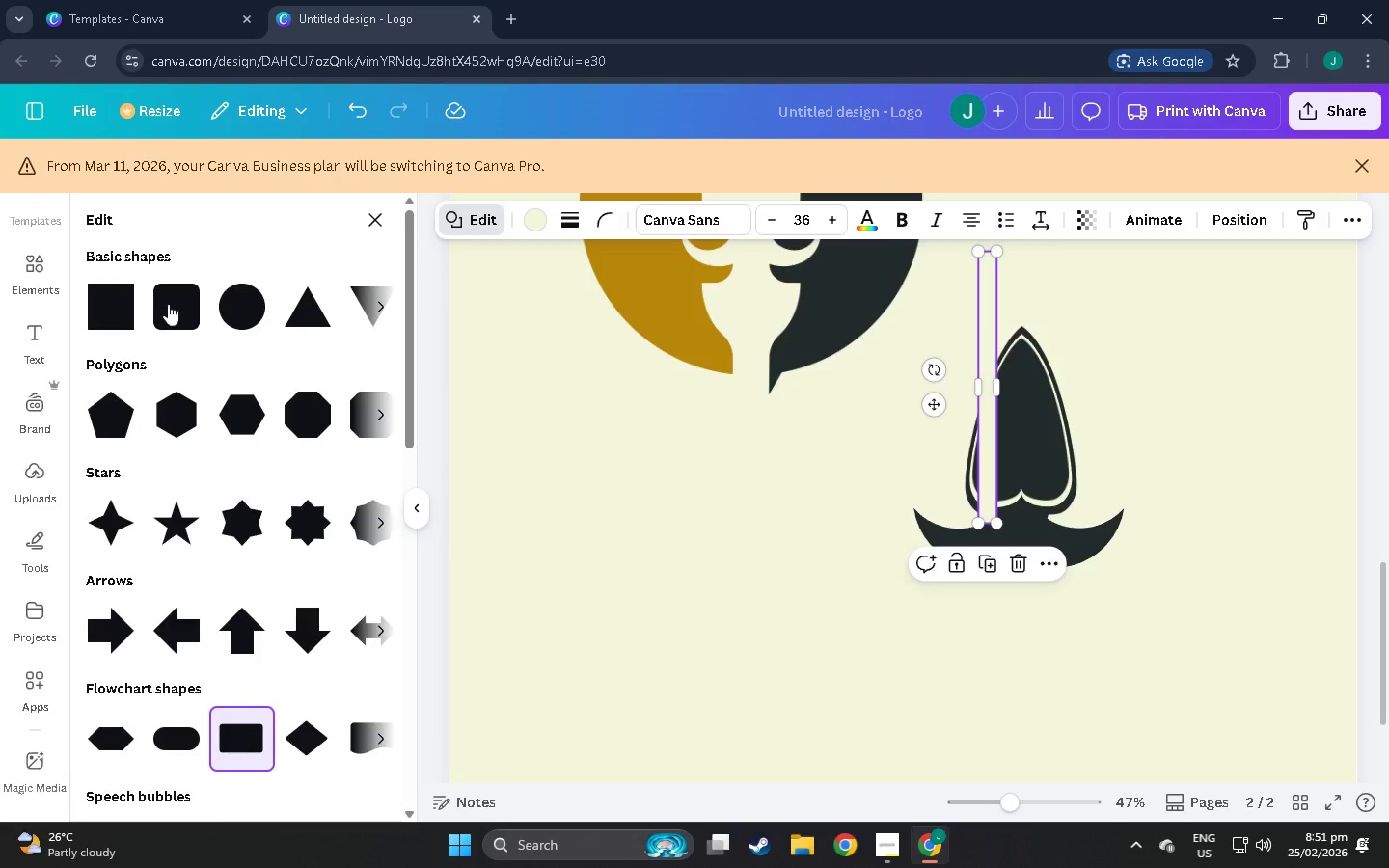 
left_click([117, 302])
 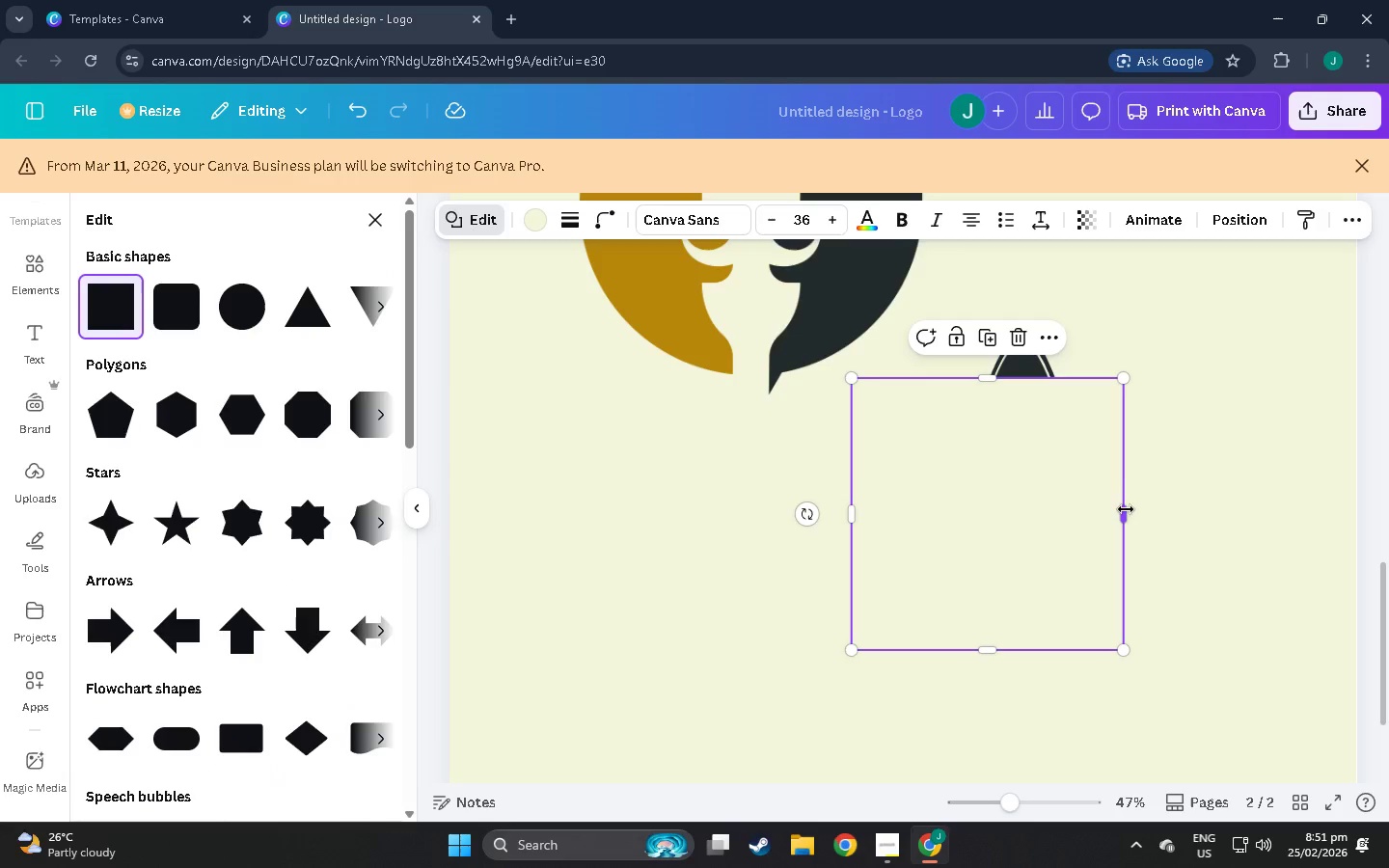 
left_click_drag(start_coordinate=[1126, 511], to_coordinate=[870, 502])
 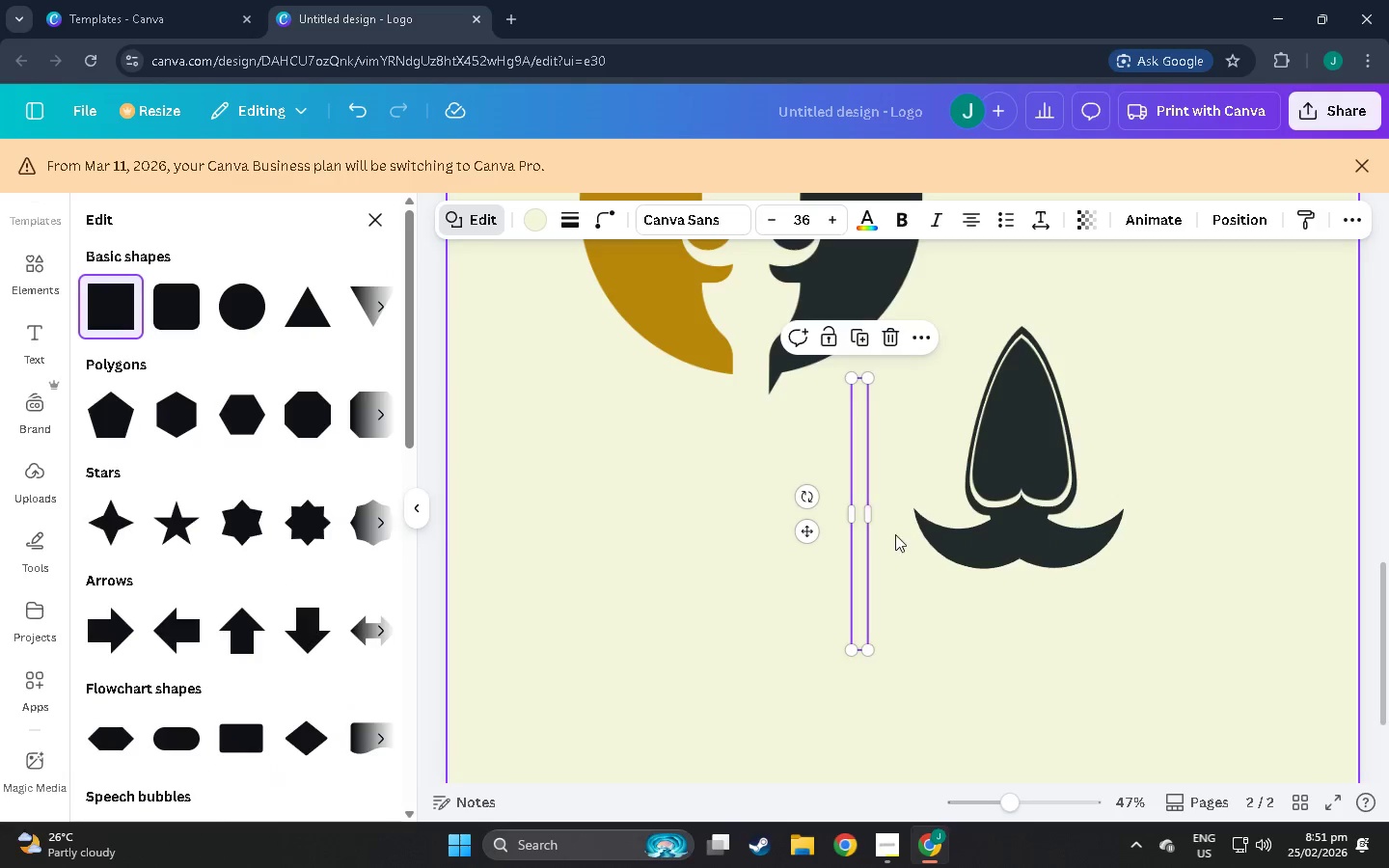 
left_click([895, 556])
 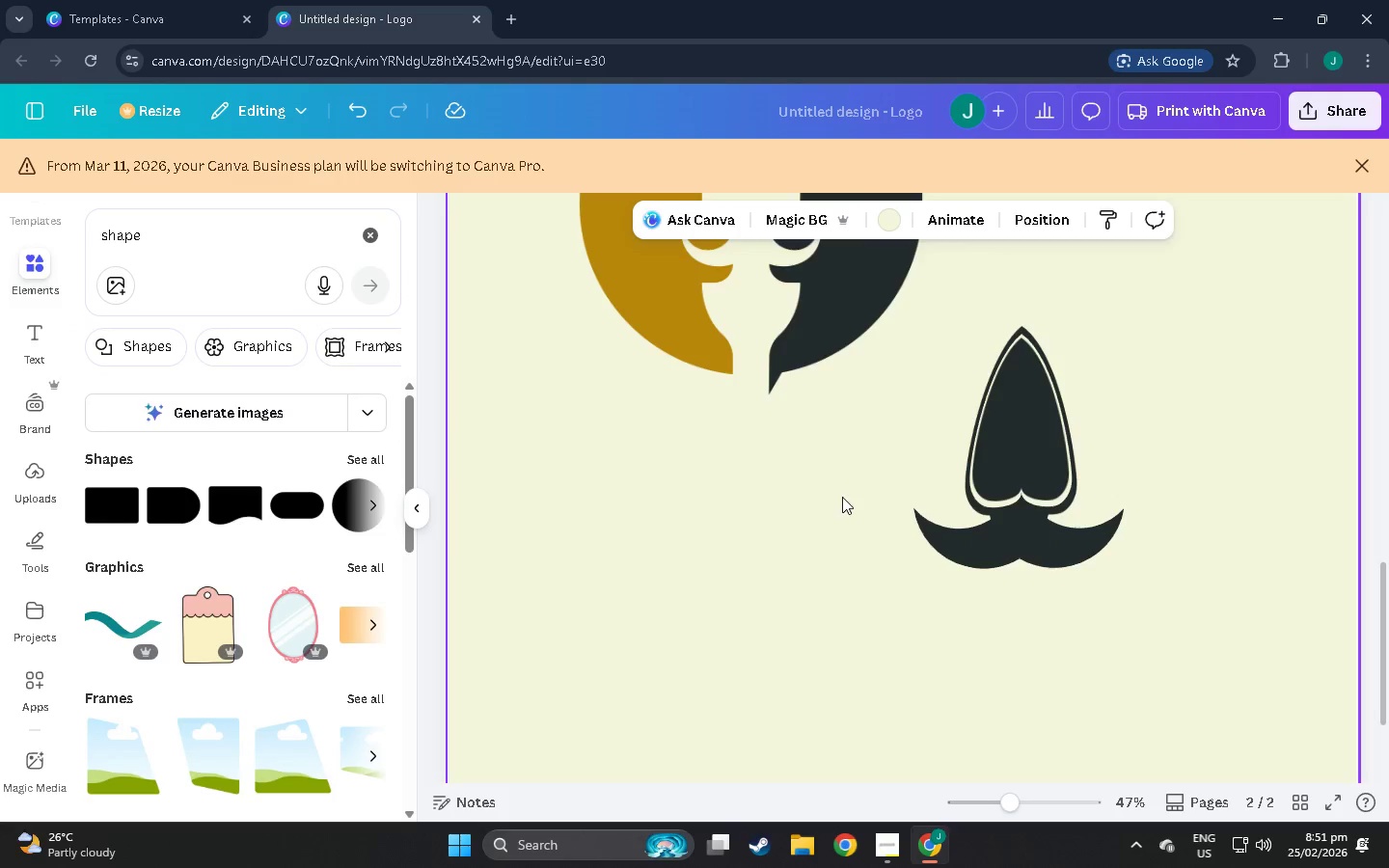 
left_click_drag(start_coordinate=[854, 503], to_coordinate=[1014, 465])
 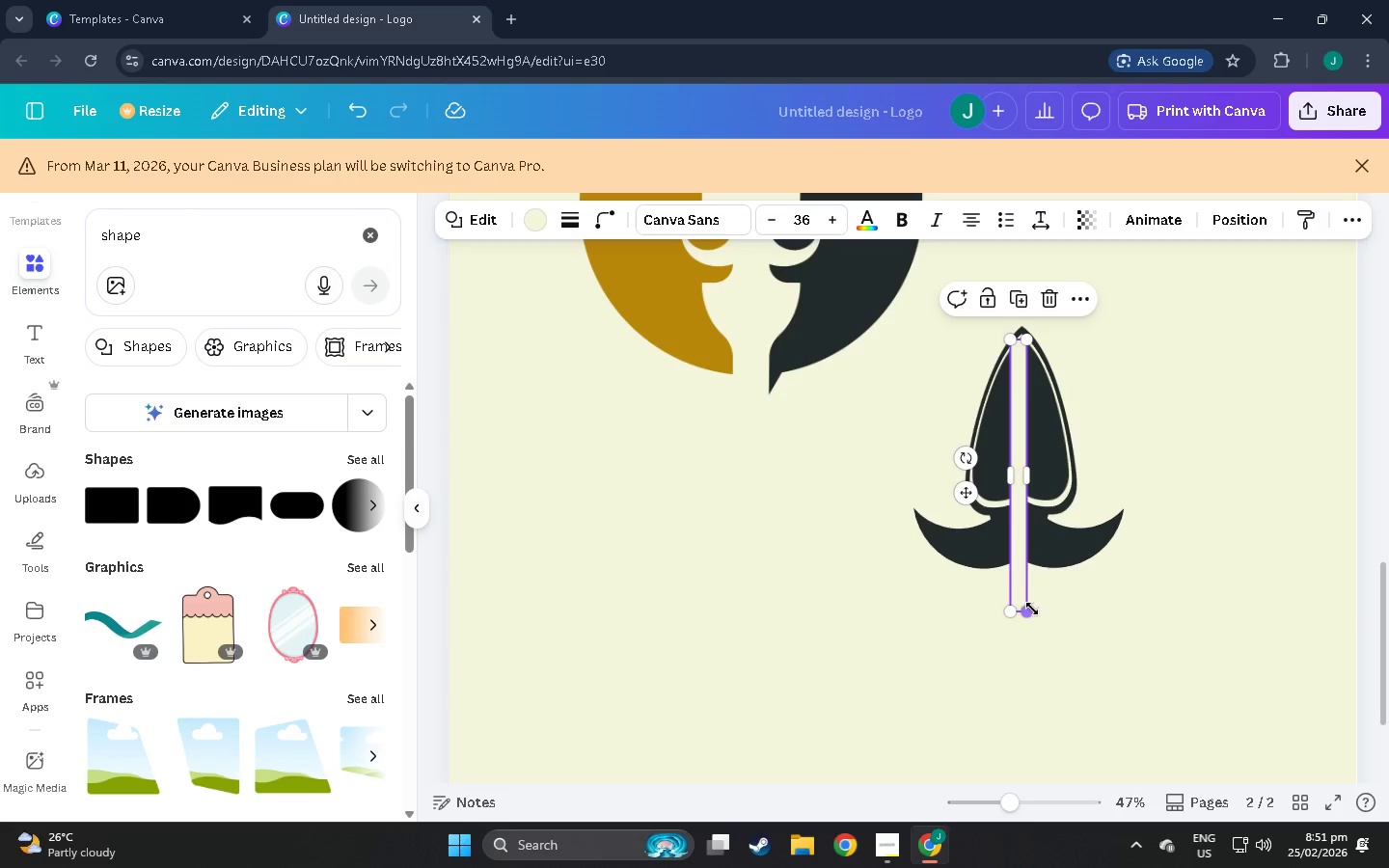 
left_click_drag(start_coordinate=[1032, 610], to_coordinate=[1033, 488])
 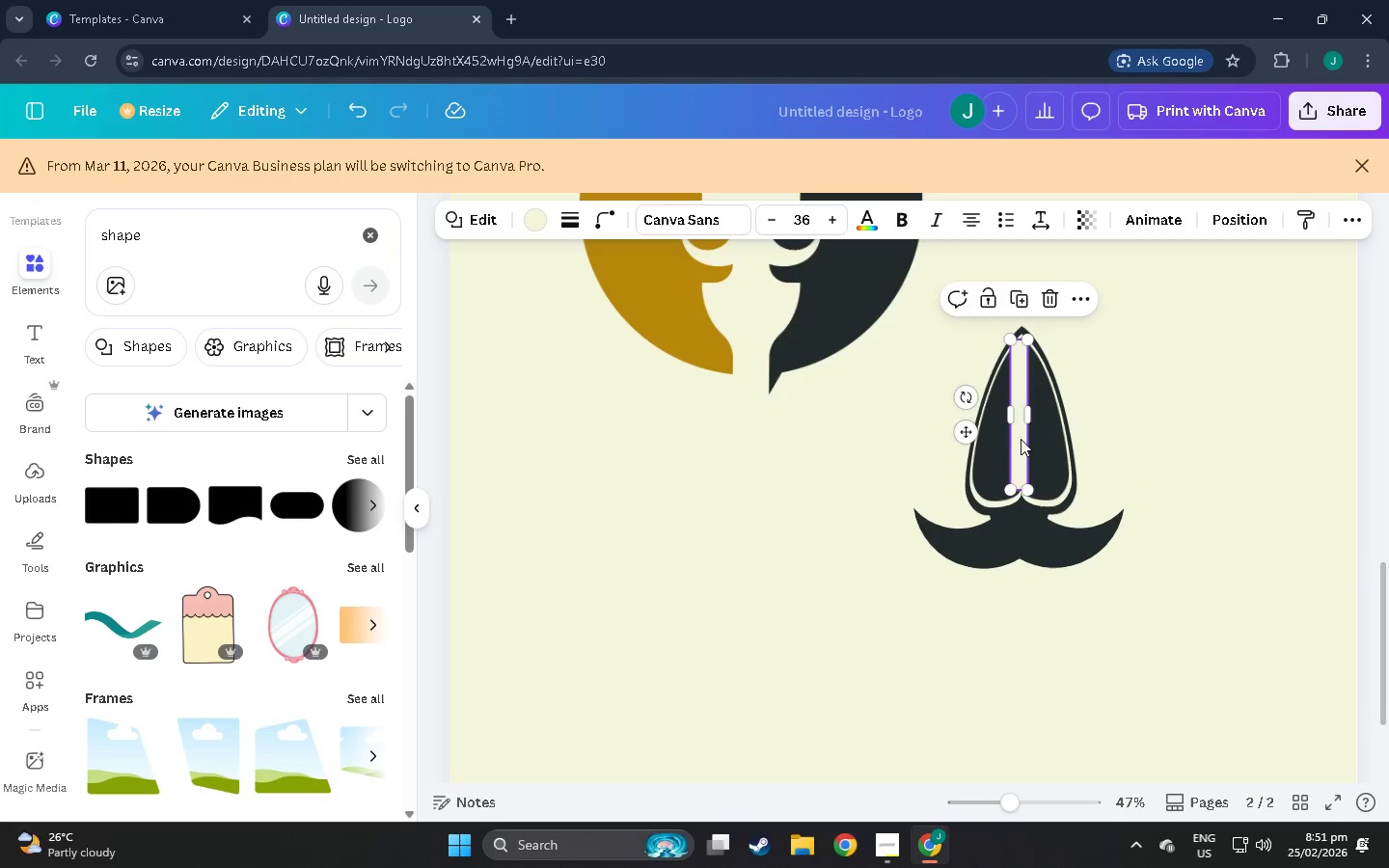 
left_click_drag(start_coordinate=[1022, 439], to_coordinate=[1027, 443])
 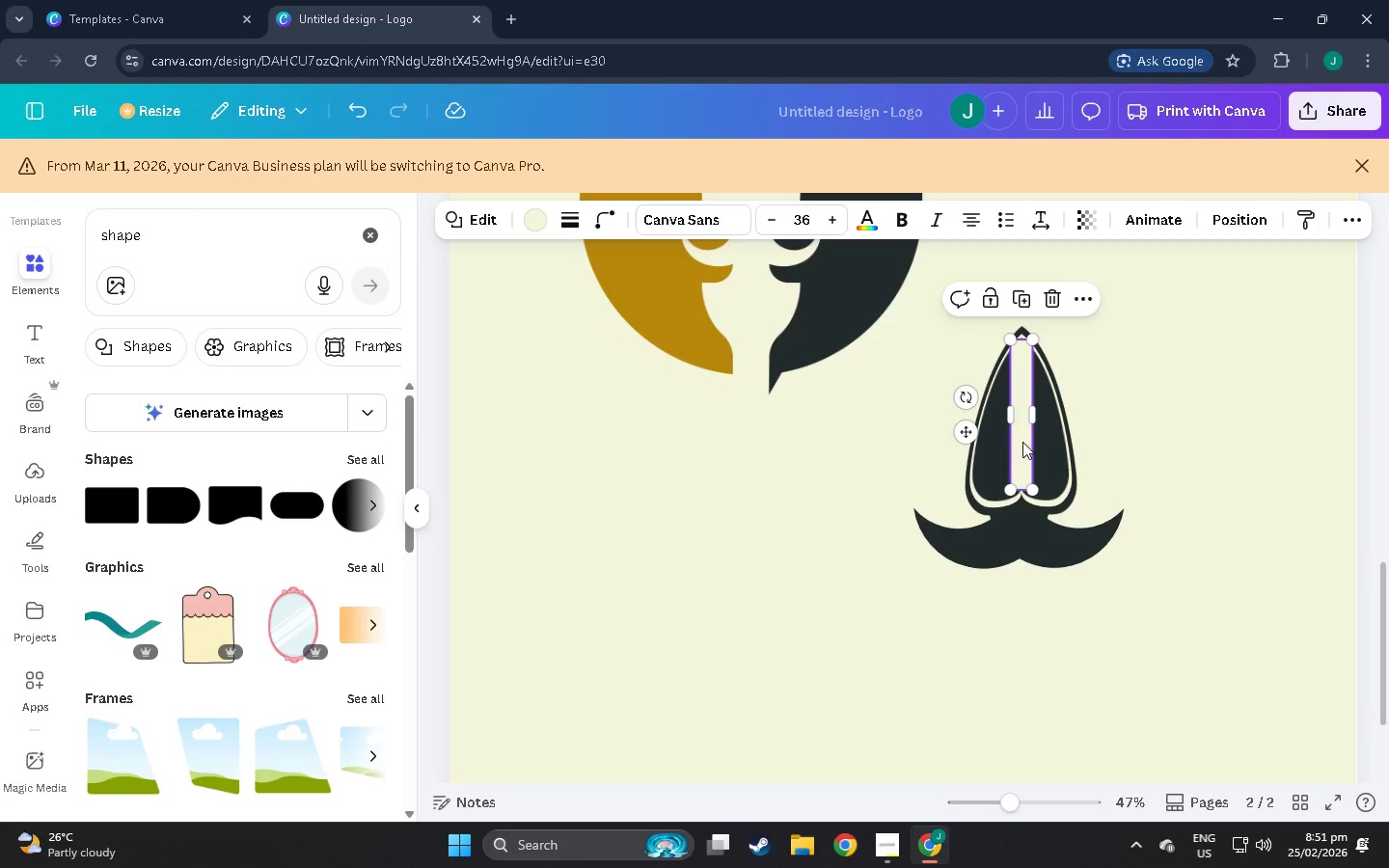 
left_click_drag(start_coordinate=[1022, 444], to_coordinate=[1022, 457])
 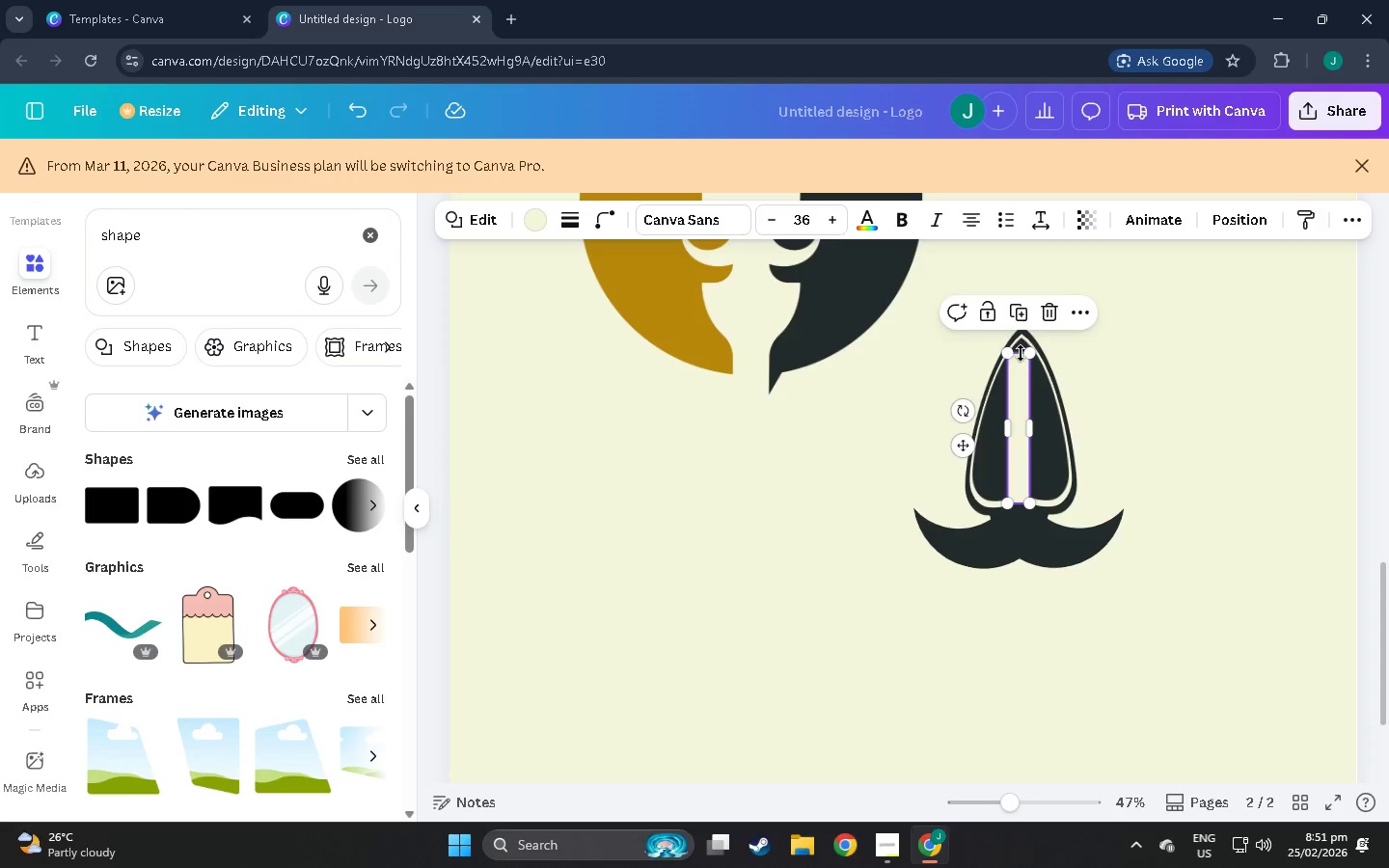 
left_click_drag(start_coordinate=[1021, 353], to_coordinate=[1022, 329])
 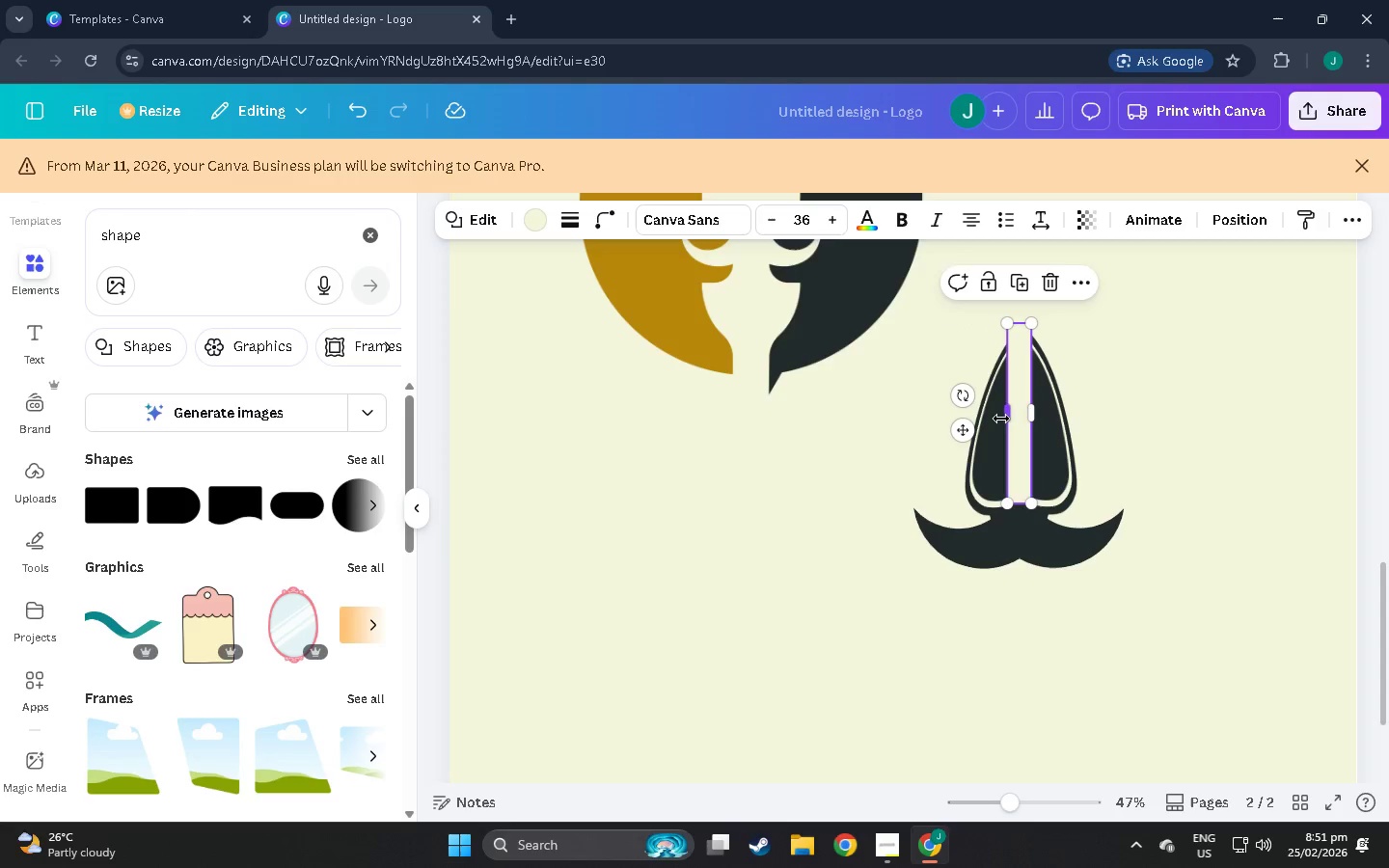 
left_click_drag(start_coordinate=[1001, 419], to_coordinate=[1009, 420])
 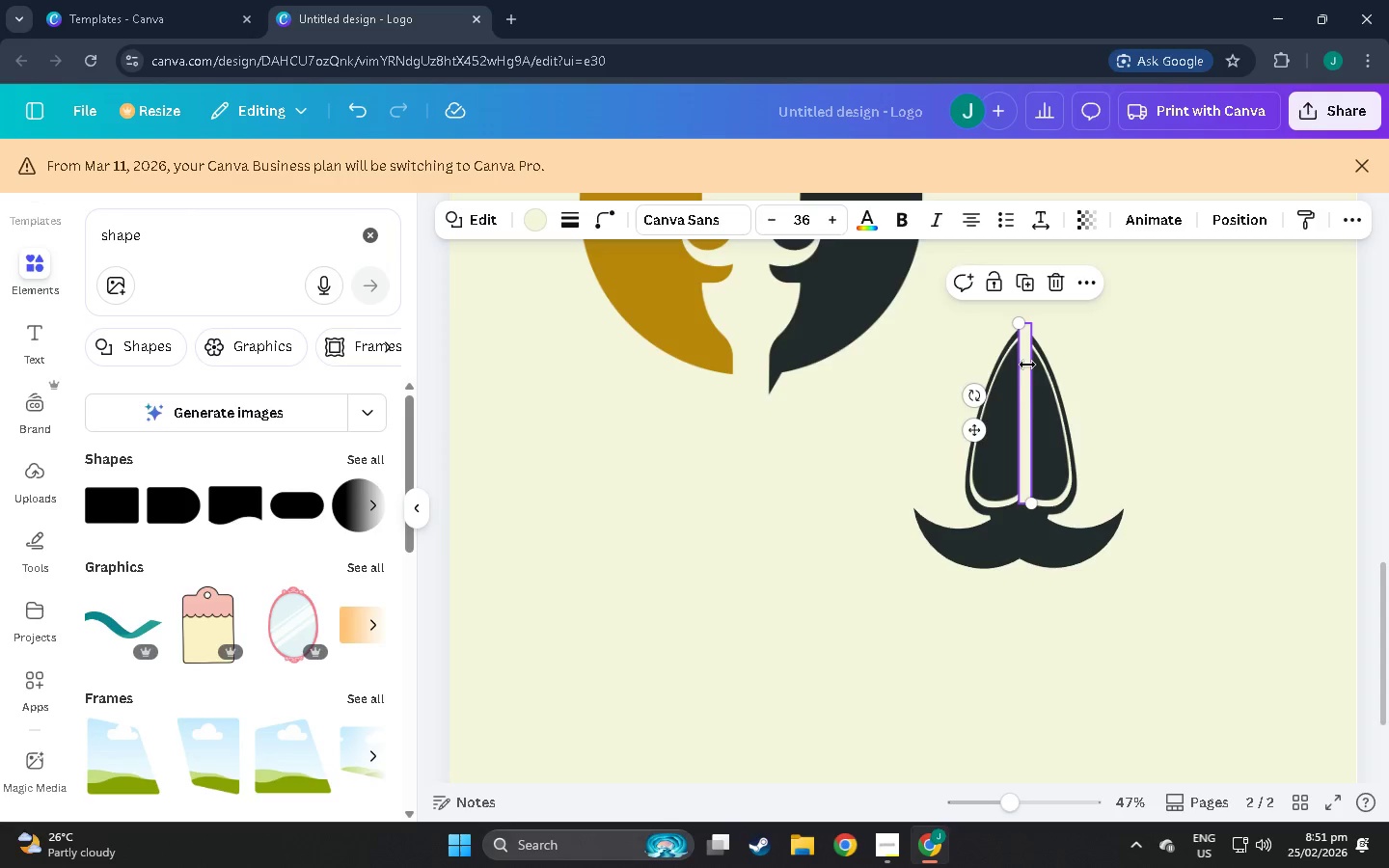 
left_click([1095, 412])
 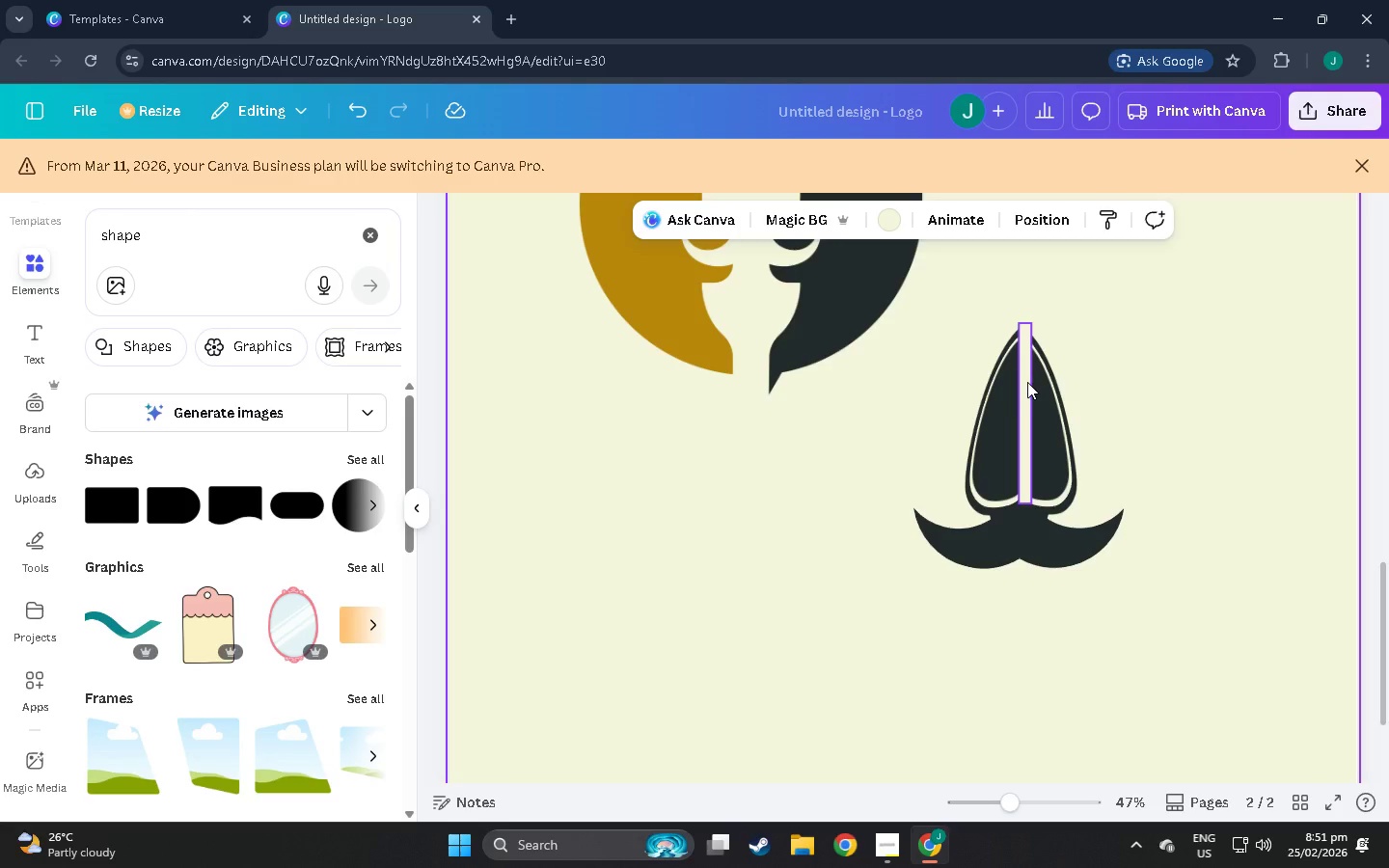 
left_click_drag(start_coordinate=[1027, 382], to_coordinate=[1024, 397])
 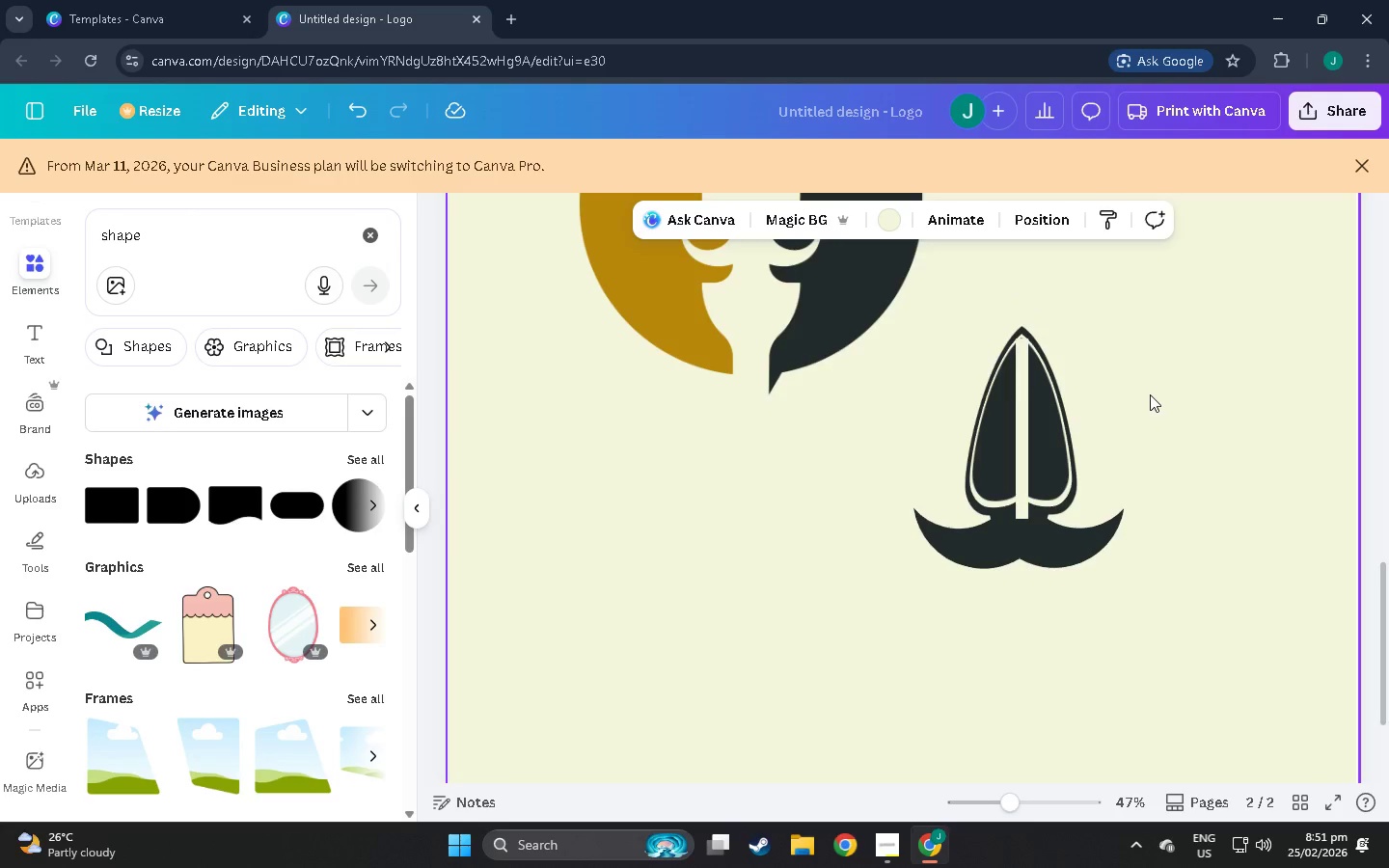 
hold_key(key=ControlLeft, duration=1.5)
 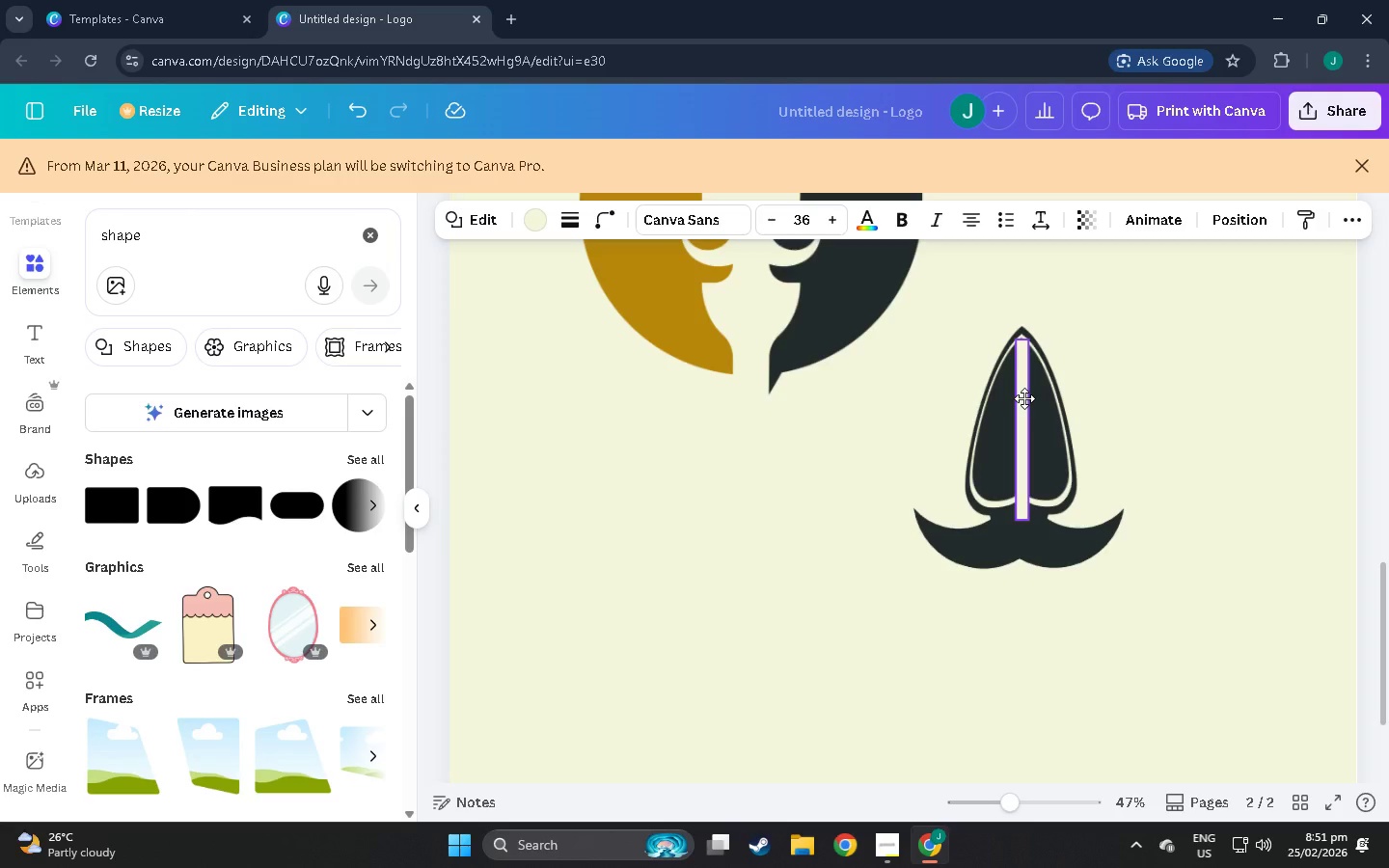 
hold_key(key=ControlLeft, duration=1.52)
 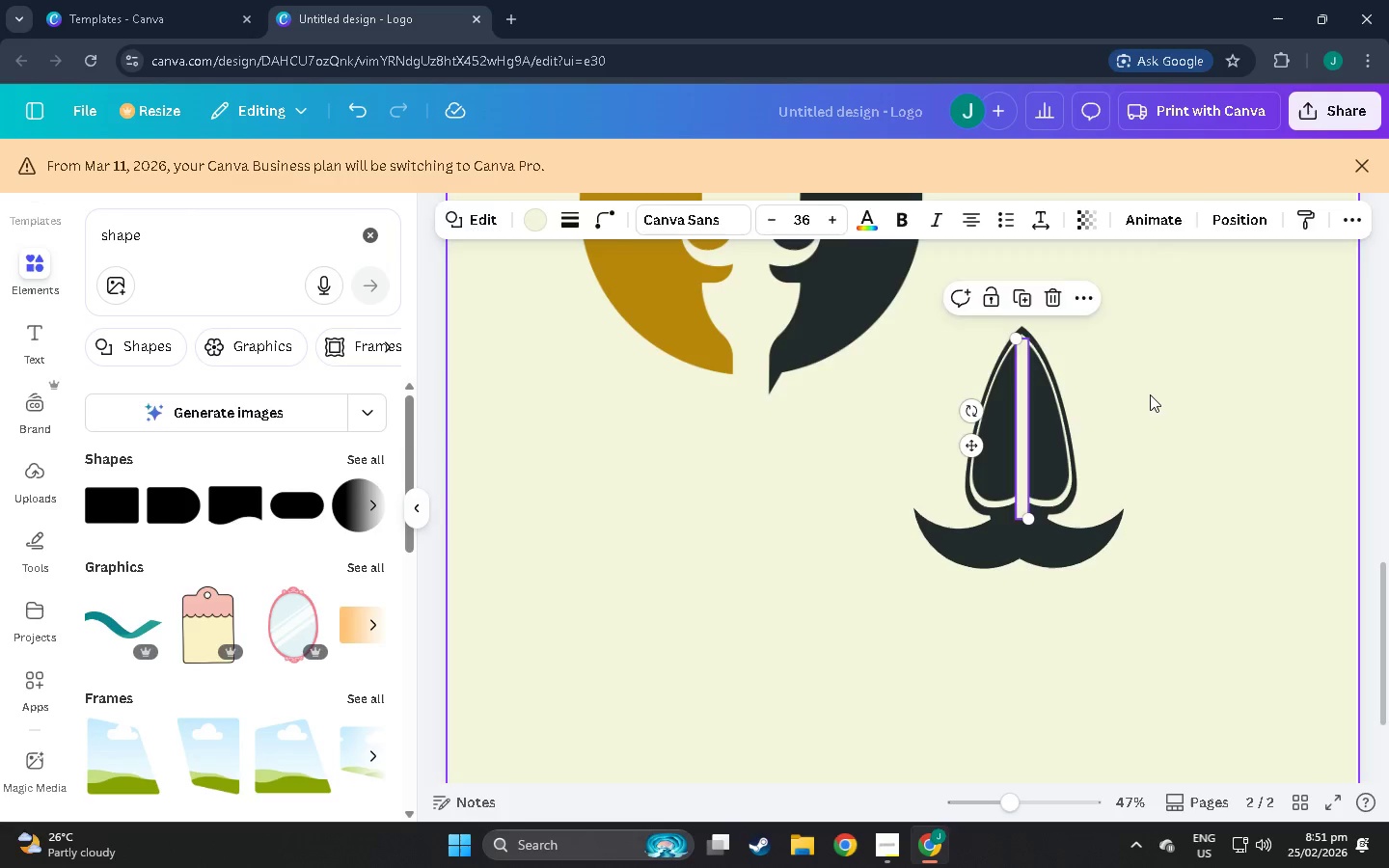 
hold_key(key=ControlLeft, duration=0.36)
 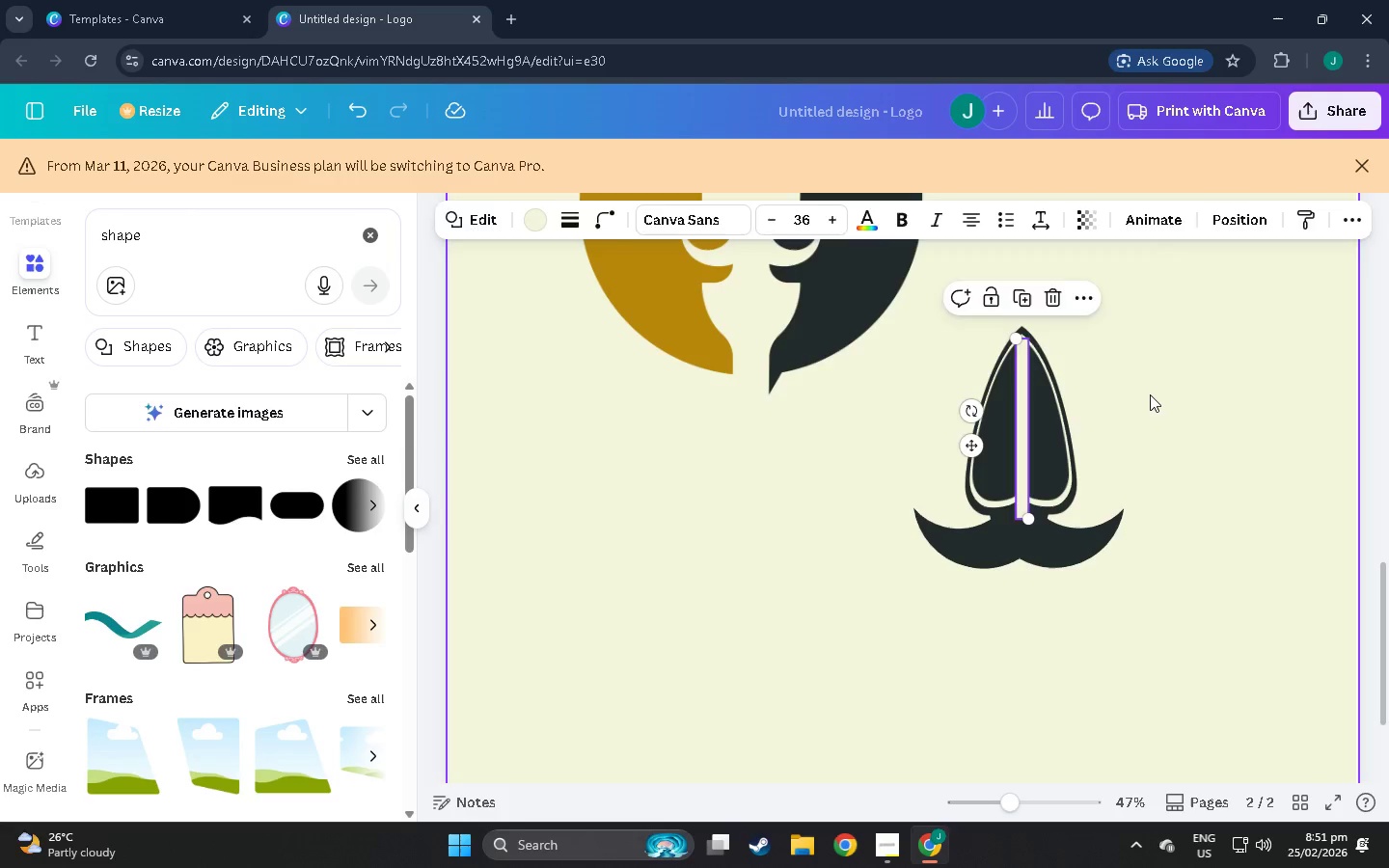 
left_click([1150, 394])
 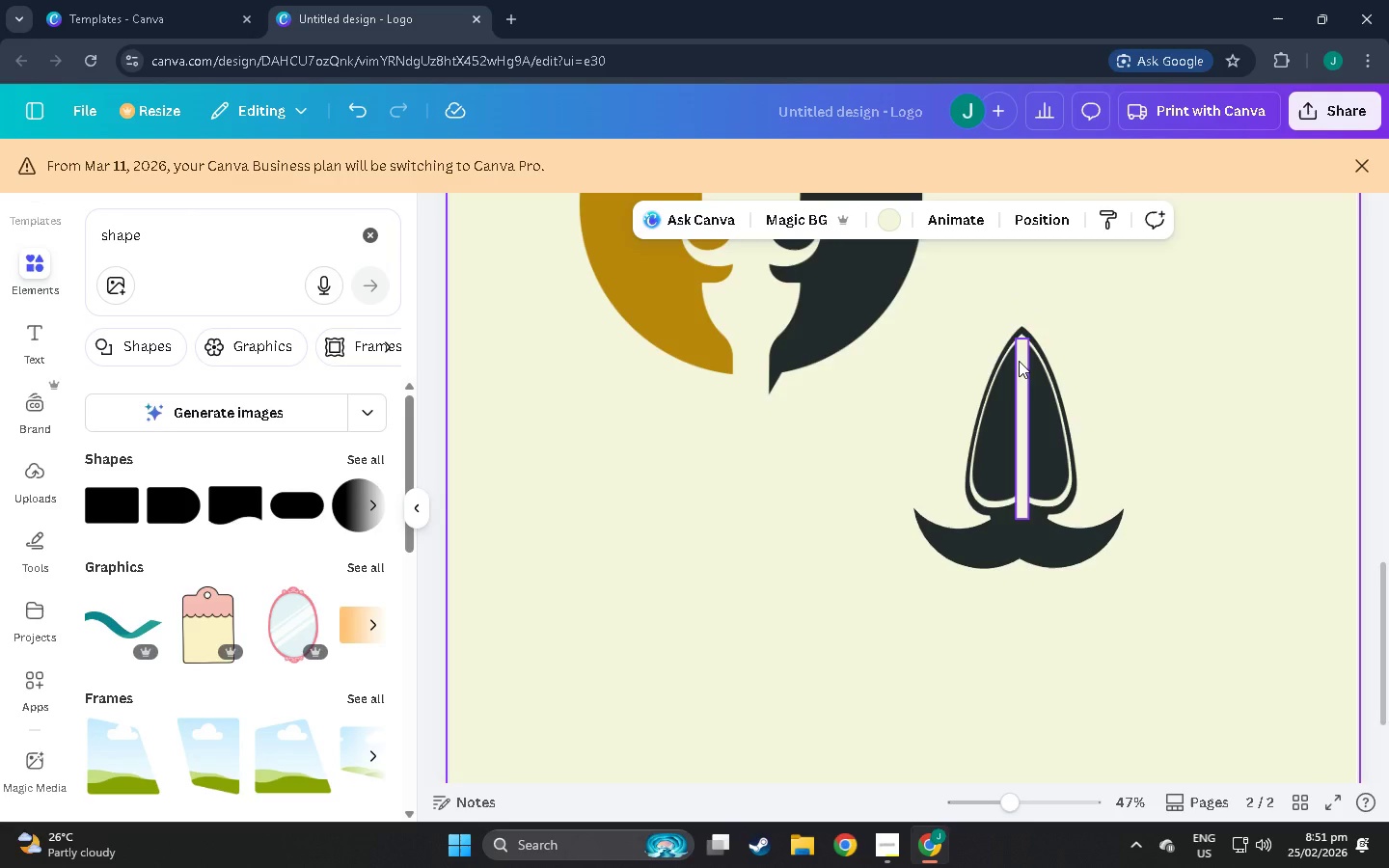 
left_click([1021, 361])
 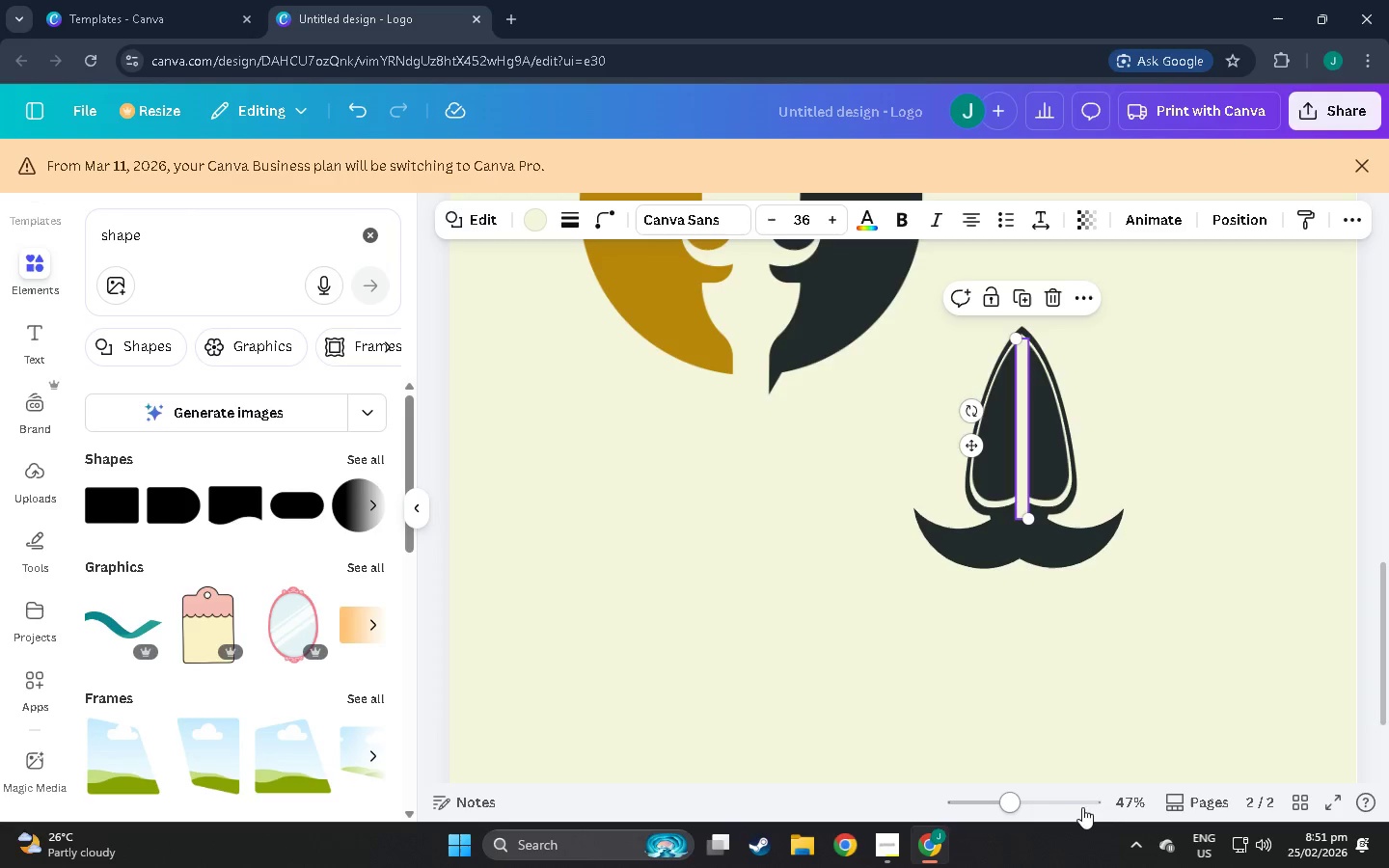 
left_click([1045, 800])
 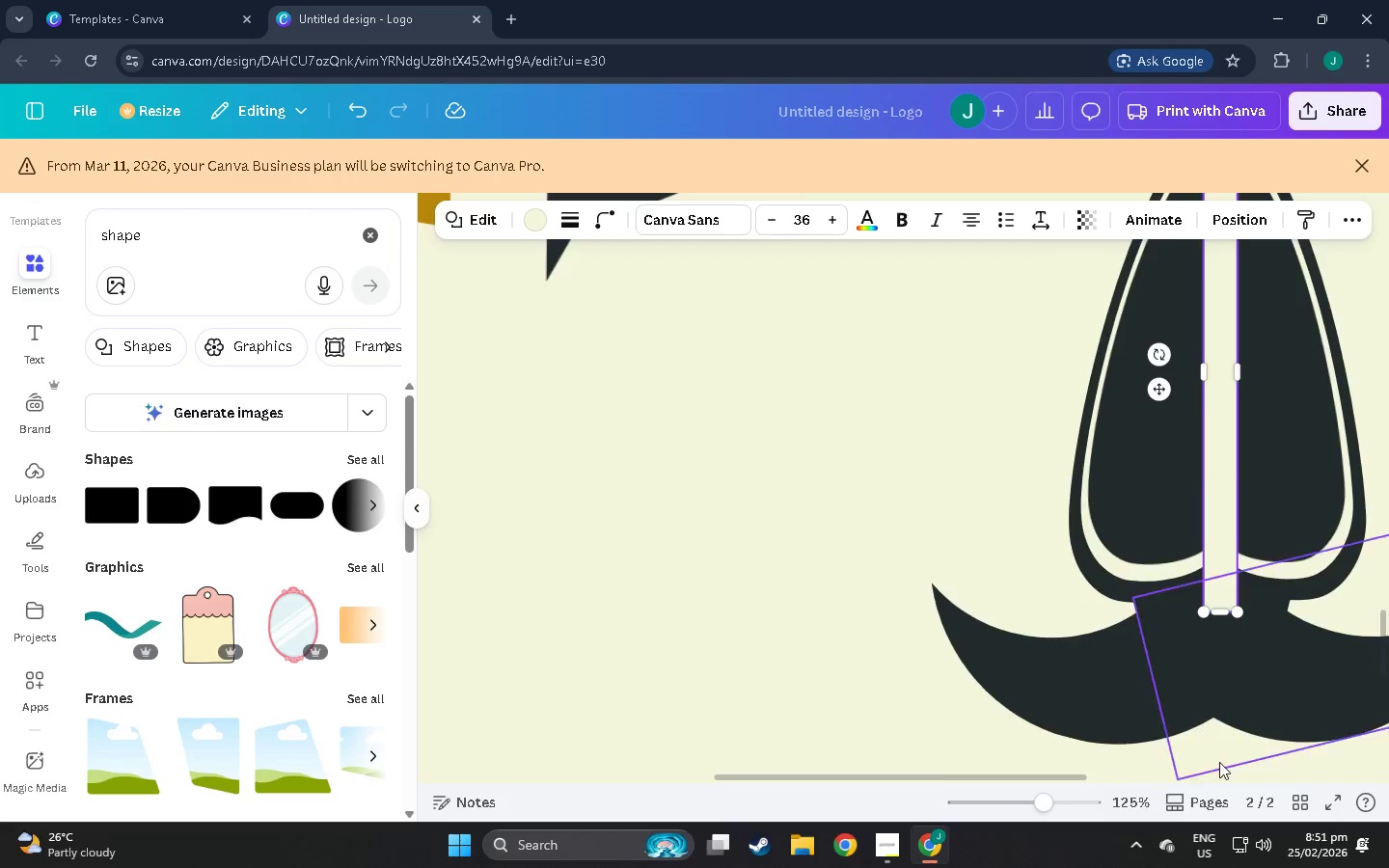 
scroll: coordinate [1222, 741], scroll_direction: up, amount: 7.0
 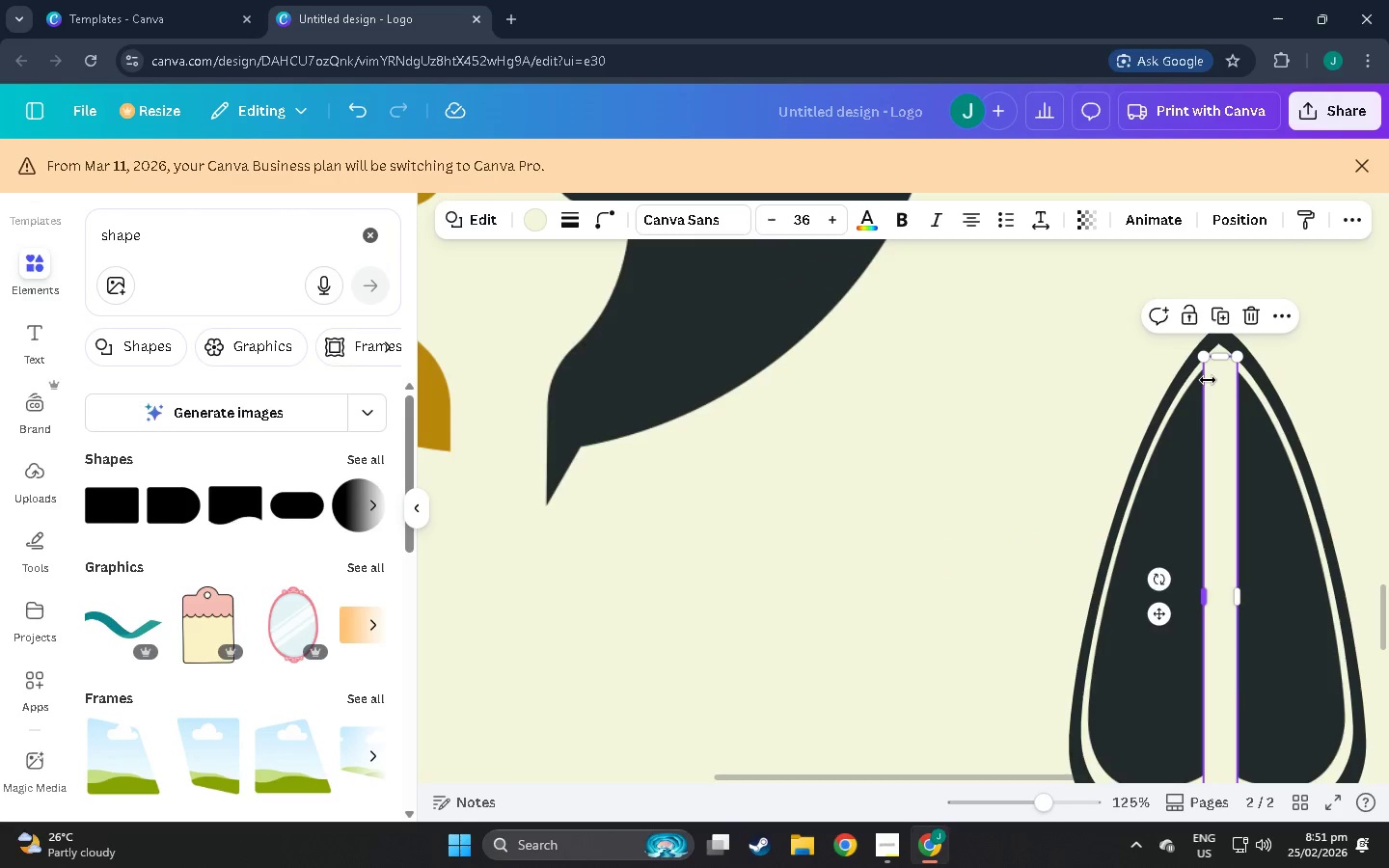 
left_click([1216, 388])
 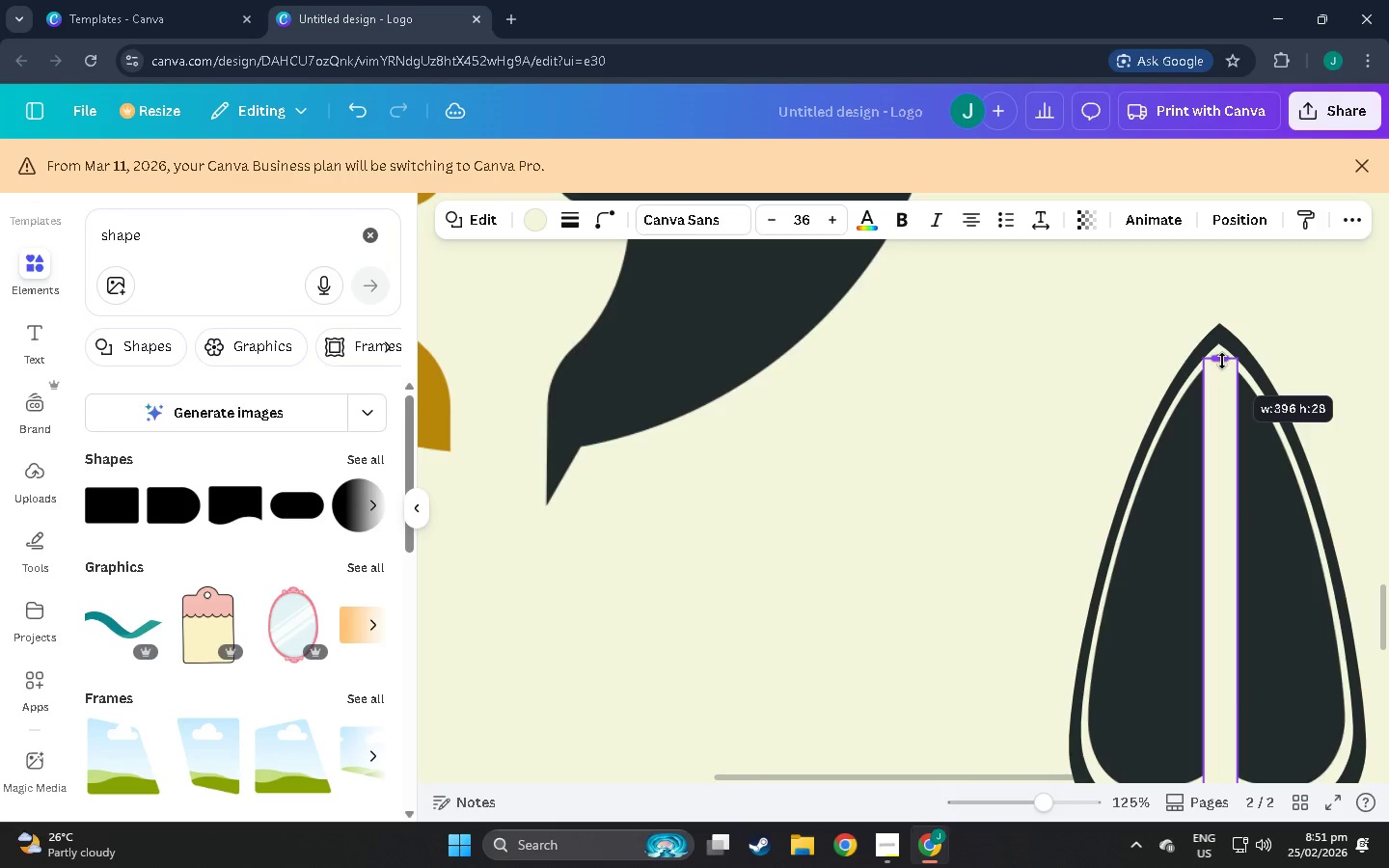 
left_click([1047, 428])
 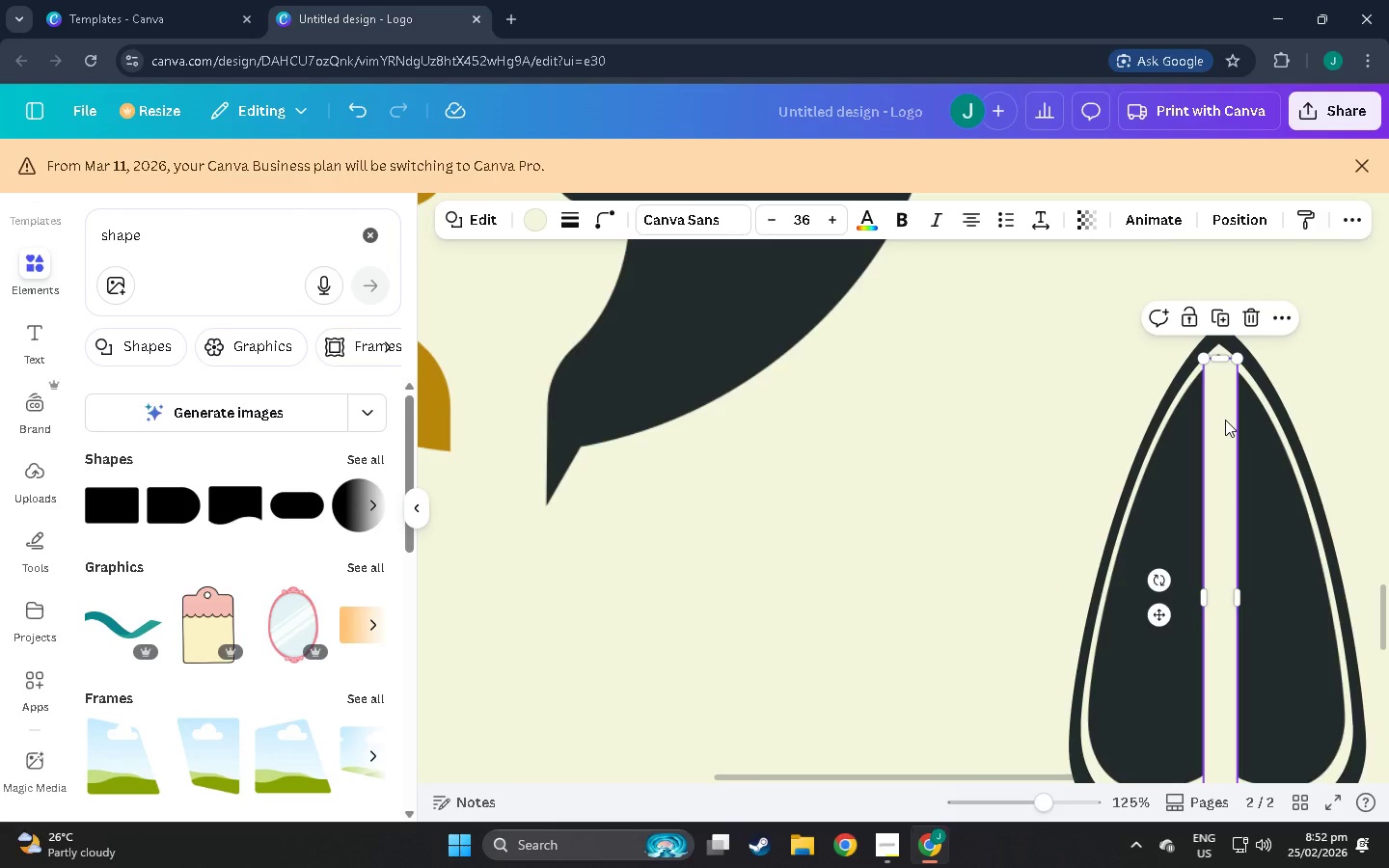 
key(Control+ControlLeft)
 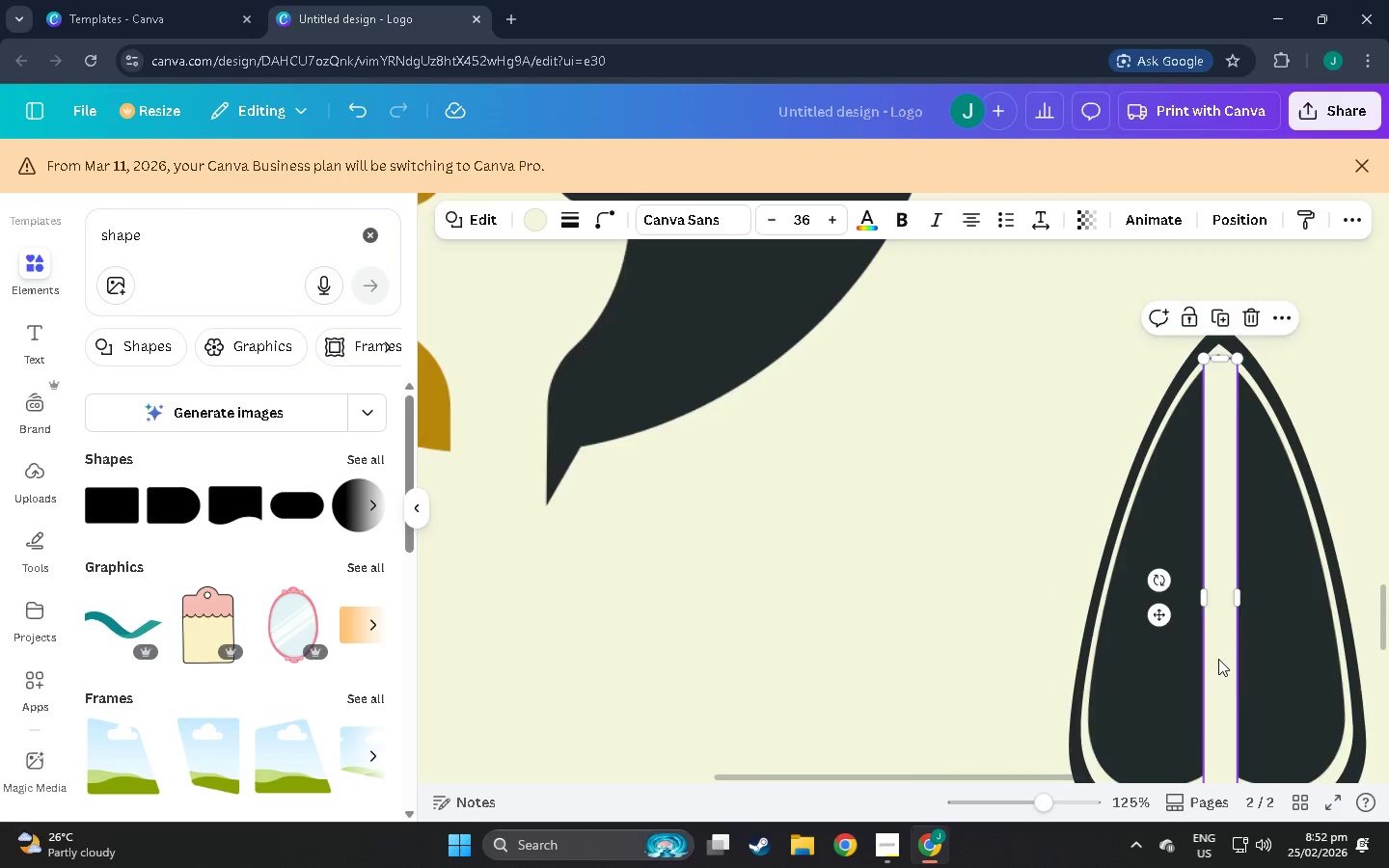 
scroll: coordinate [1218, 660], scroll_direction: down, amount: 3.0
 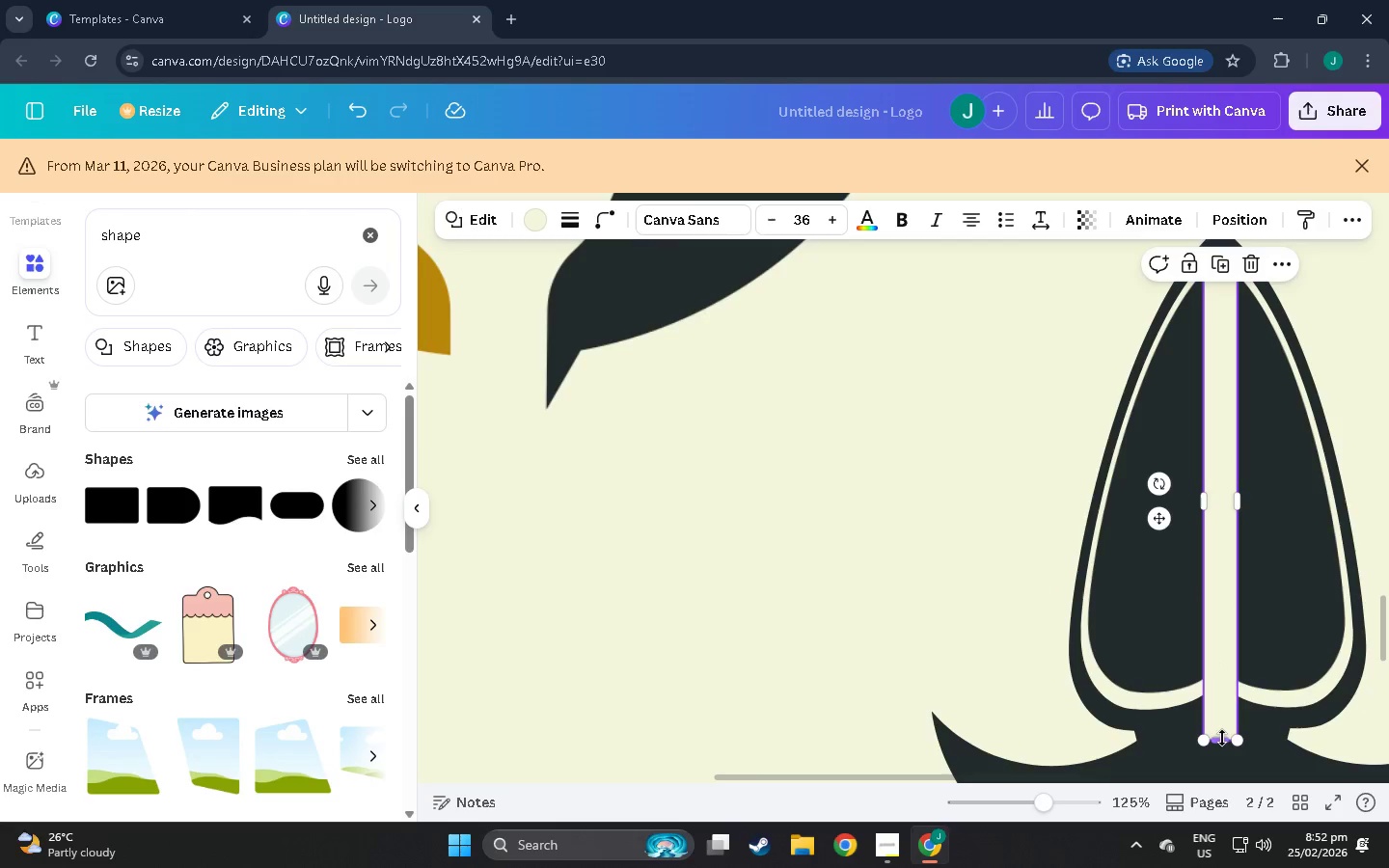 
left_click_drag(start_coordinate=[1222, 737], to_coordinate=[1222, 659])
 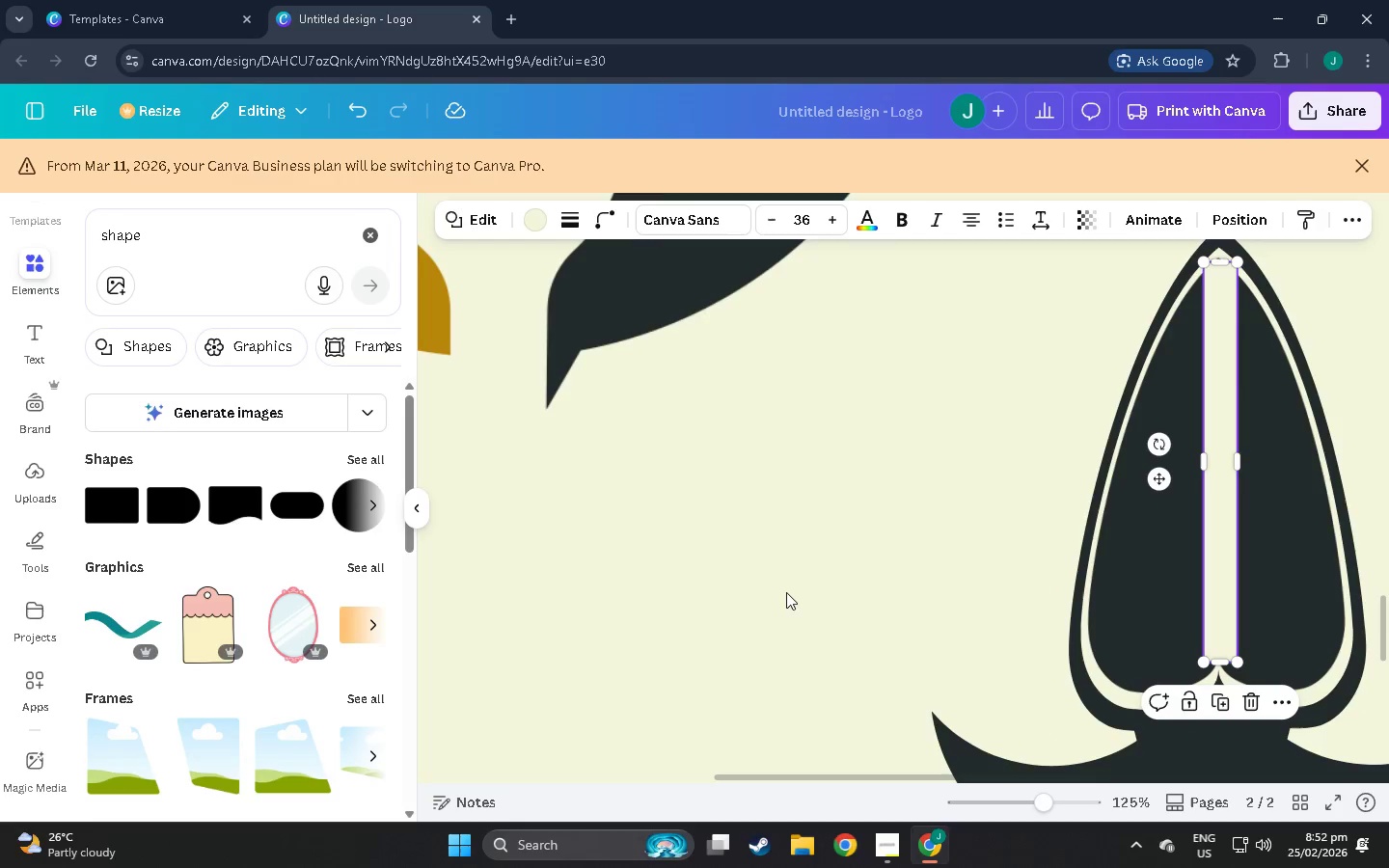 
left_click([782, 591])
 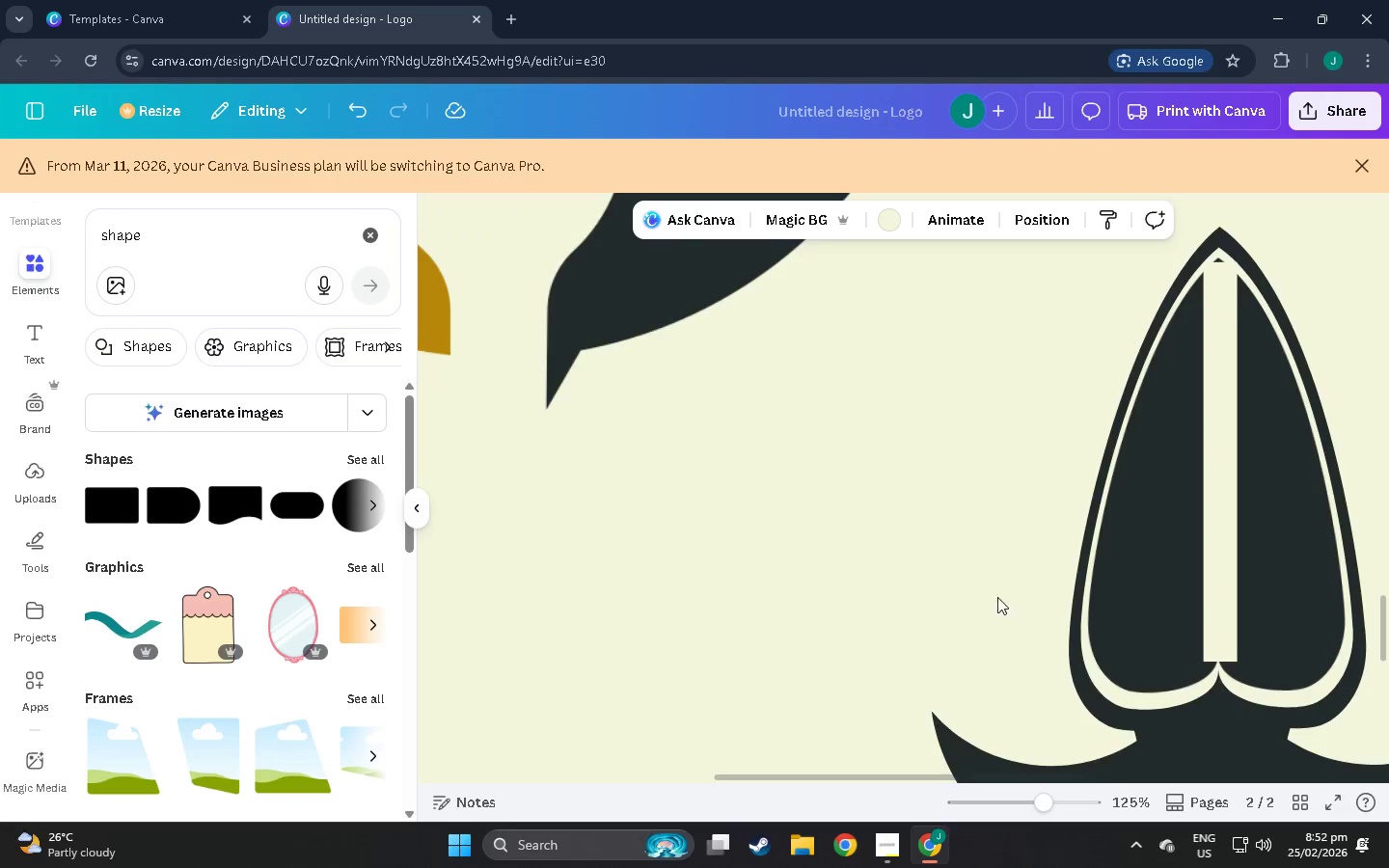 
scroll: coordinate [1388, 592], scroll_direction: up, amount: 2.0
 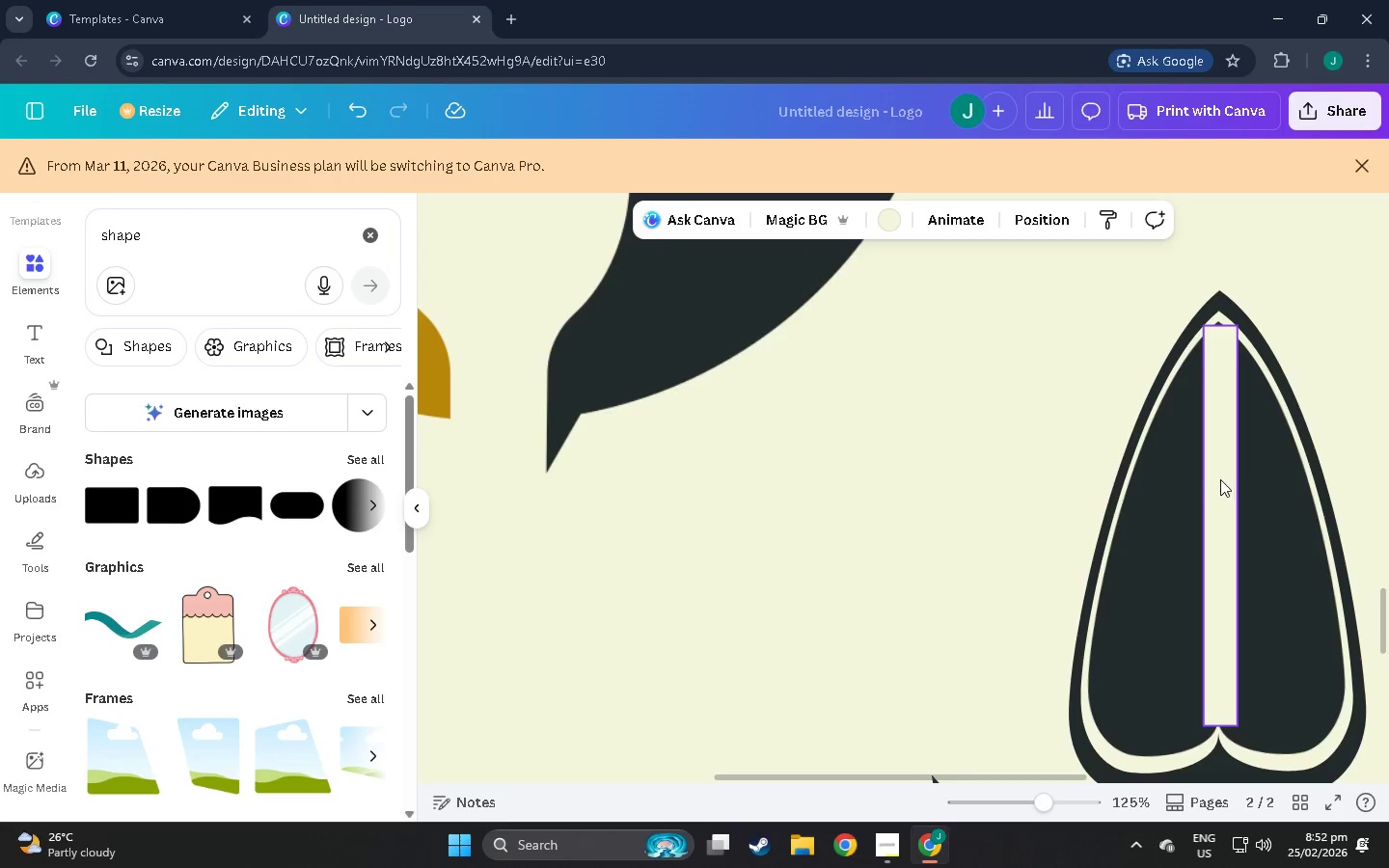 
left_click([1211, 488])
 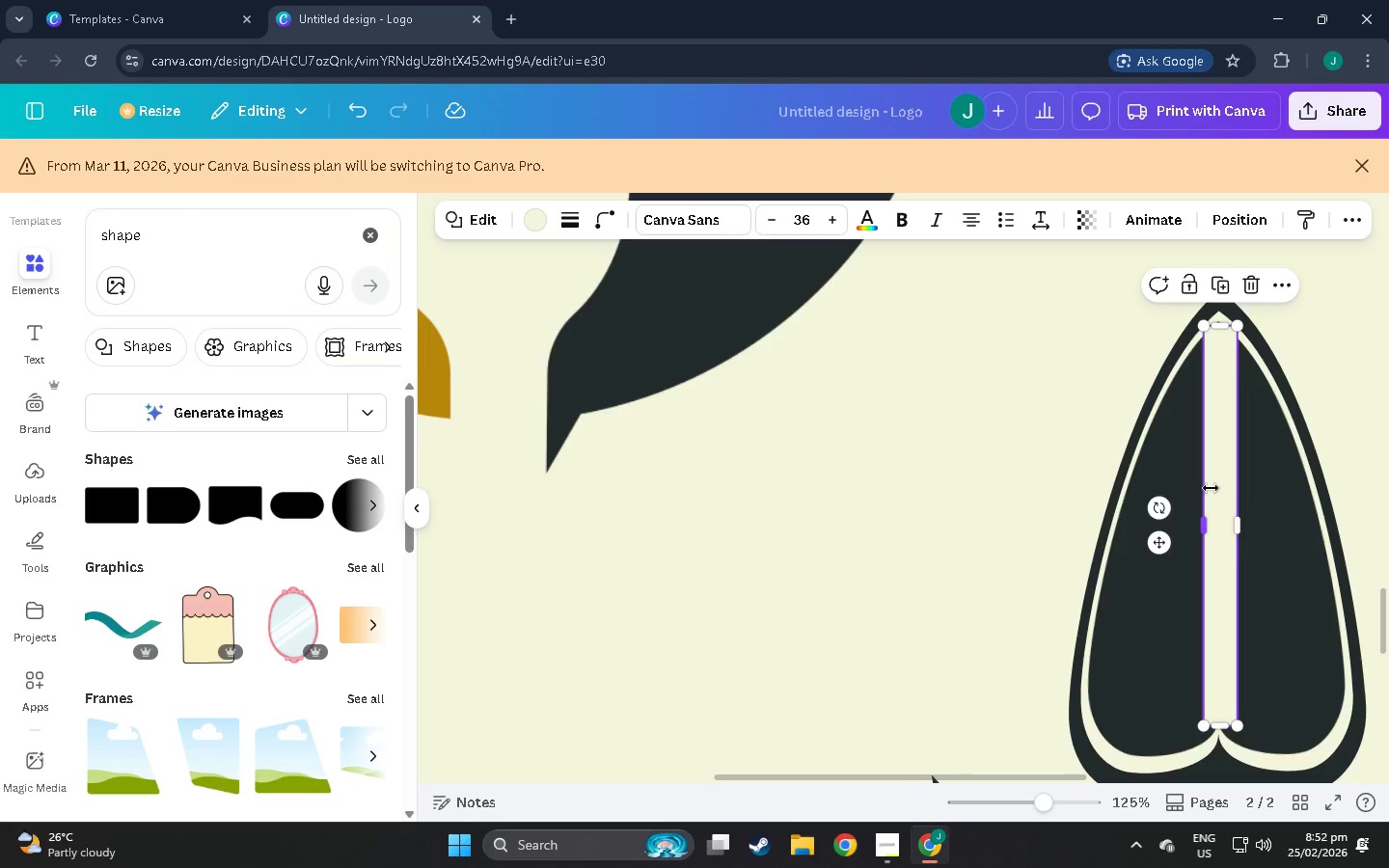 
key(Control+ControlLeft)
 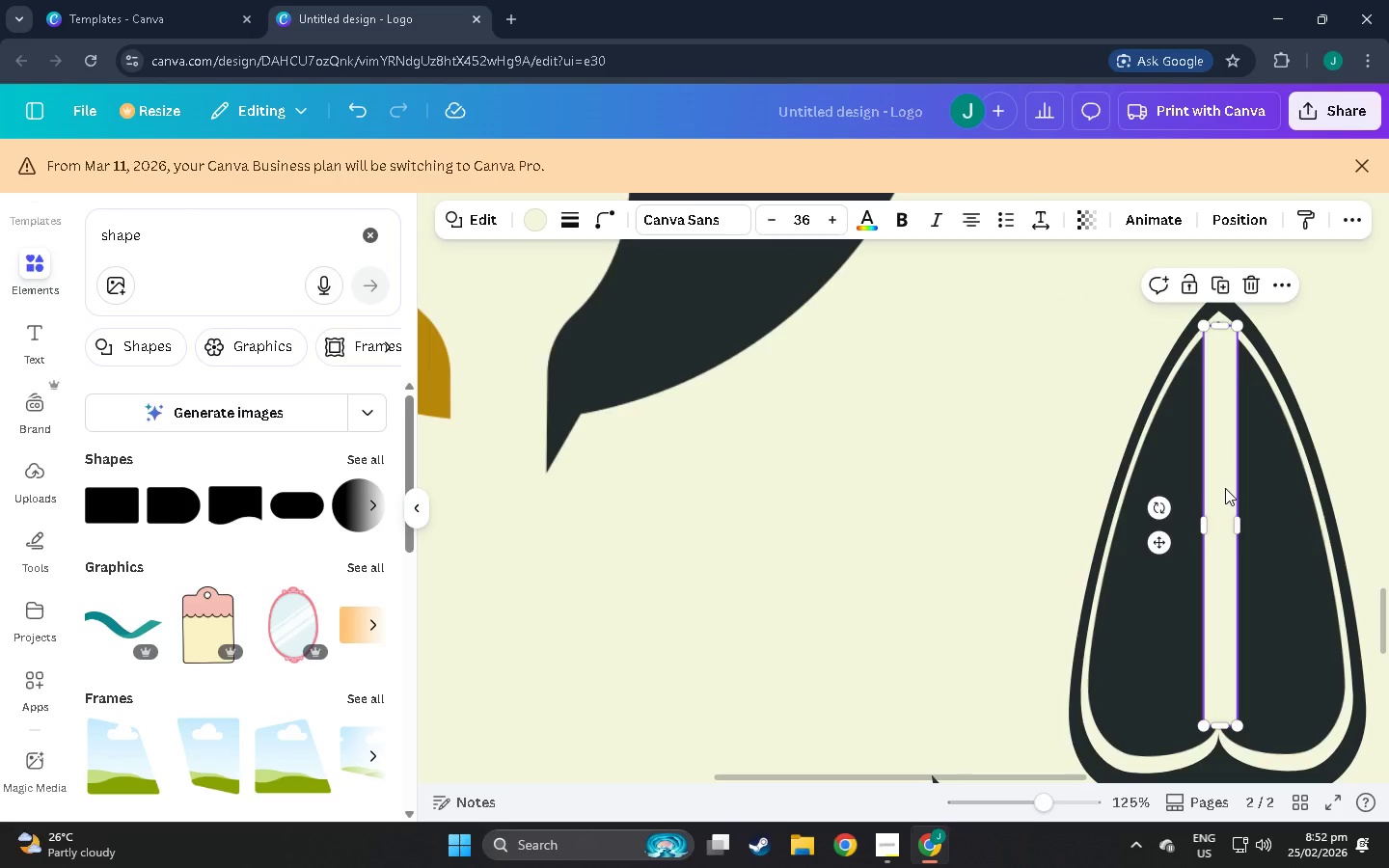 
left_click([1225, 488])
 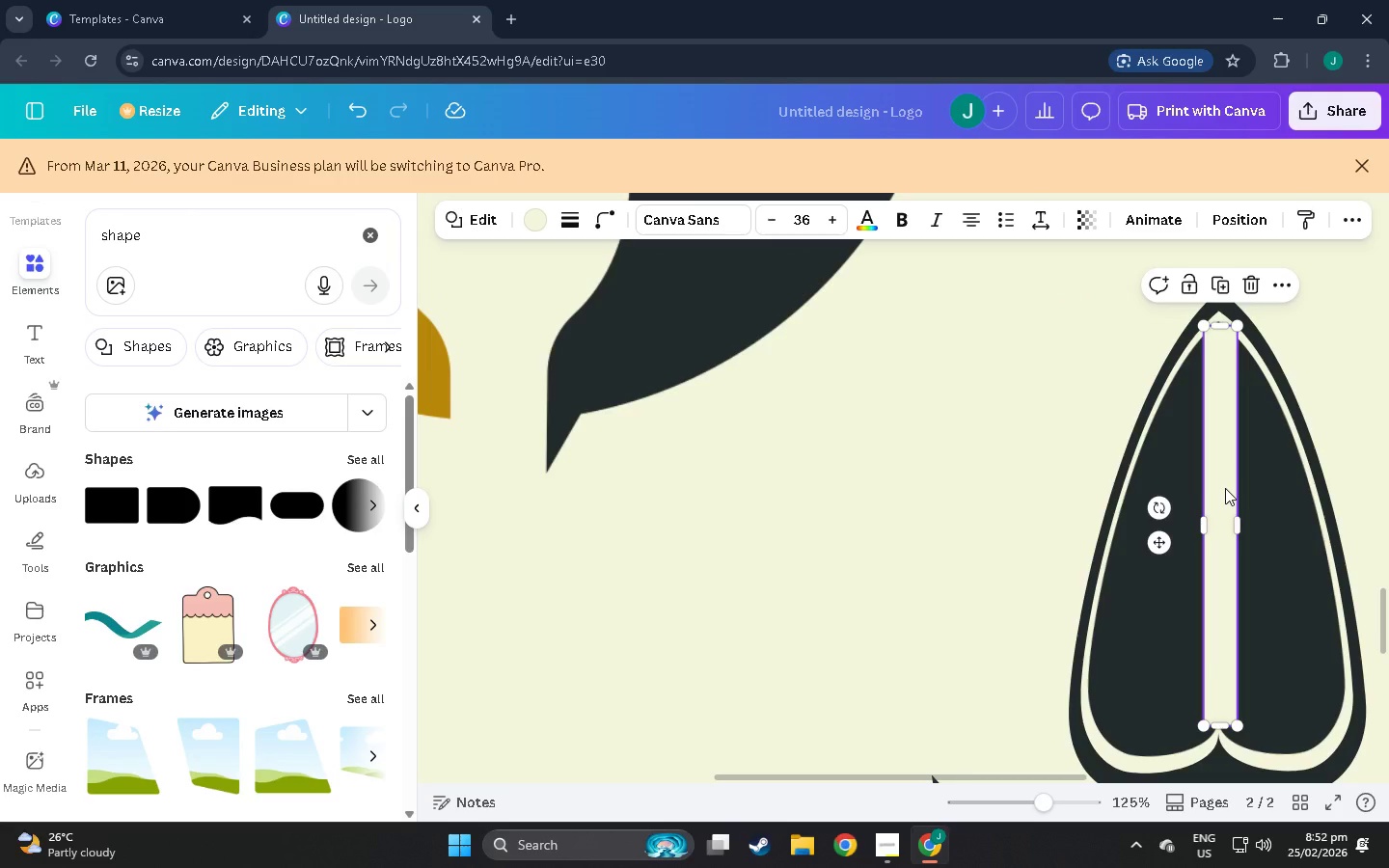 
key(Control+C)
 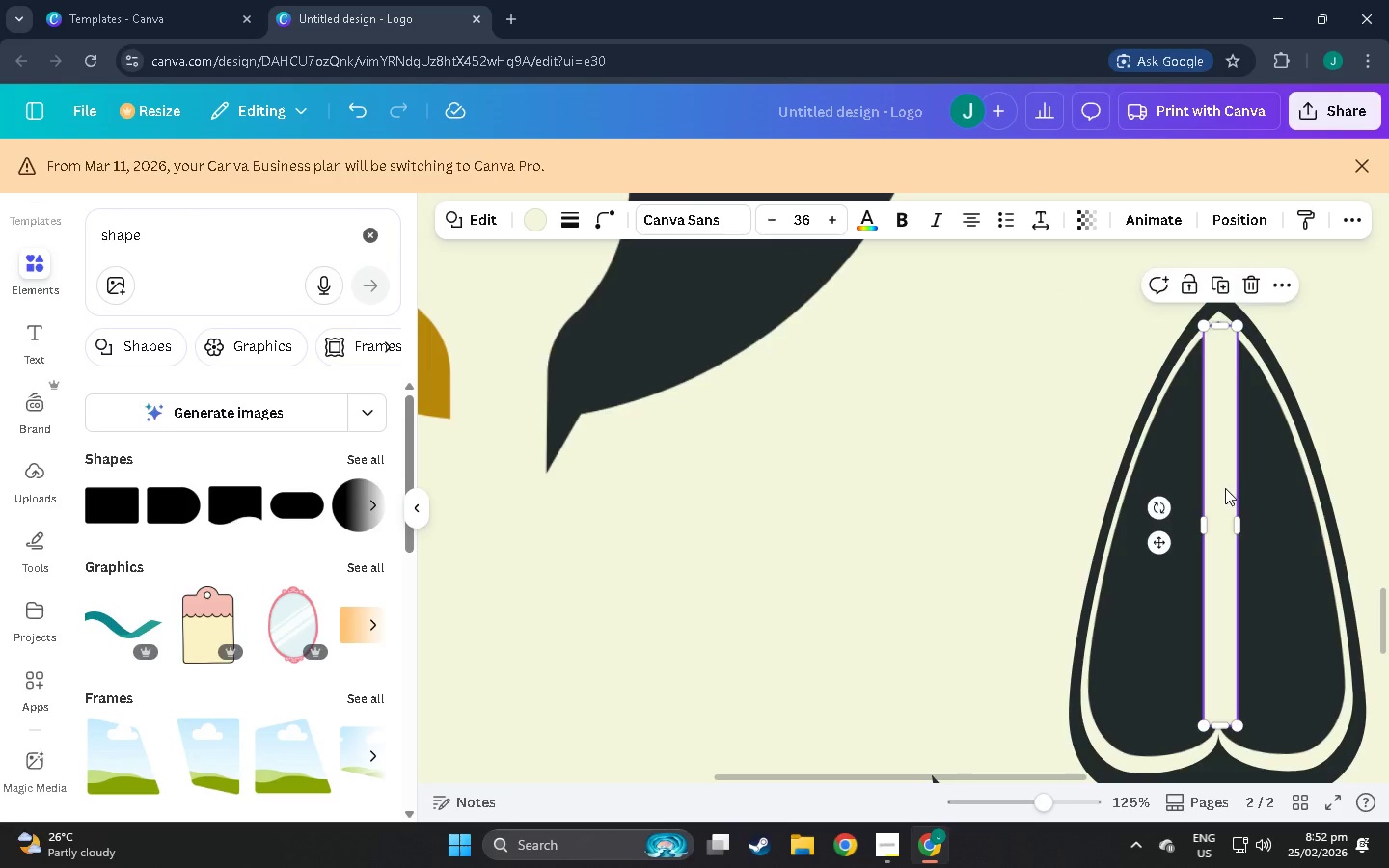 
key(Control+V)
 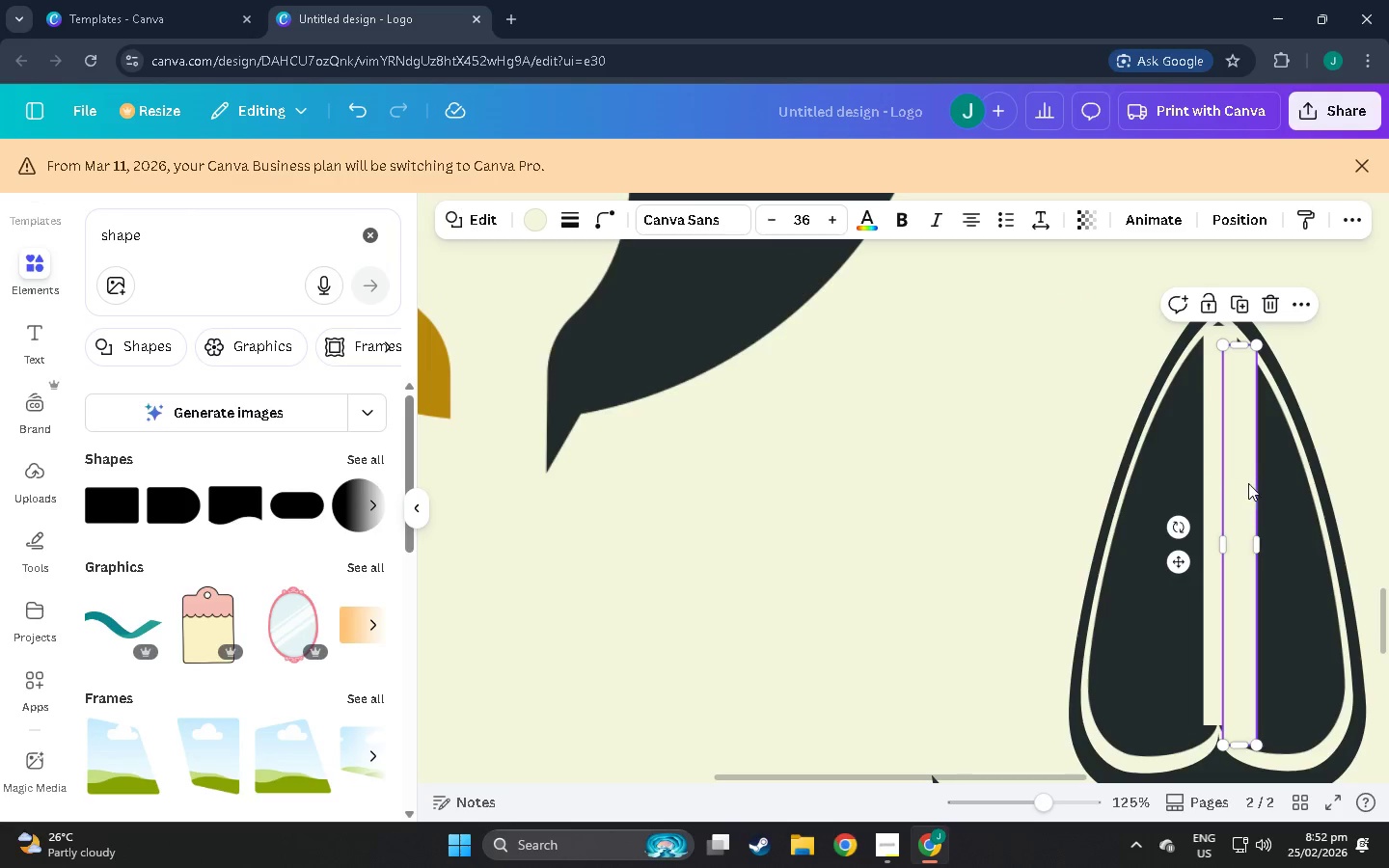 
left_click_drag(start_coordinate=[1249, 483], to_coordinate=[1239, 448])
 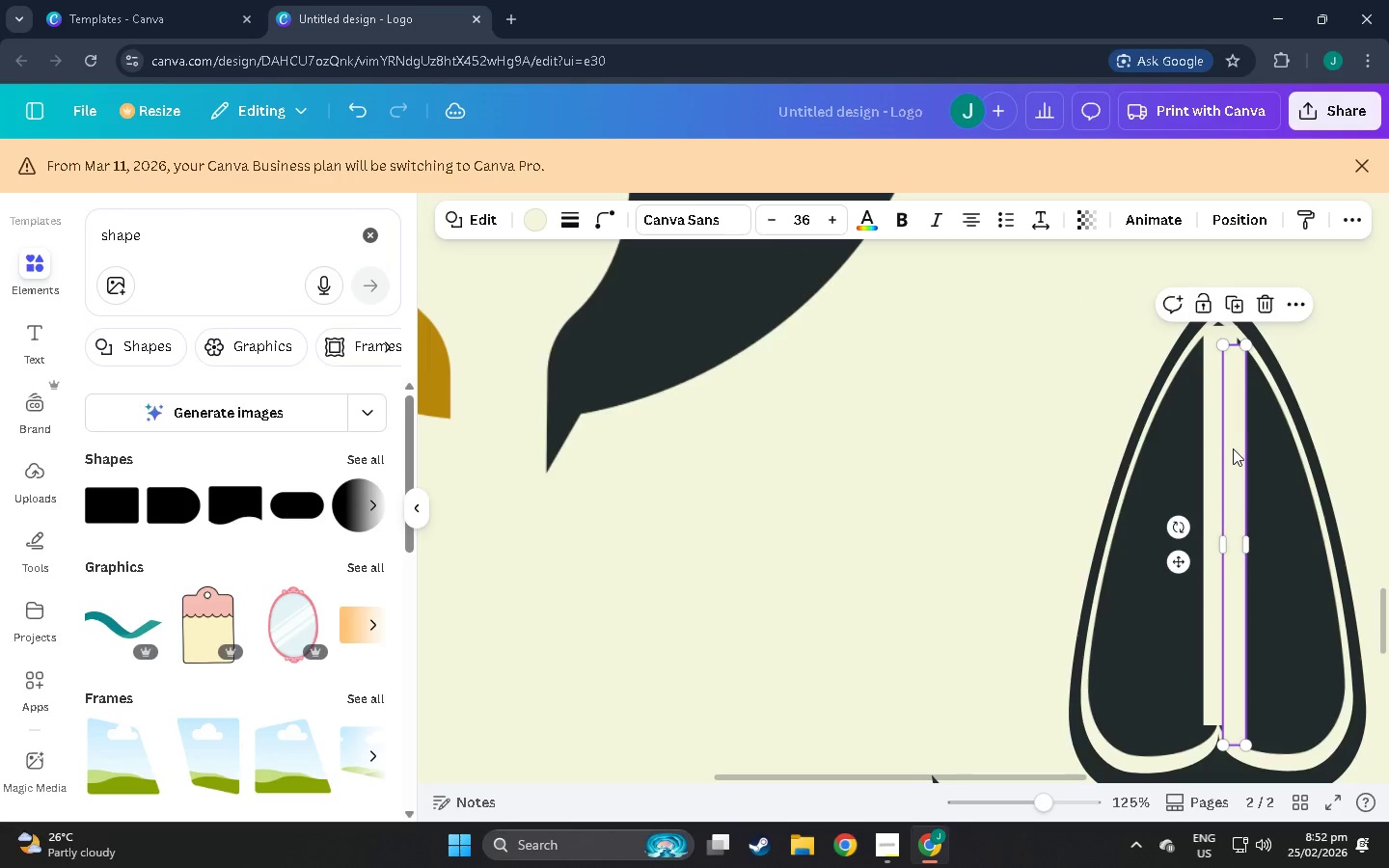 
left_click_drag(start_coordinate=[1233, 448], to_coordinate=[1218, 420])
 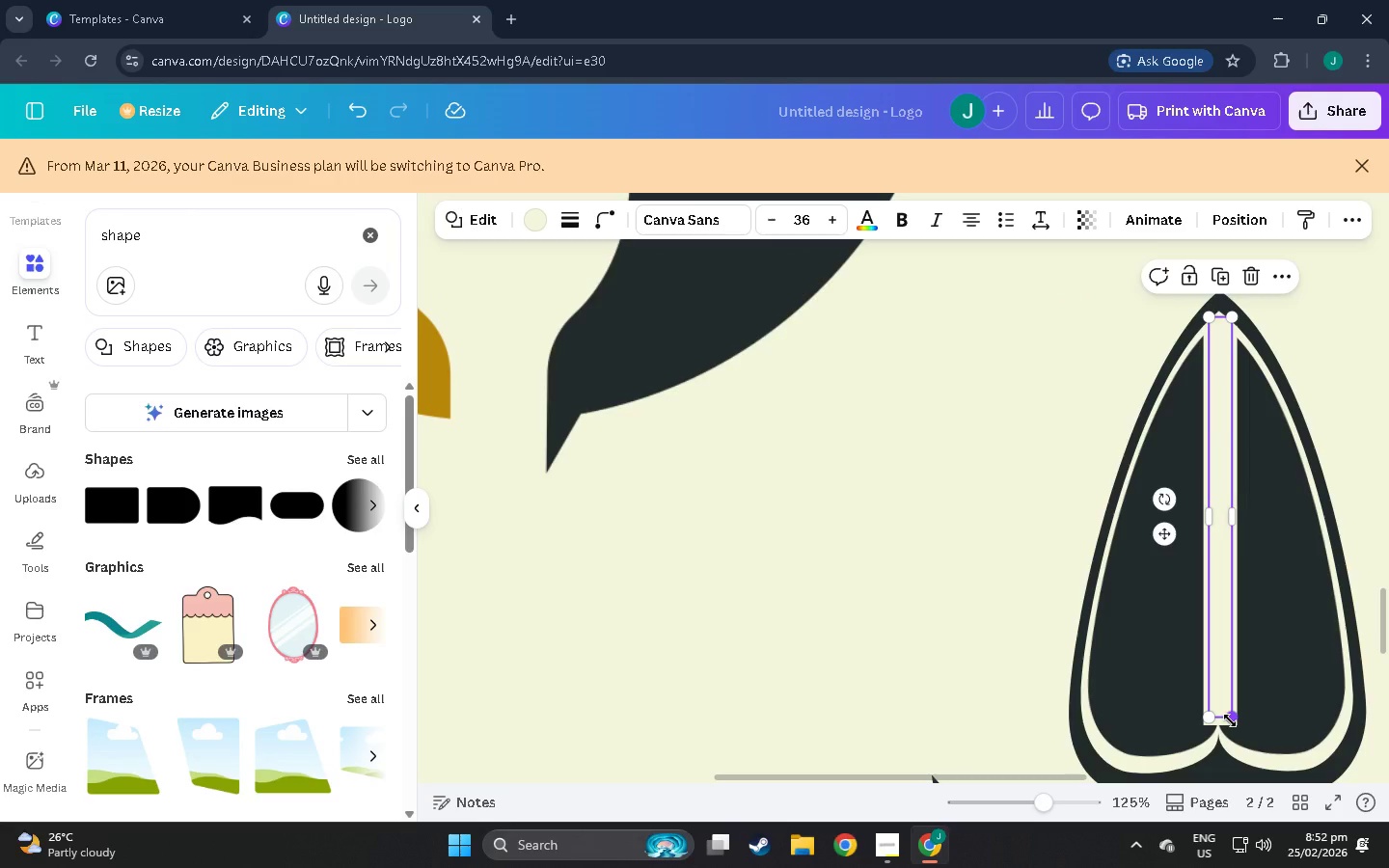 
left_click_drag(start_coordinate=[1230, 720], to_coordinate=[1226, 341])
 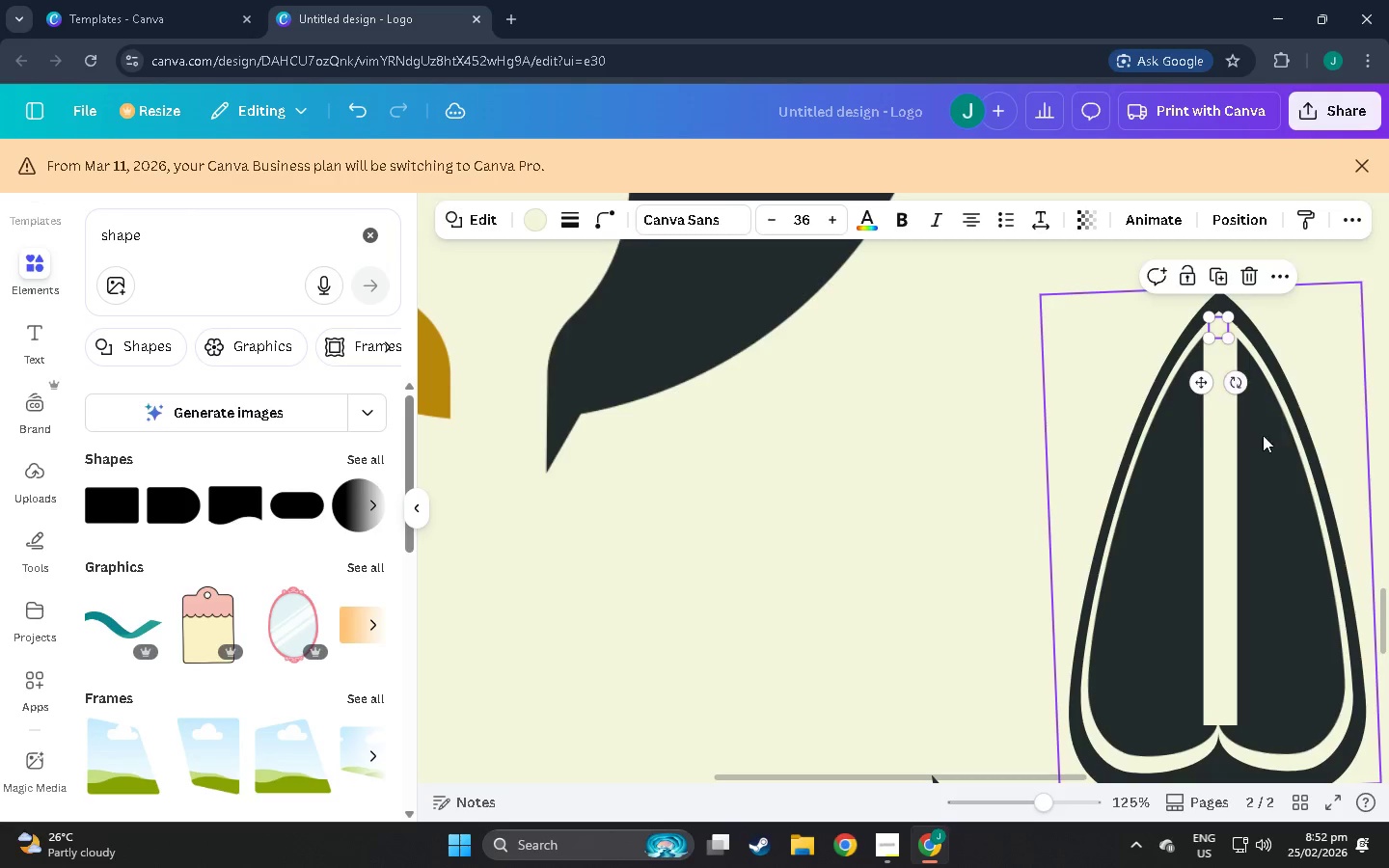 
left_click([1263, 436])
 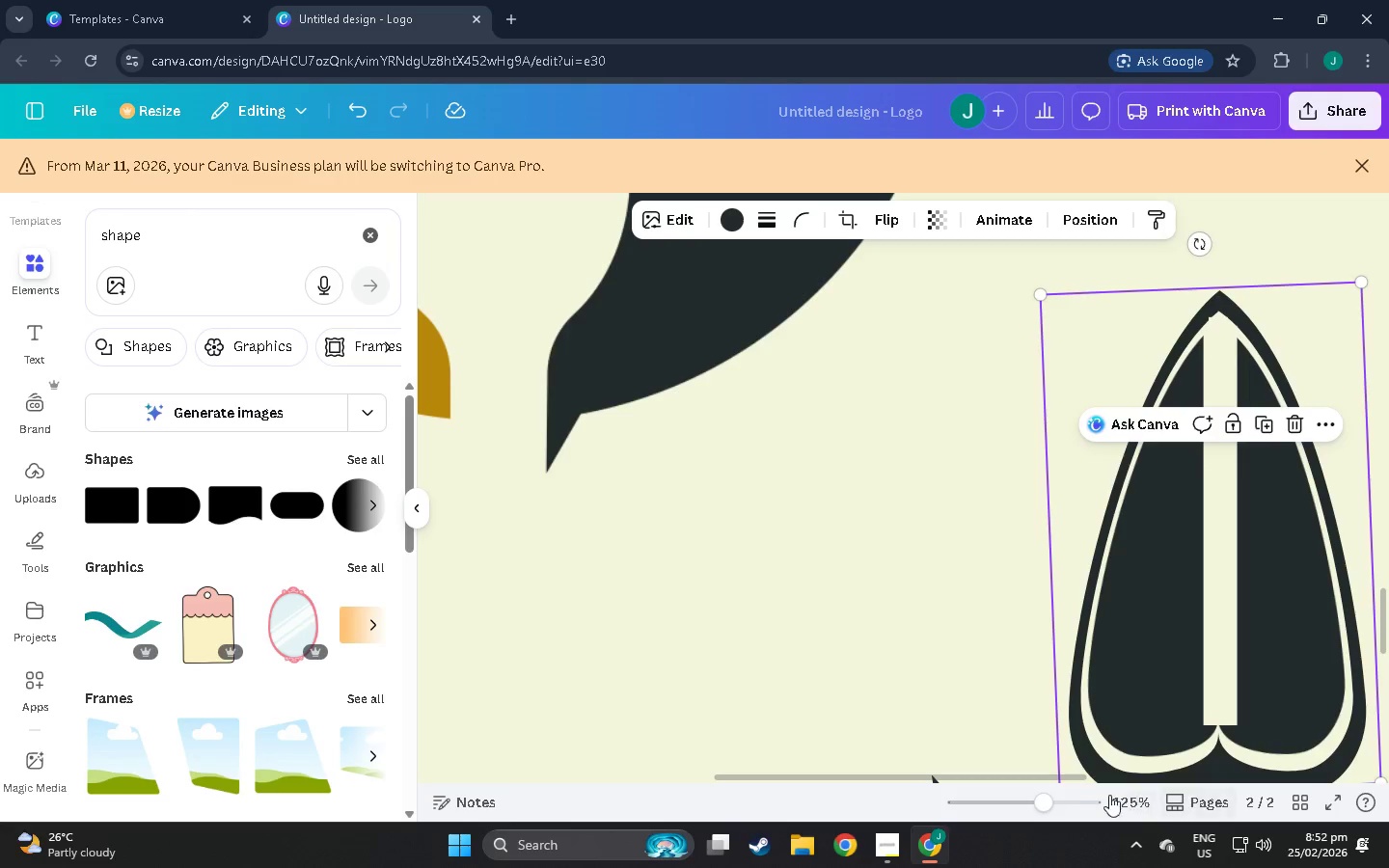 
left_click([1060, 800])
 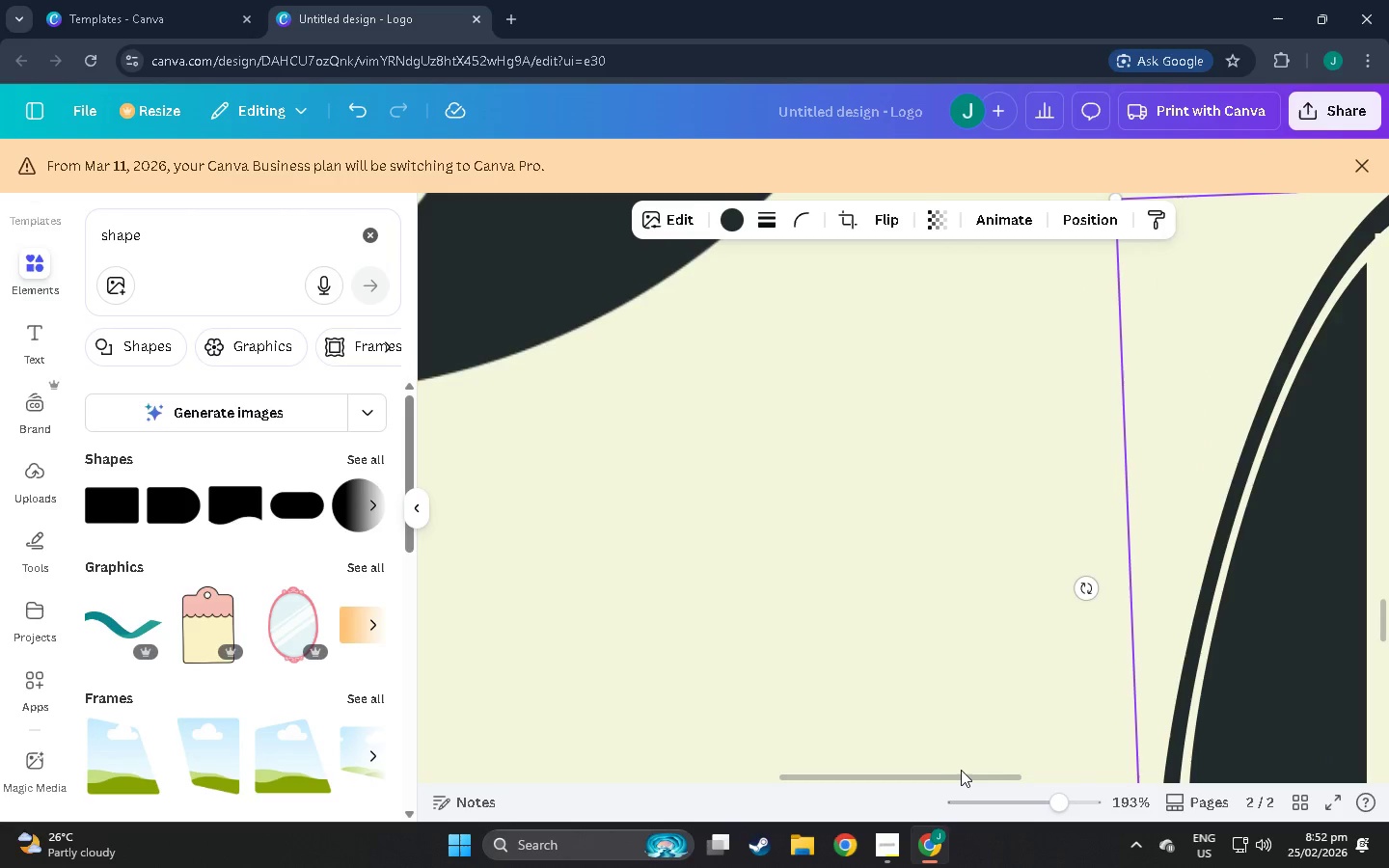 
left_click_drag(start_coordinate=[964, 772], to_coordinate=[1106, 773])
 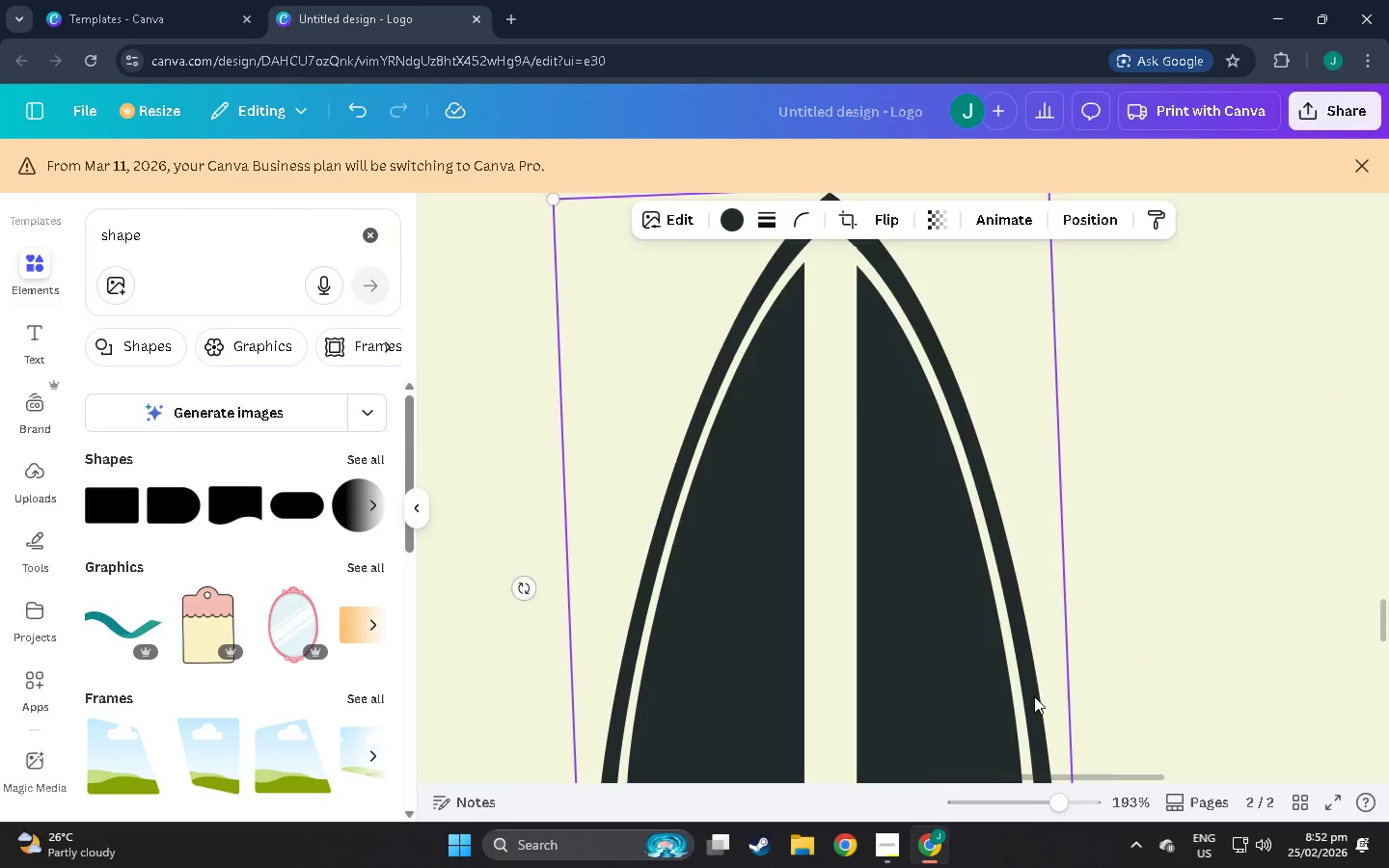 
scroll: coordinate [1009, 674], scroll_direction: up, amount: 4.0
 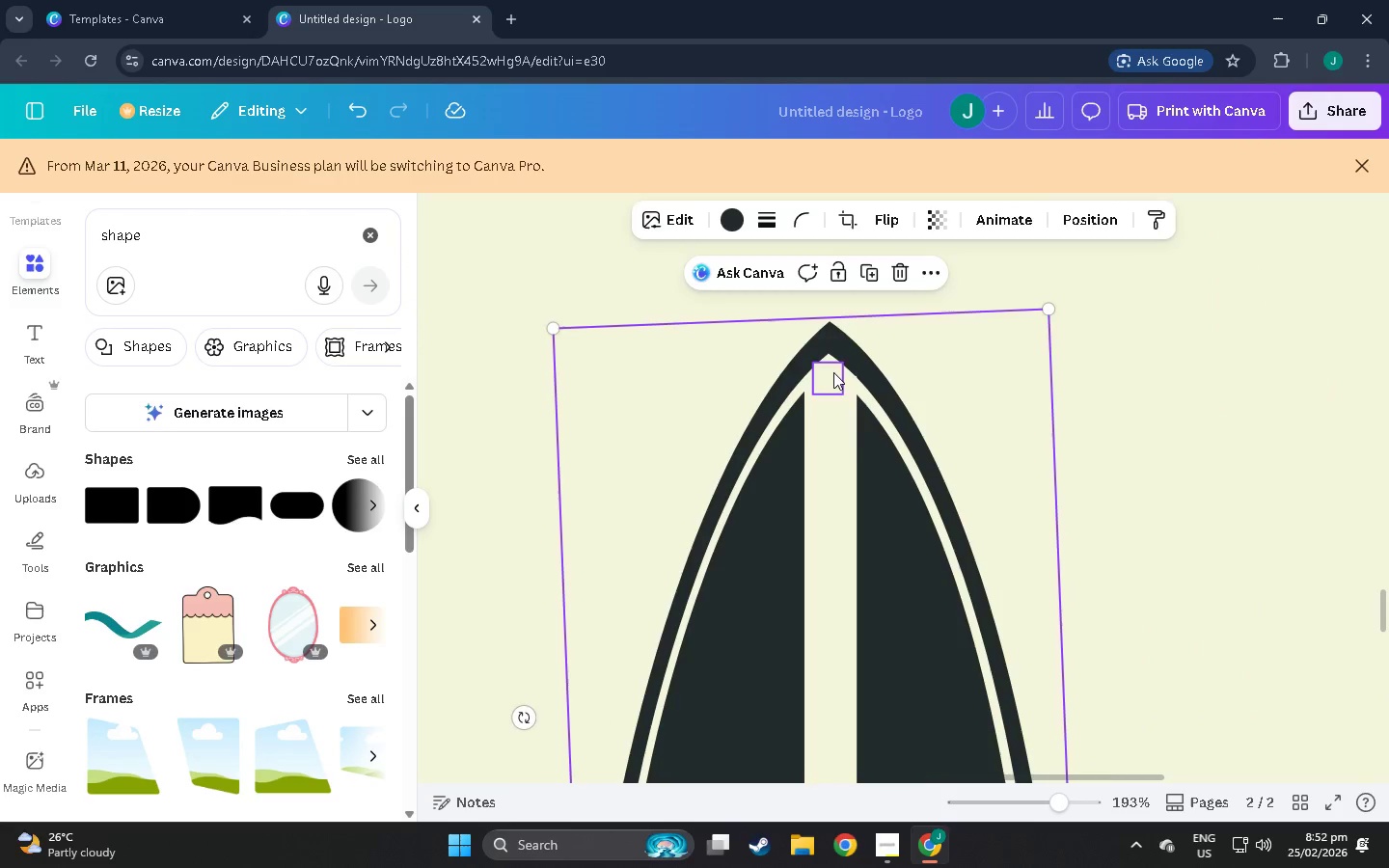 
left_click_drag(start_coordinate=[833, 375], to_coordinate=[834, 381])
 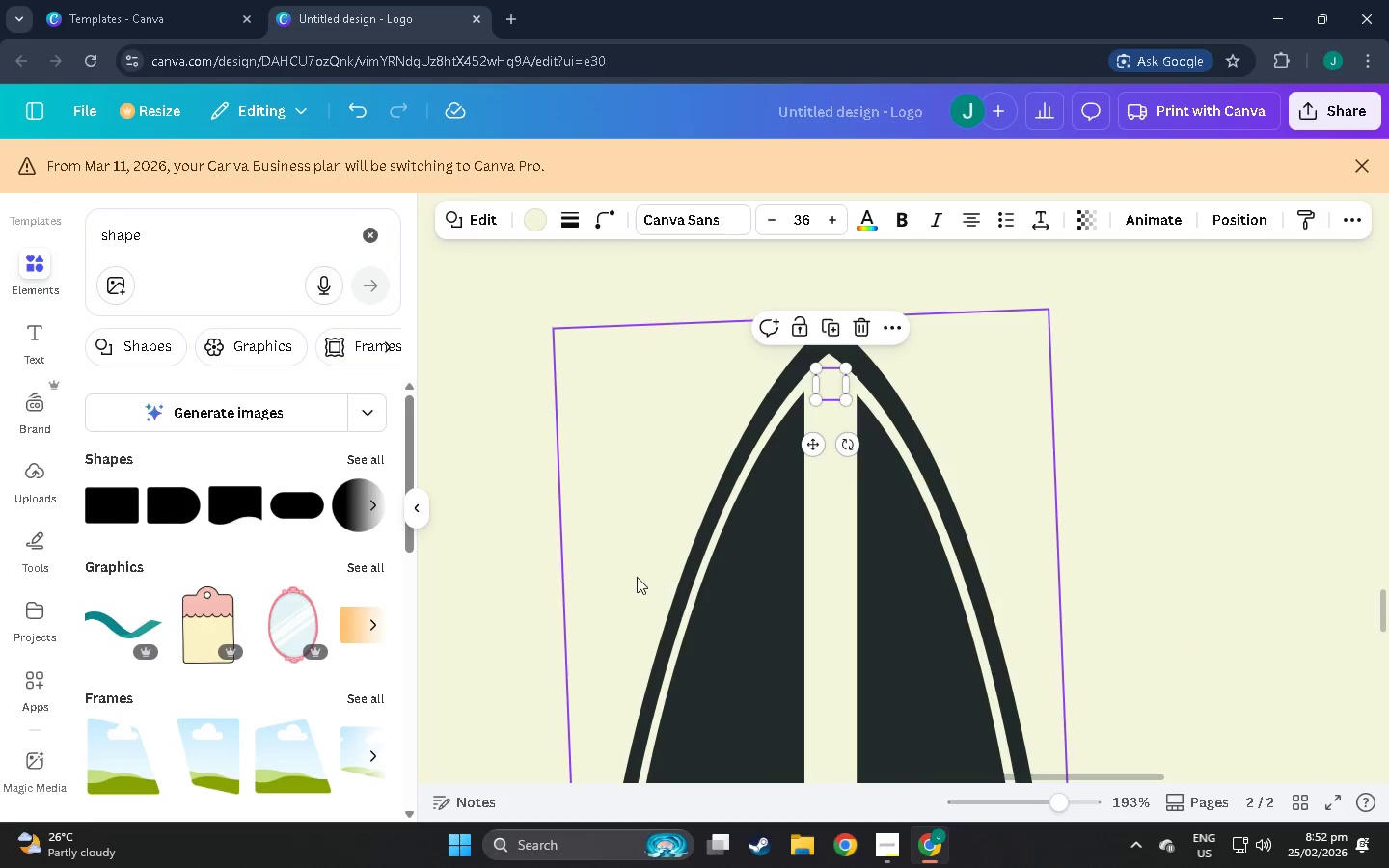 
left_click([633, 576])
 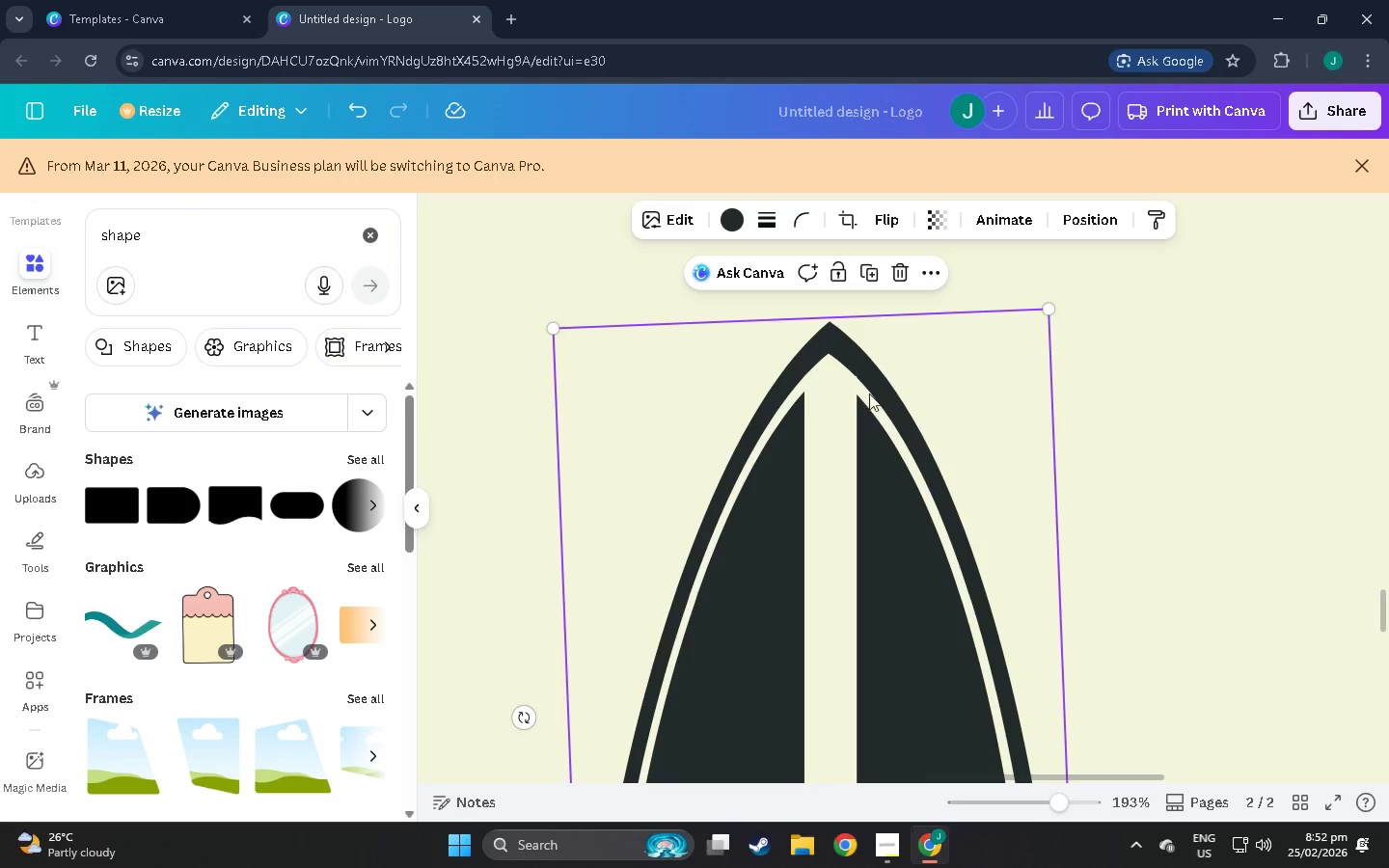 
left_click([824, 451])
 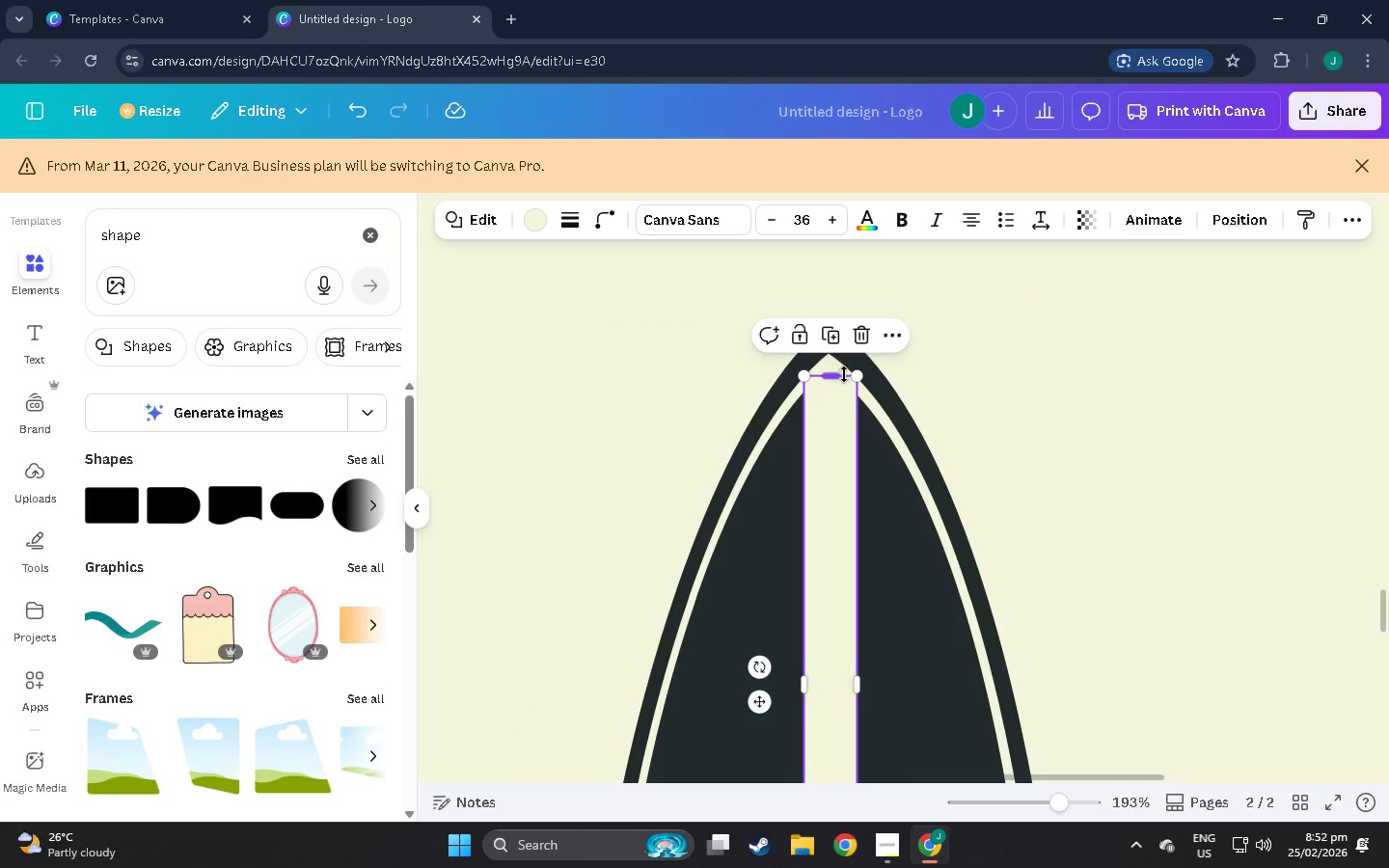 
left_click_drag(start_coordinate=[832, 373], to_coordinate=[833, 383])
 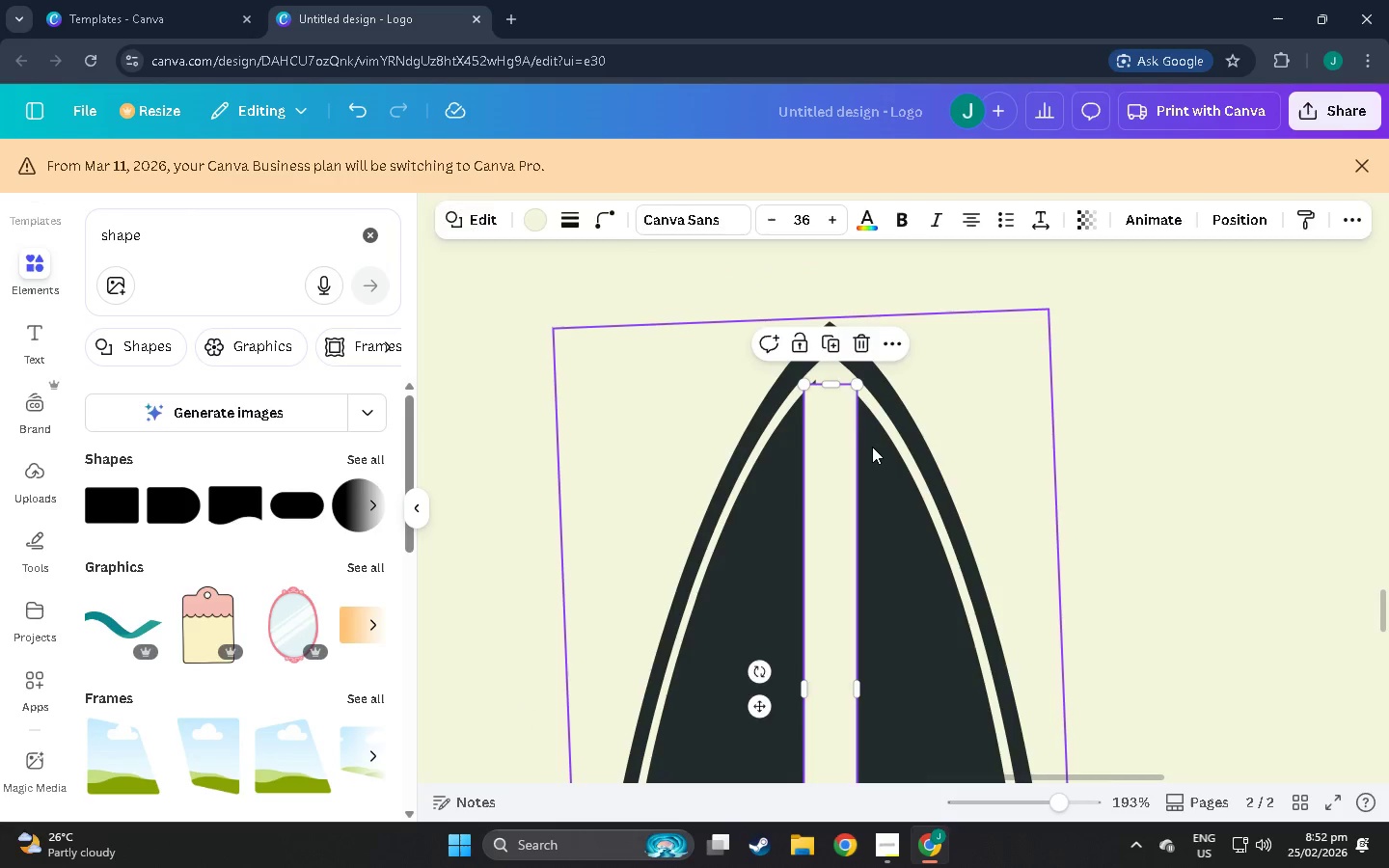 
left_click([872, 447])
 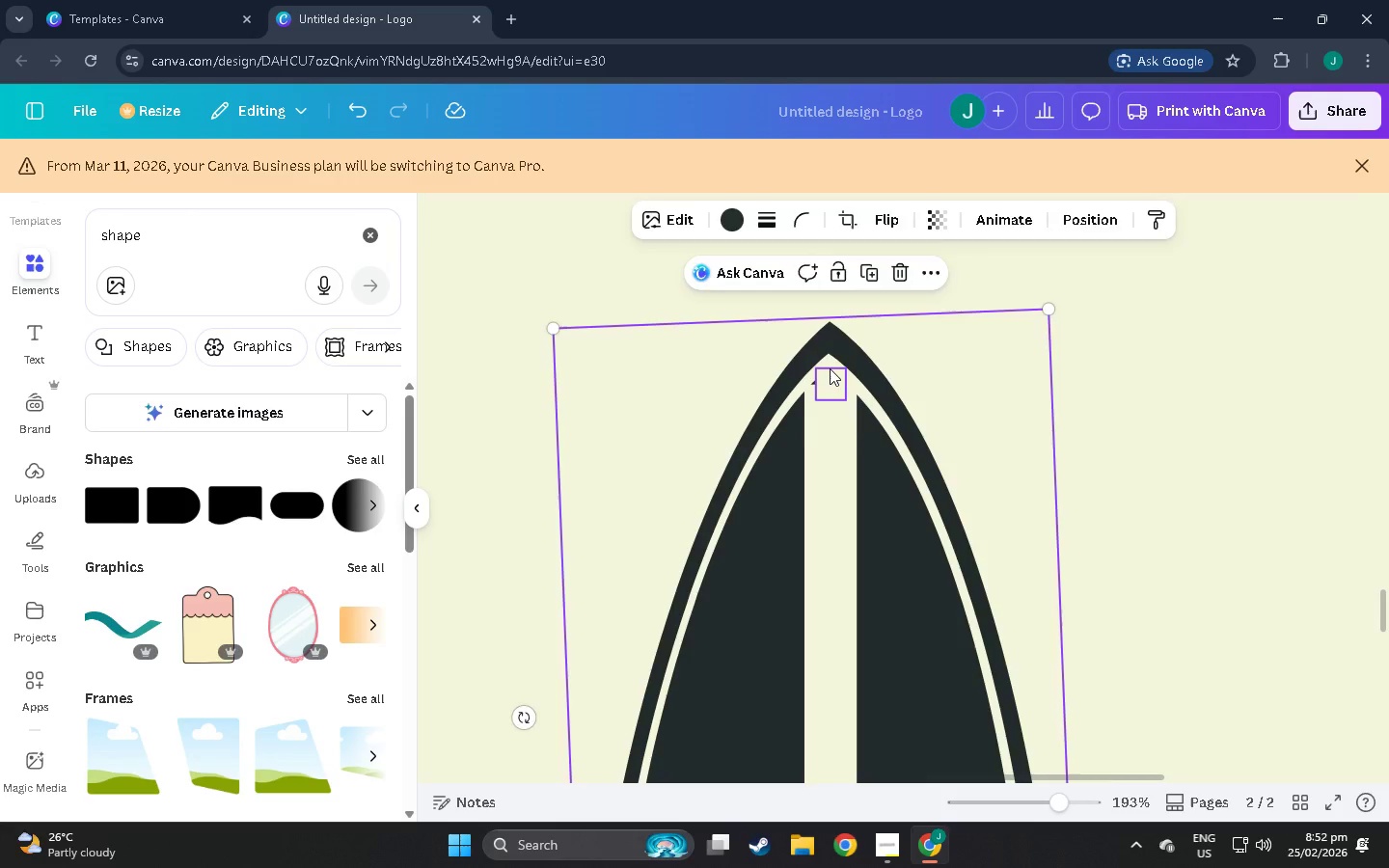 
left_click([830, 368])
 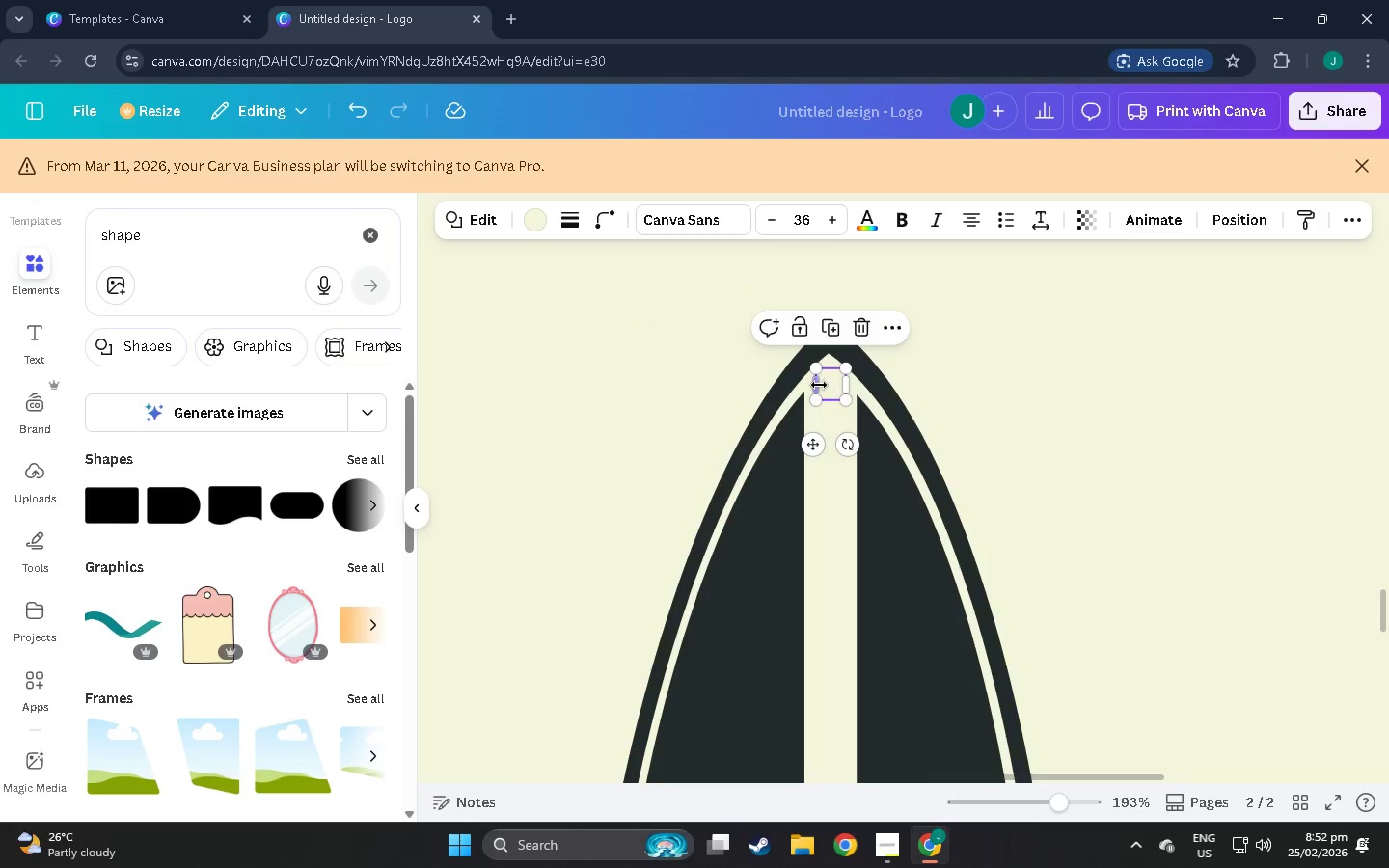 
left_click_drag(start_coordinate=[819, 385], to_coordinate=[814, 386])
 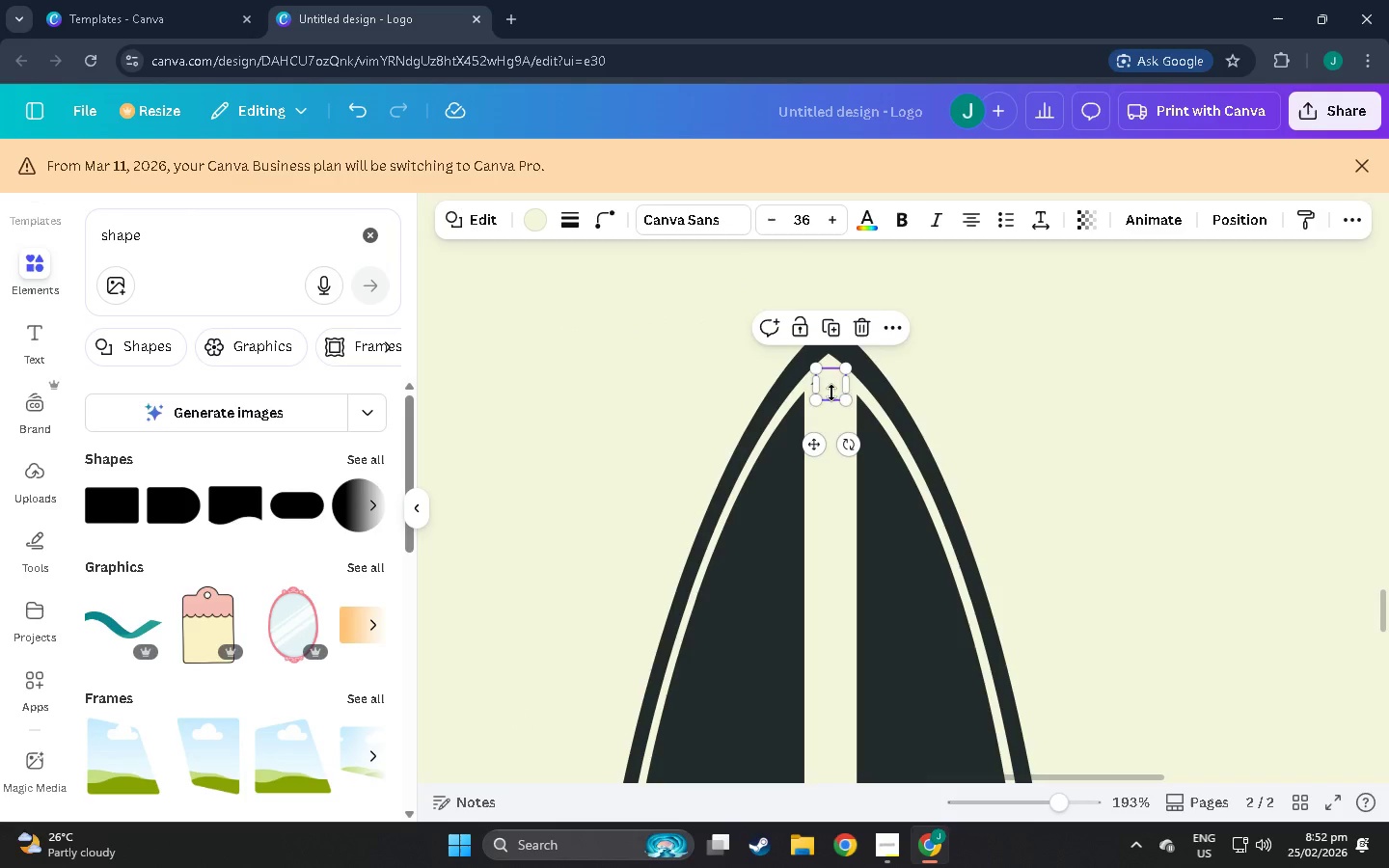 
left_click_drag(start_coordinate=[832, 385], to_coordinate=[827, 393])
 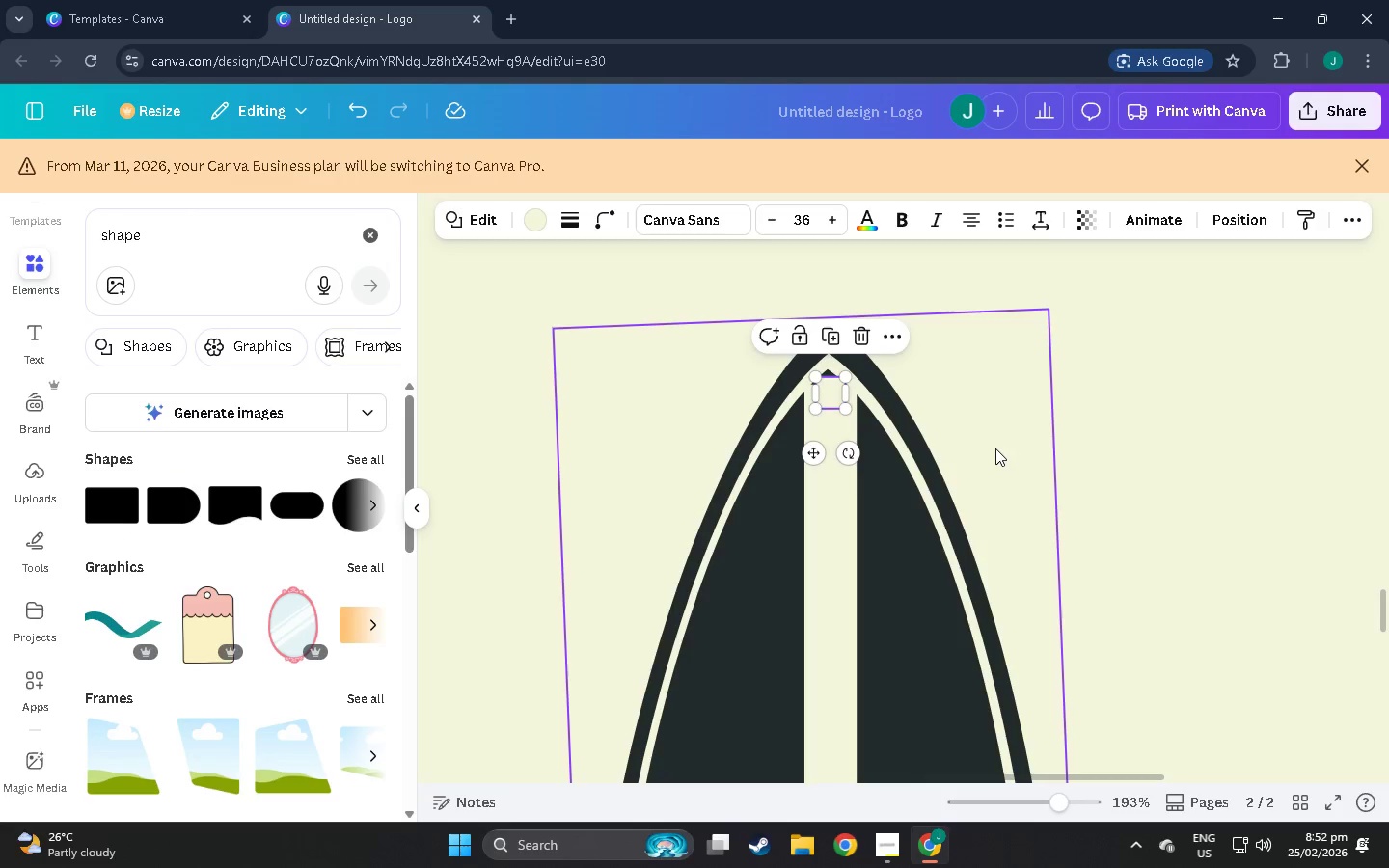 
left_click_drag(start_coordinate=[818, 405], to_coordinate=[807, 410])
 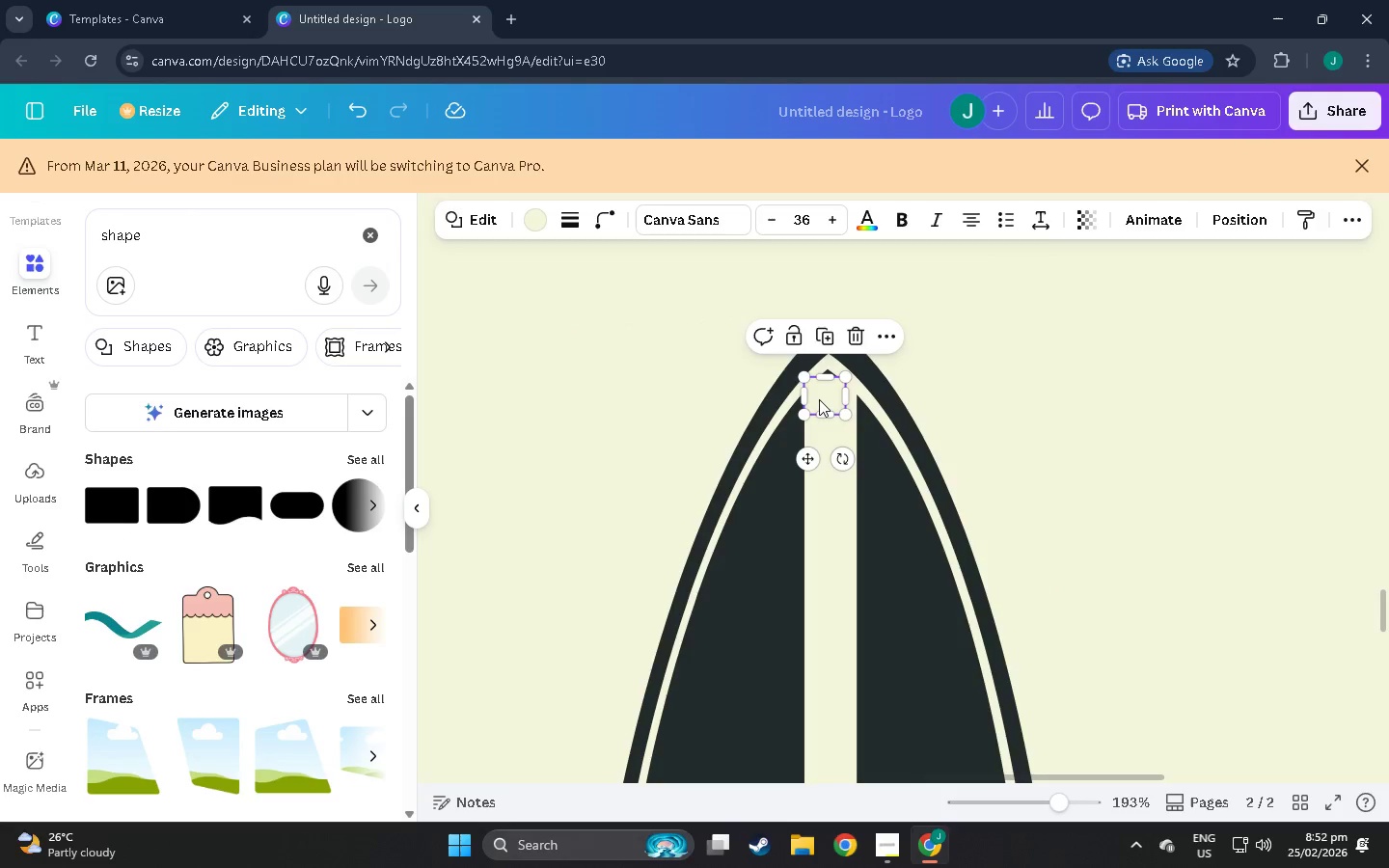 
left_click_drag(start_coordinate=[820, 399], to_coordinate=[826, 392])
 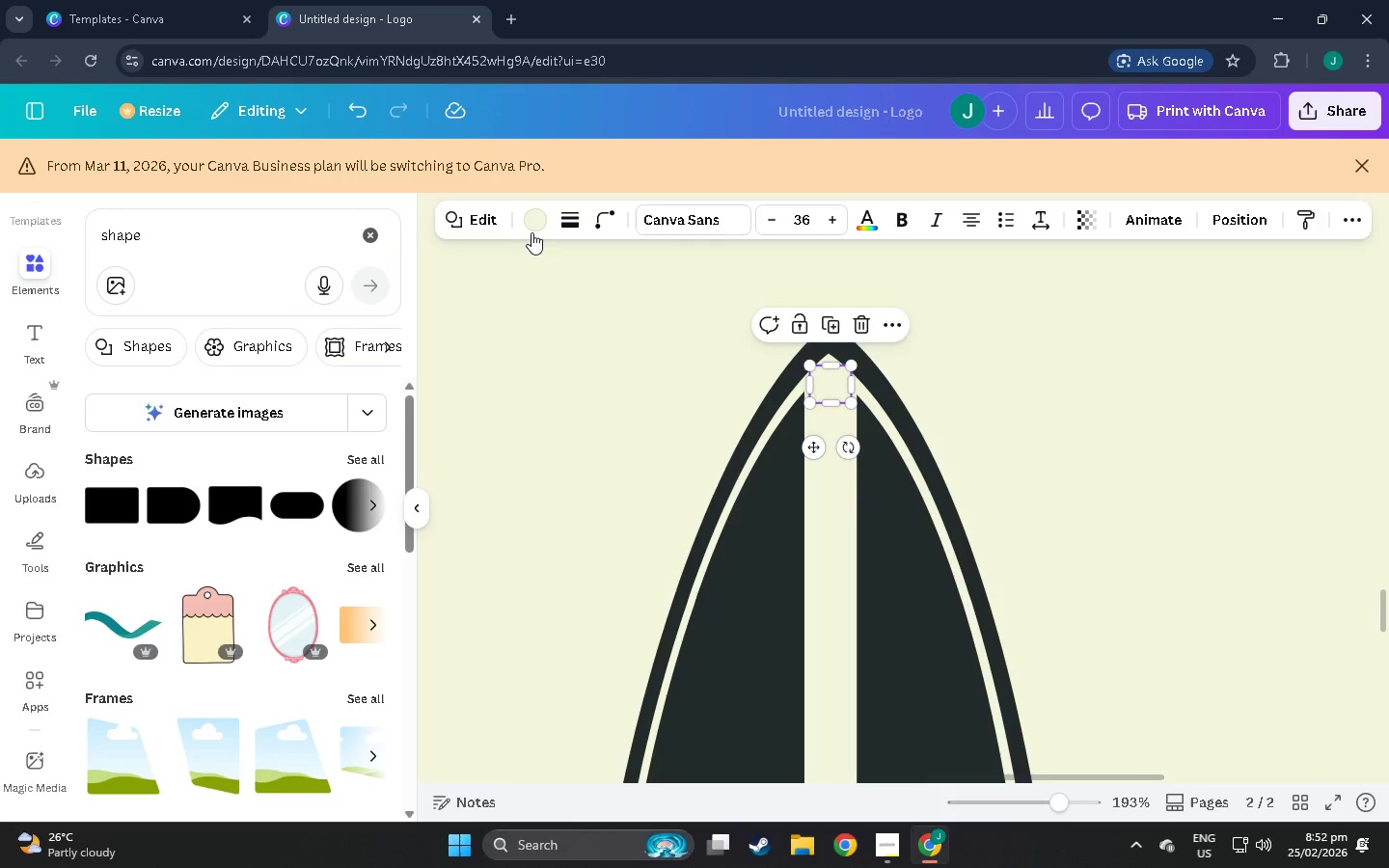 
left_click([481, 221])
 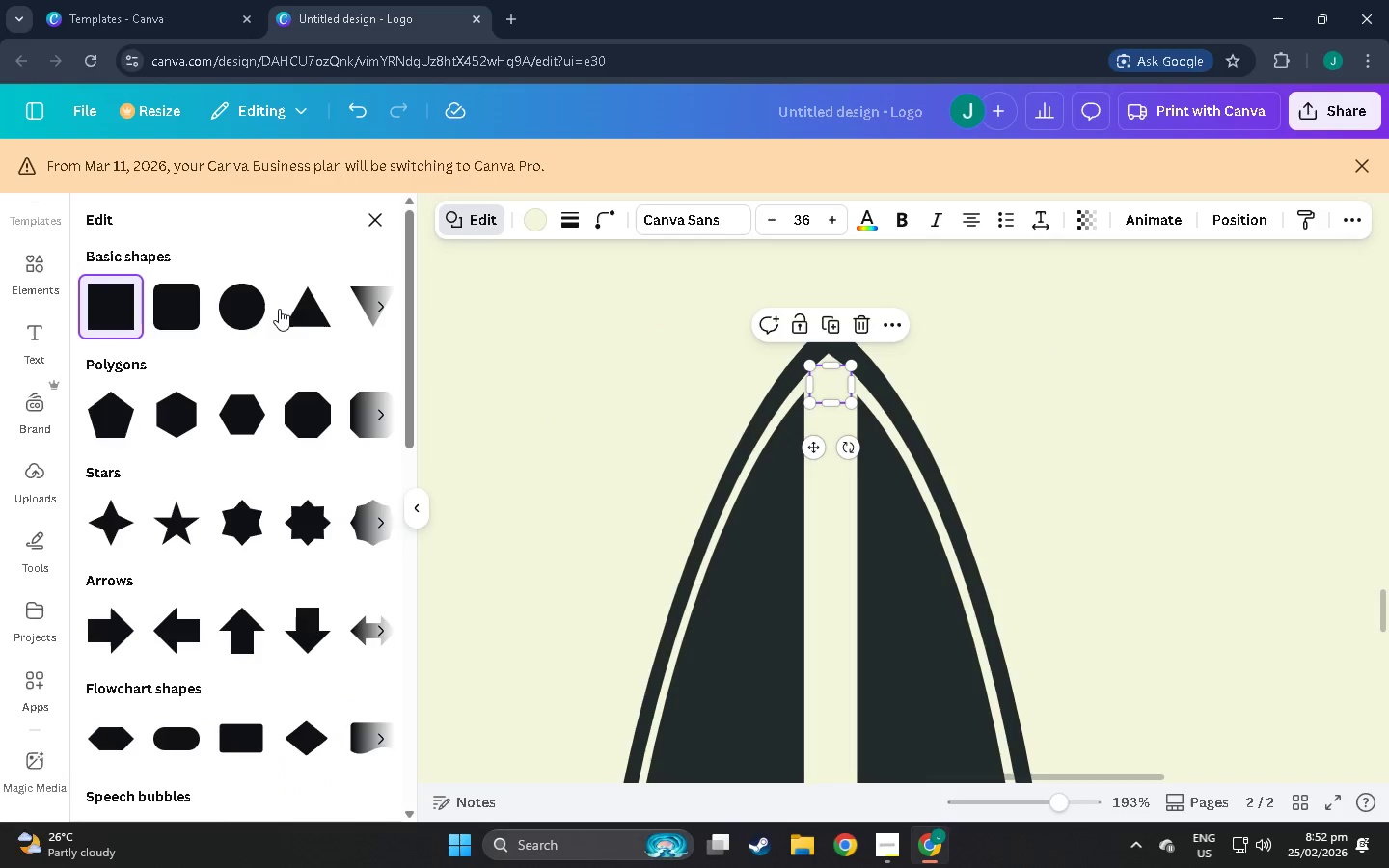 
left_click([315, 321])
 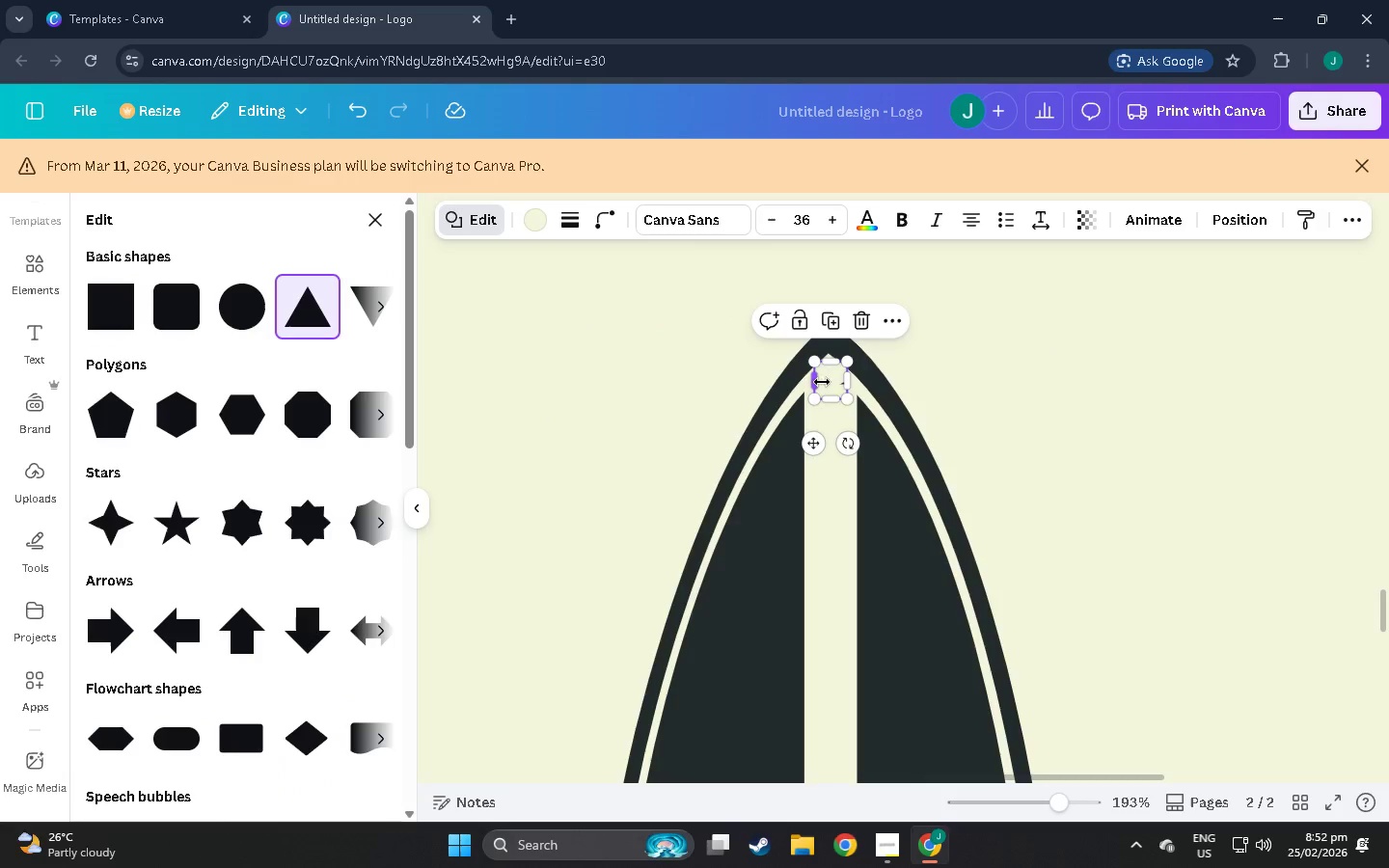 
left_click([938, 446])
 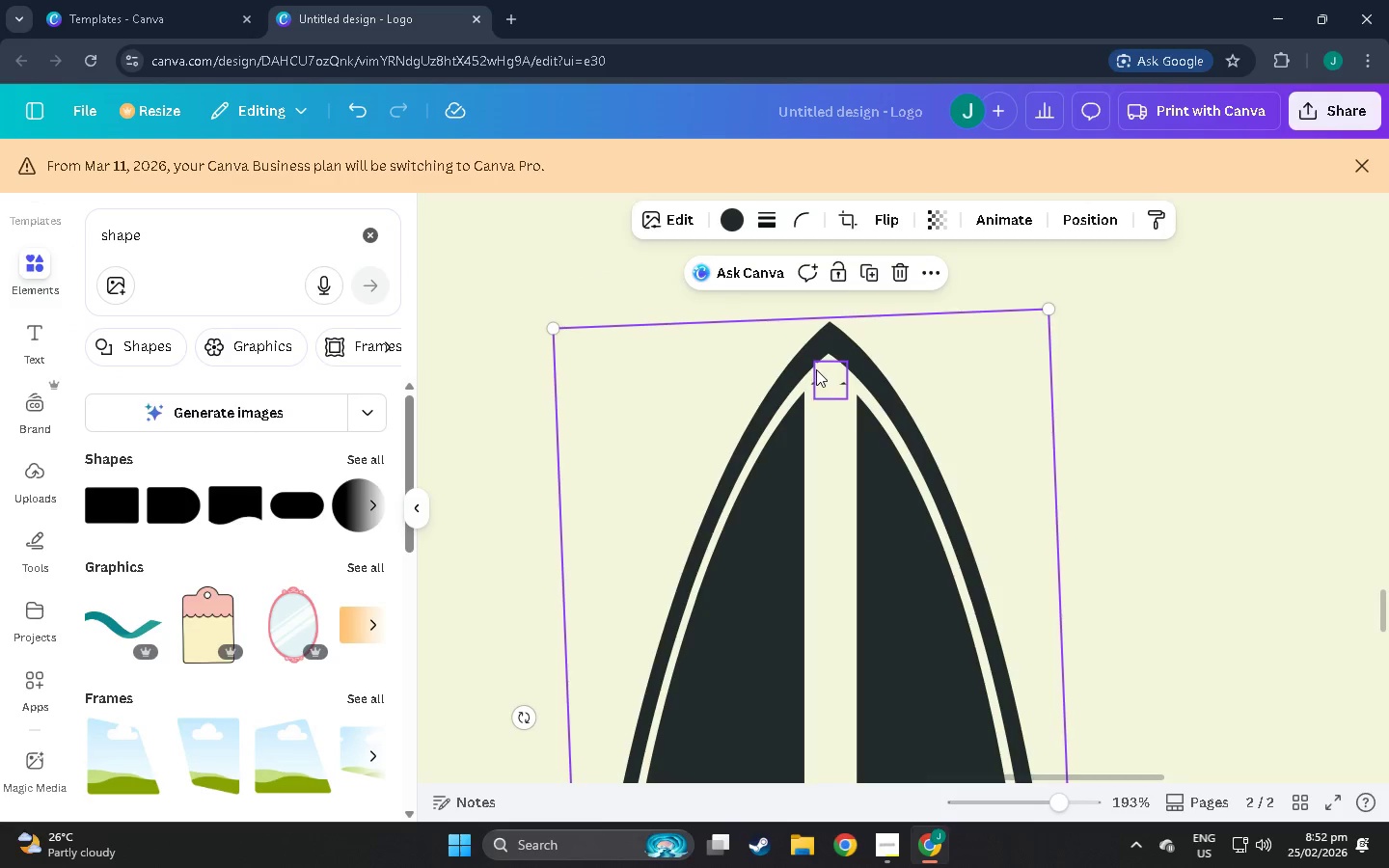 
left_click_drag(start_coordinate=[828, 373], to_coordinate=[811, 406])
 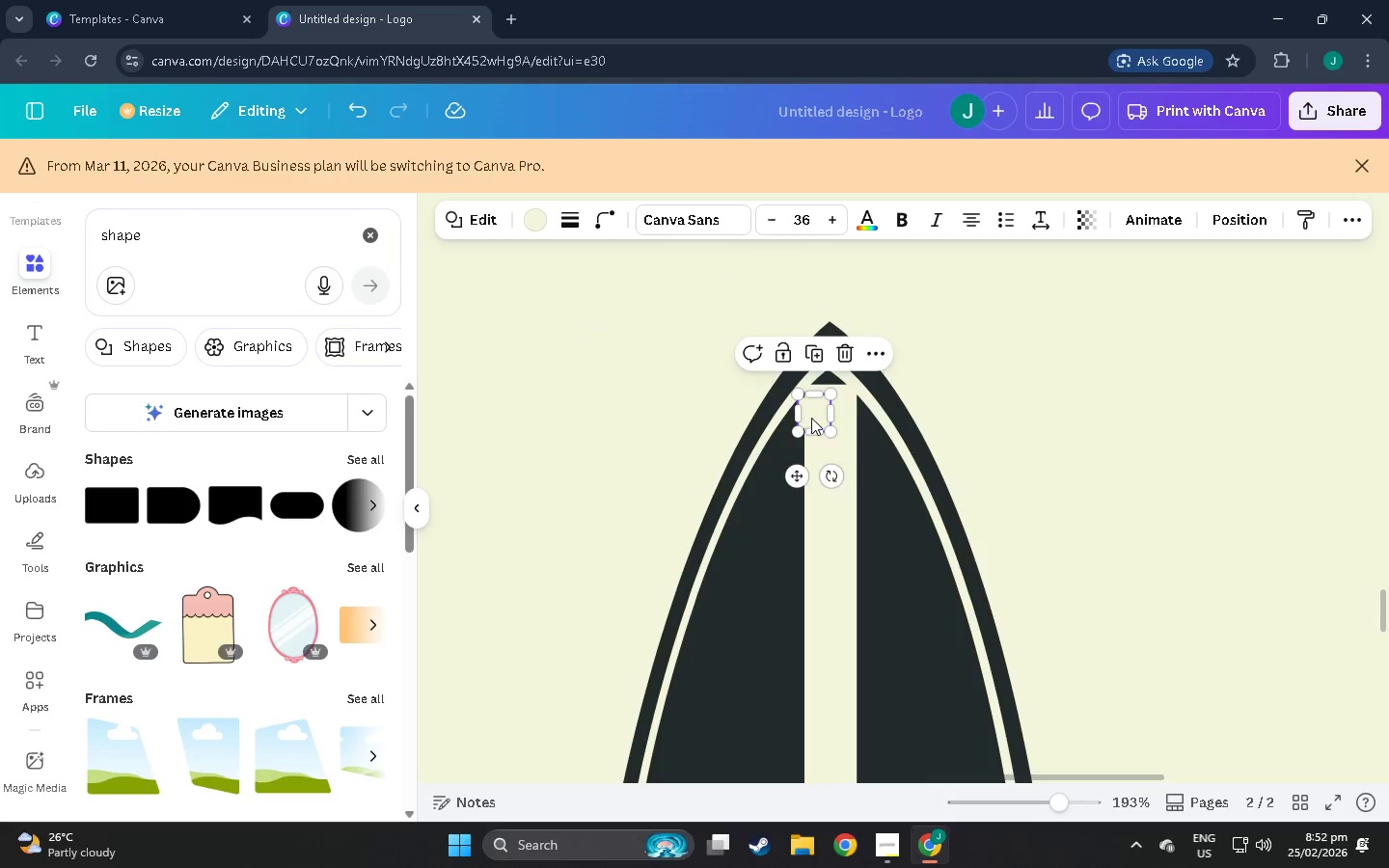 
left_click_drag(start_coordinate=[815, 415], to_coordinate=[781, 502])
 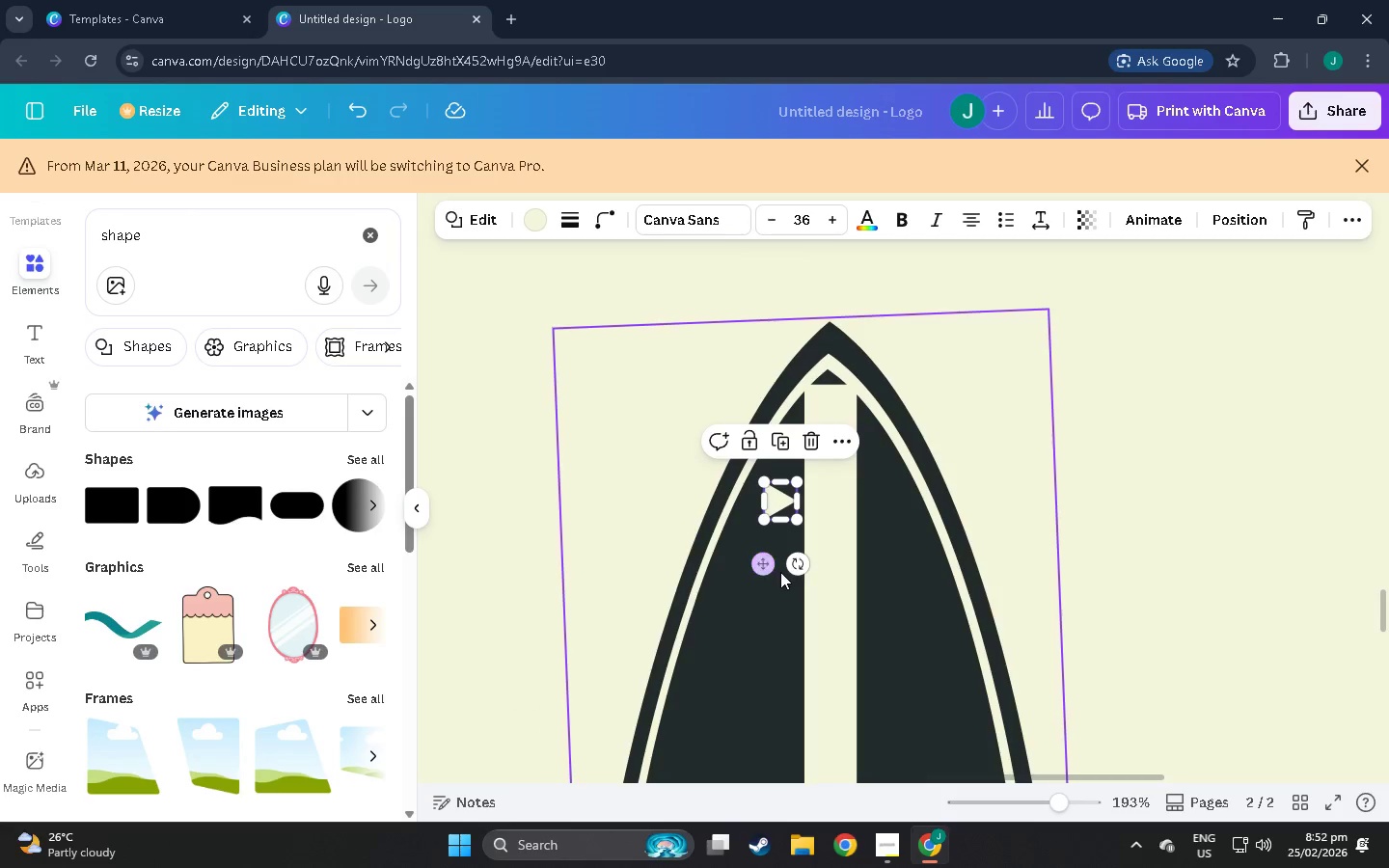 
left_click_drag(start_coordinate=[798, 569], to_coordinate=[816, 502])
 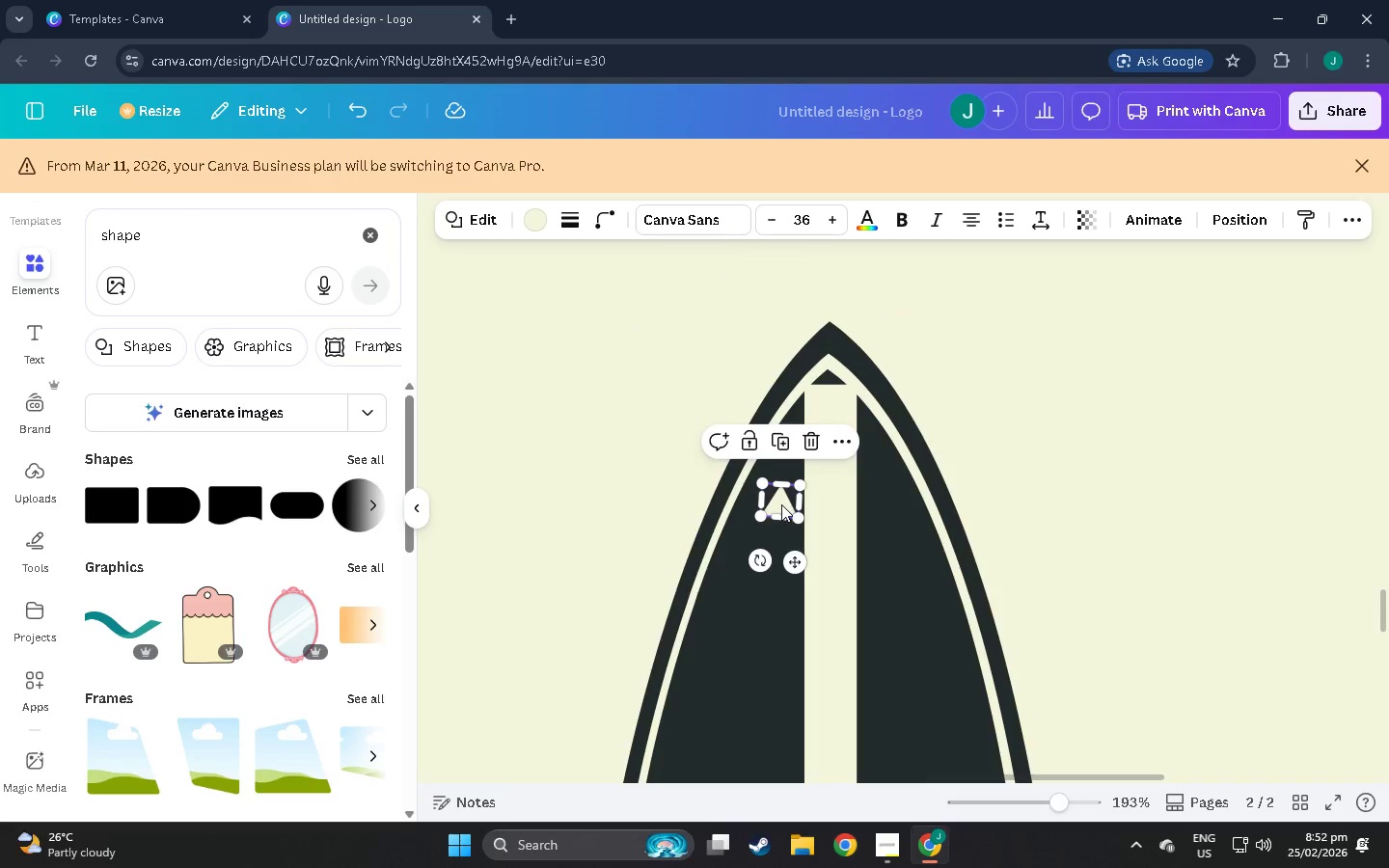 
left_click_drag(start_coordinate=[781, 501], to_coordinate=[831, 377])
 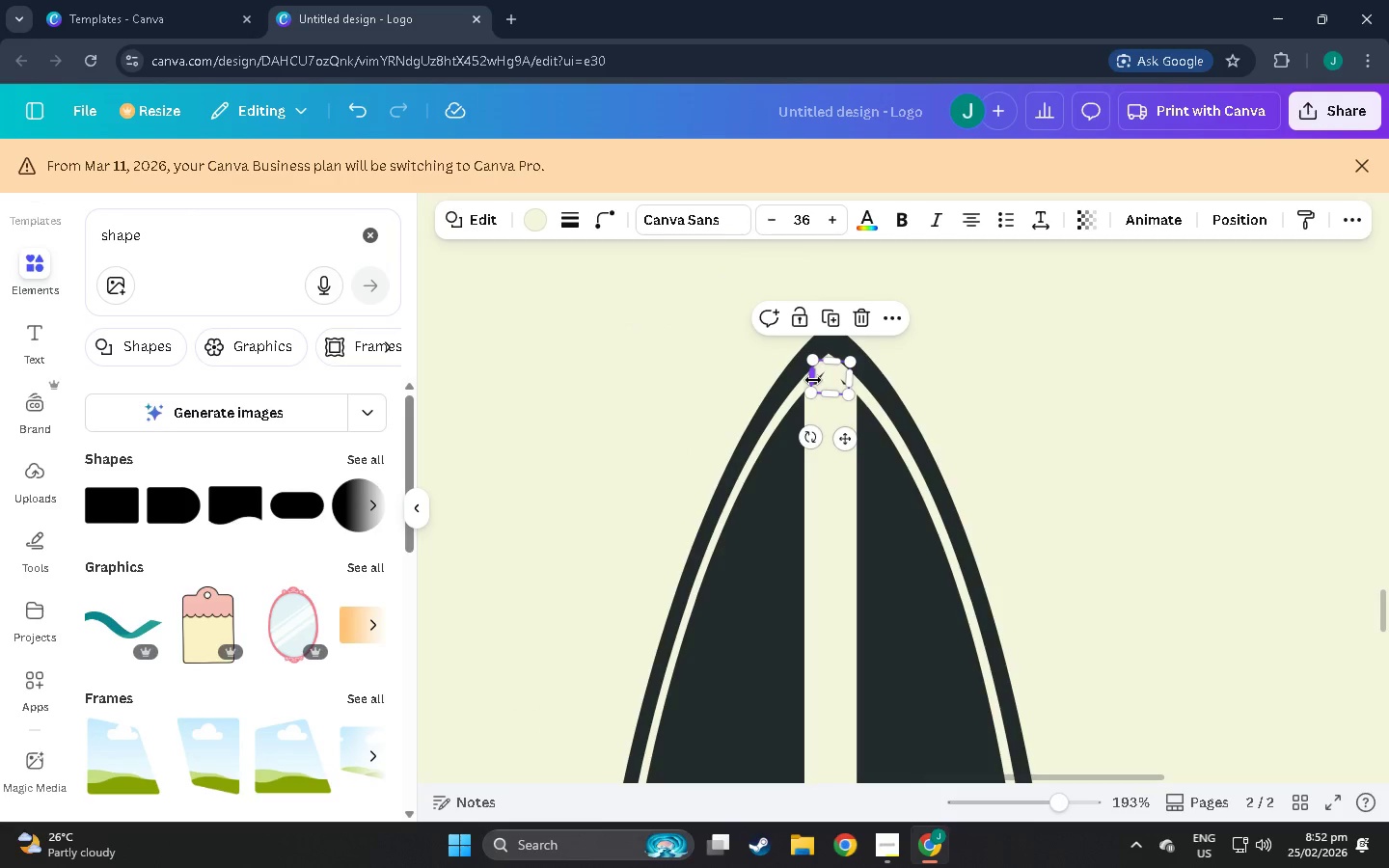 
left_click_drag(start_coordinate=[813, 379], to_coordinate=[808, 379])
 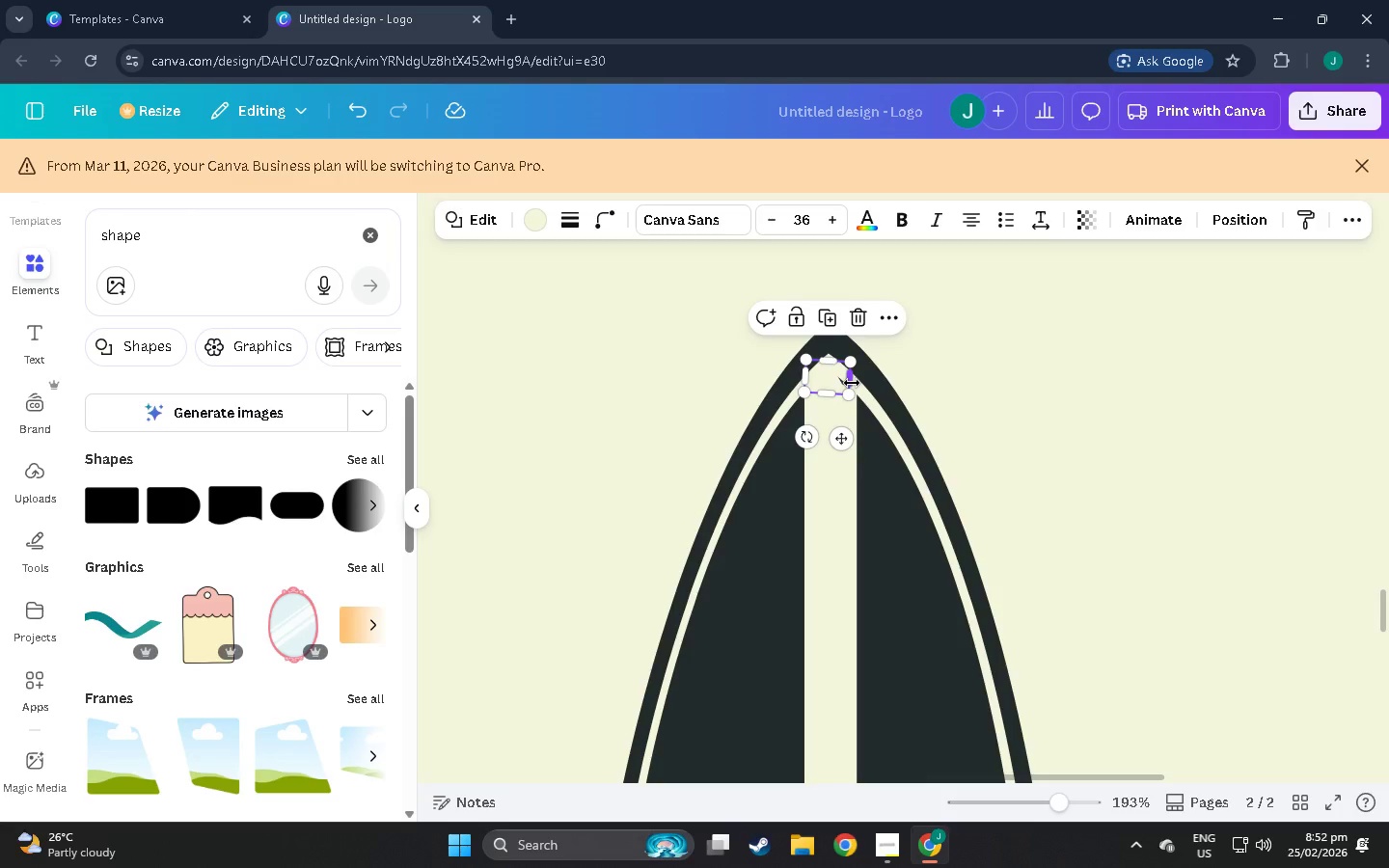 
left_click_drag(start_coordinate=[852, 383], to_coordinate=[861, 382])
 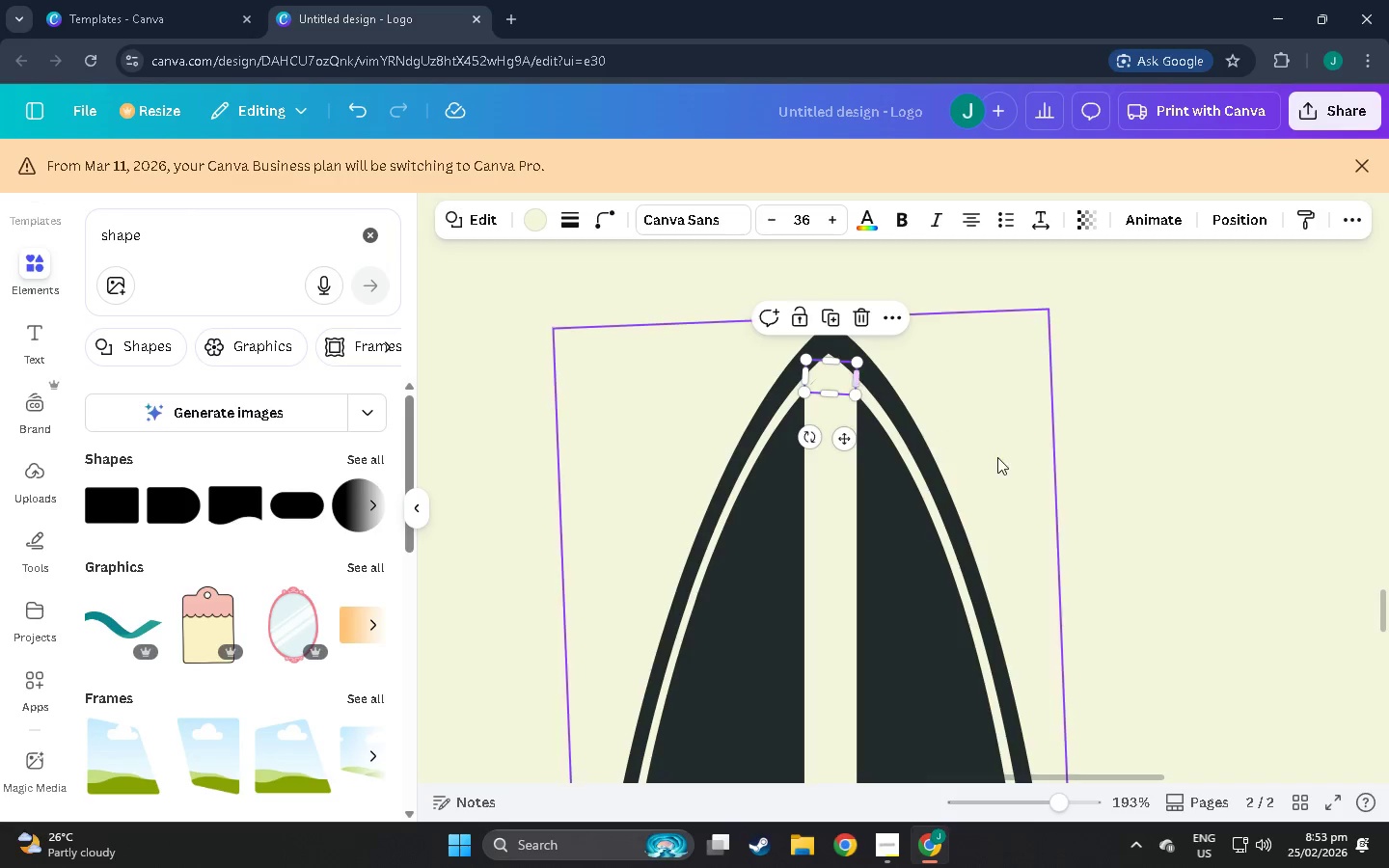 
left_click([997, 457])
 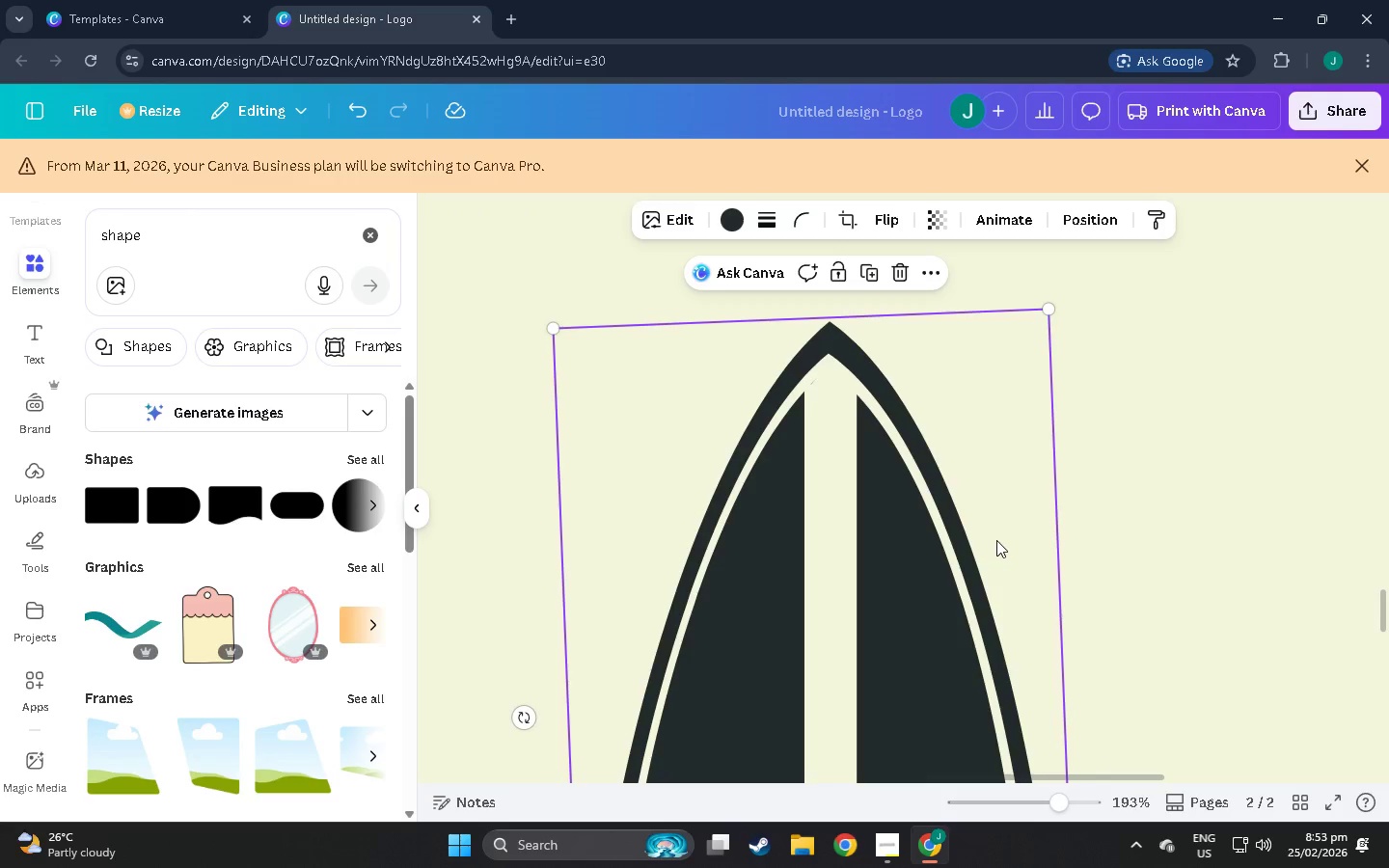 
left_click([1168, 556])
 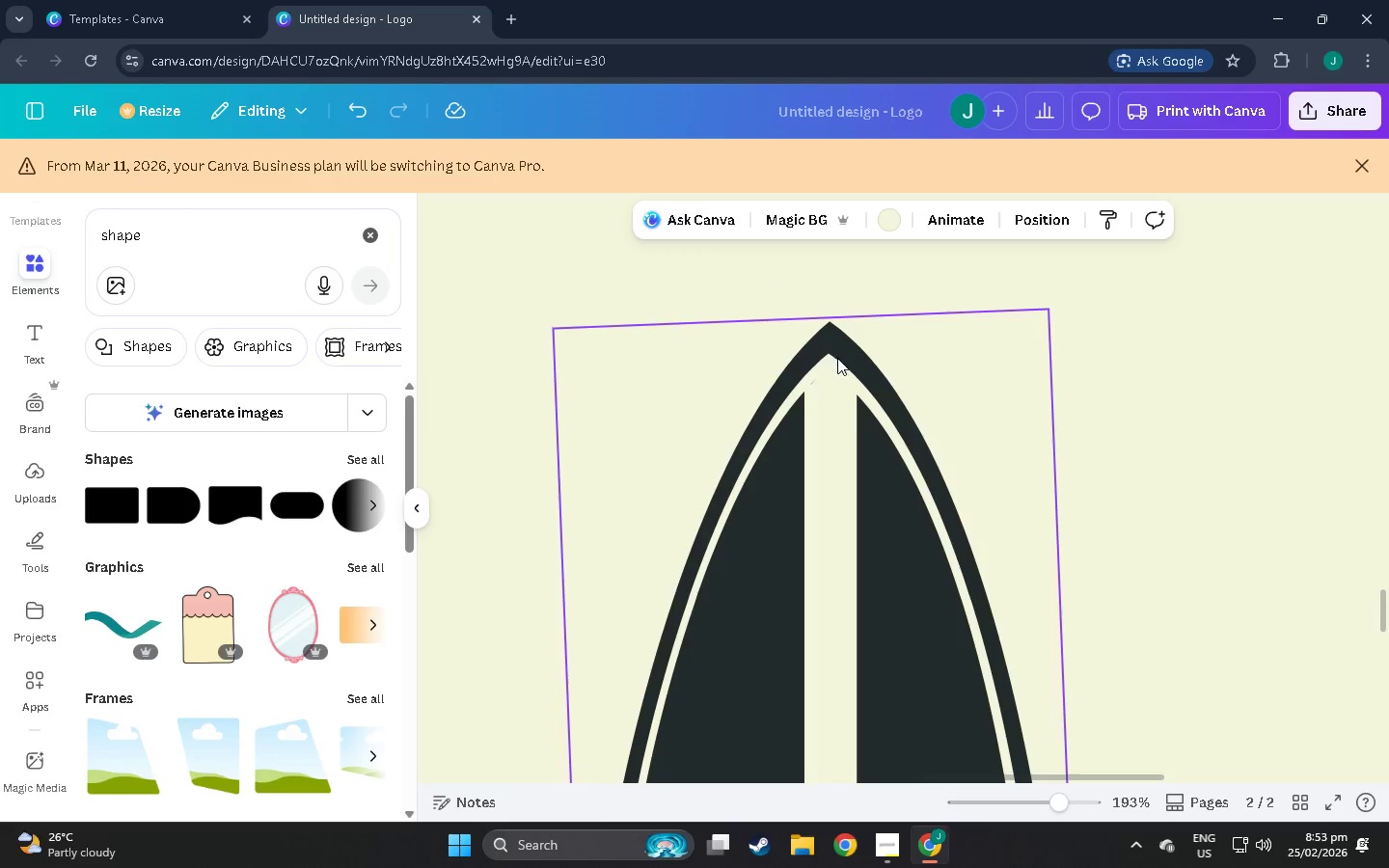 
left_click([838, 382])
 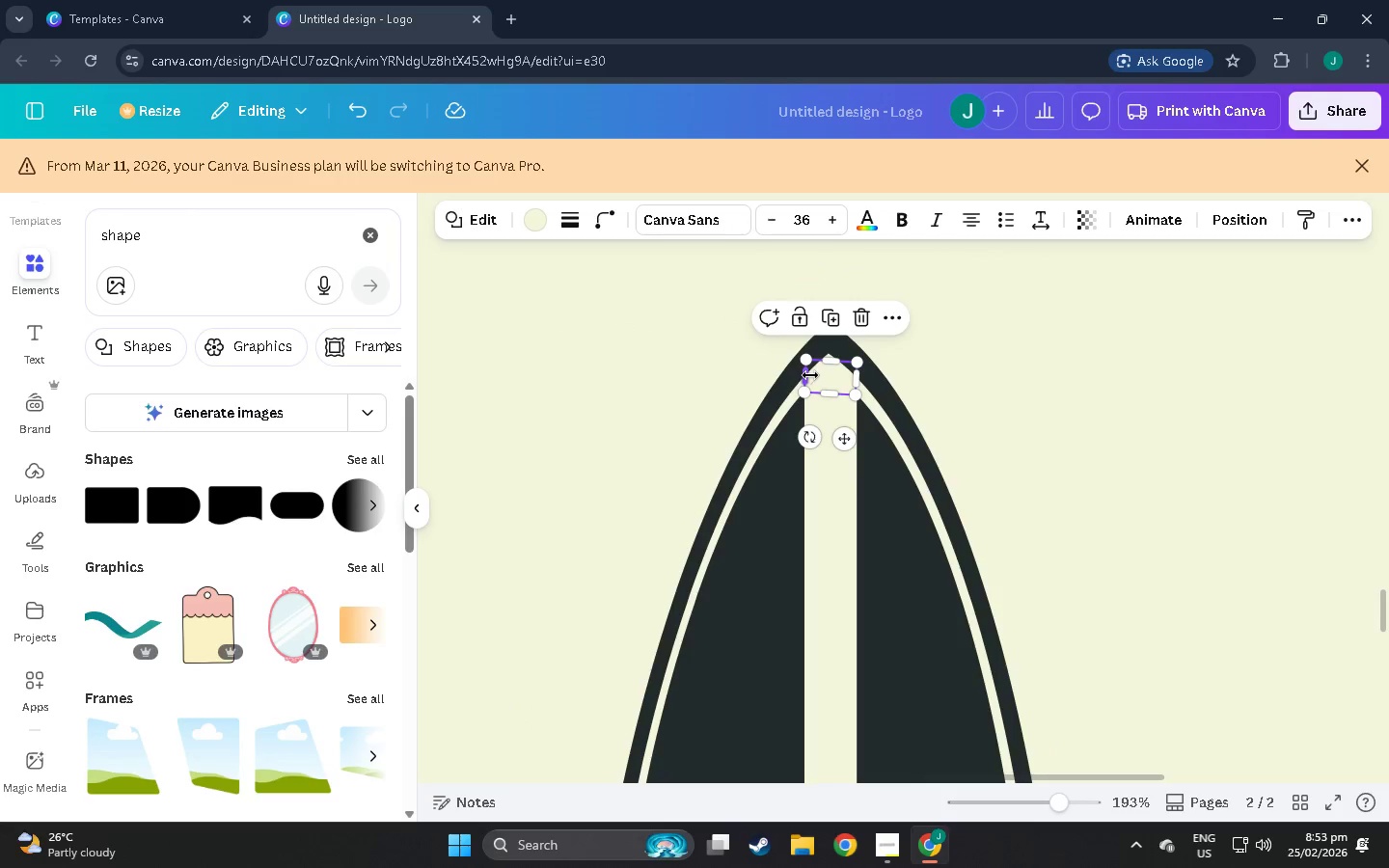 
left_click_drag(start_coordinate=[809, 375], to_coordinate=[804, 376])
 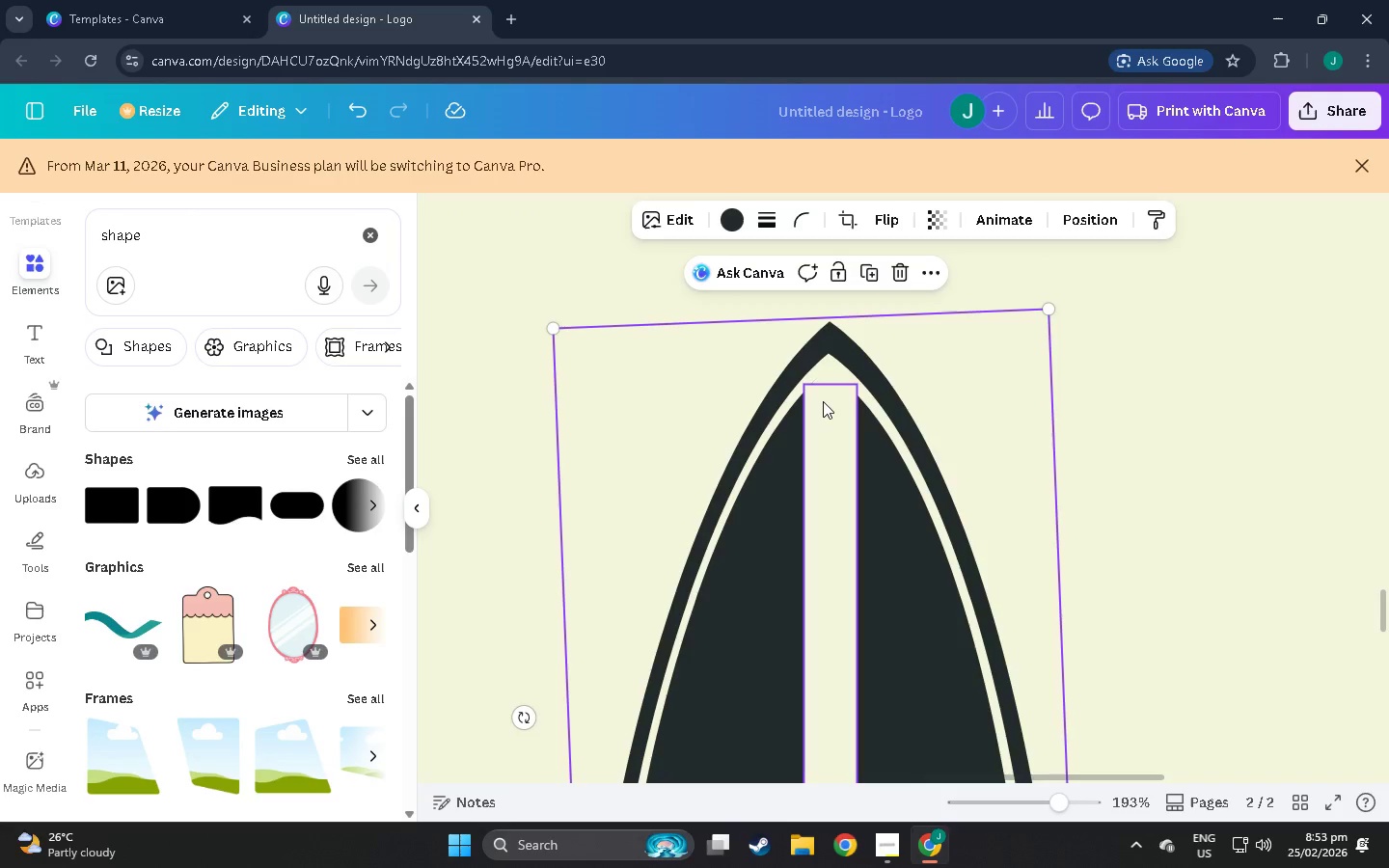 
left_click([823, 378])
 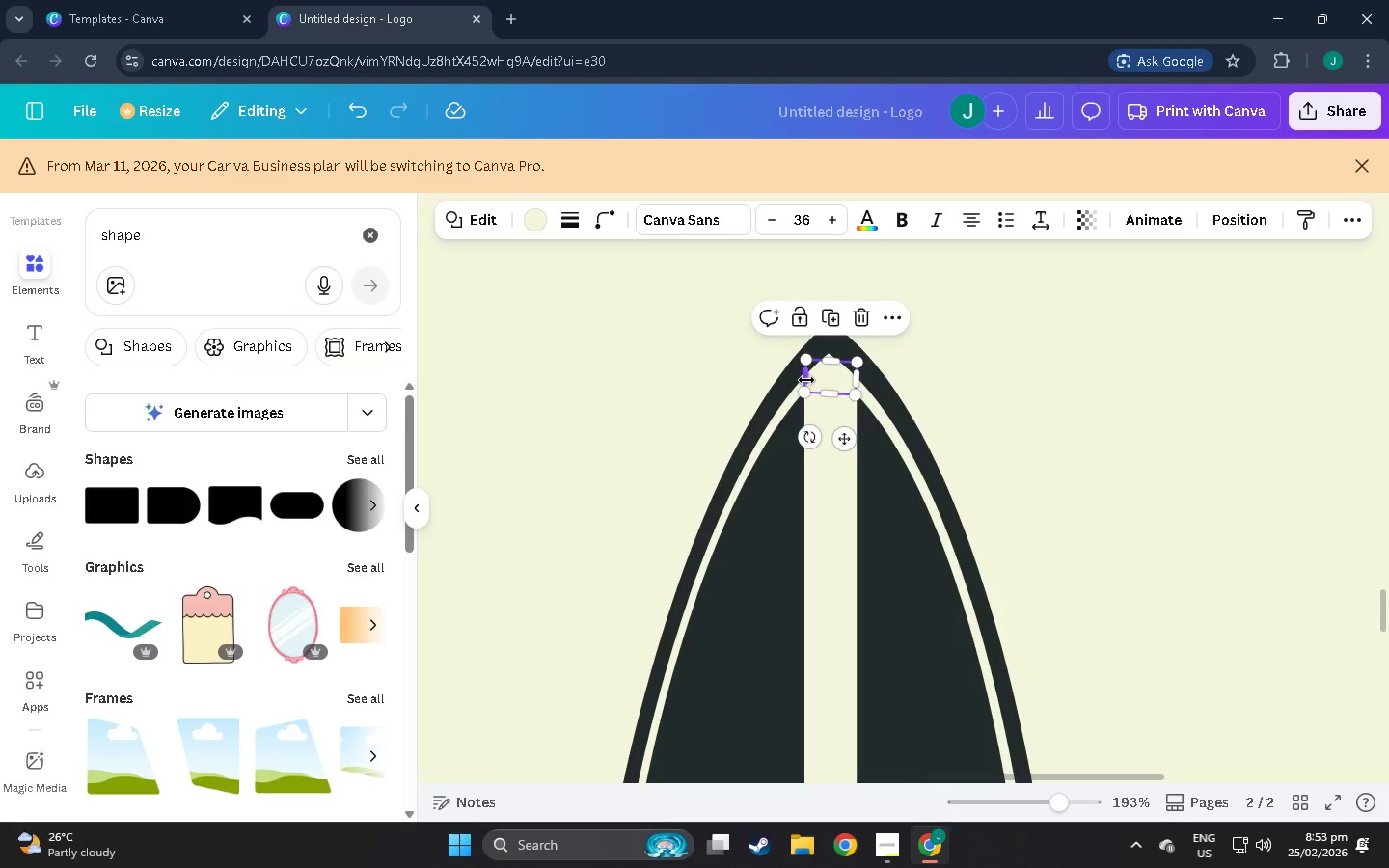 
left_click_drag(start_coordinate=[804, 379], to_coordinate=[798, 378])
 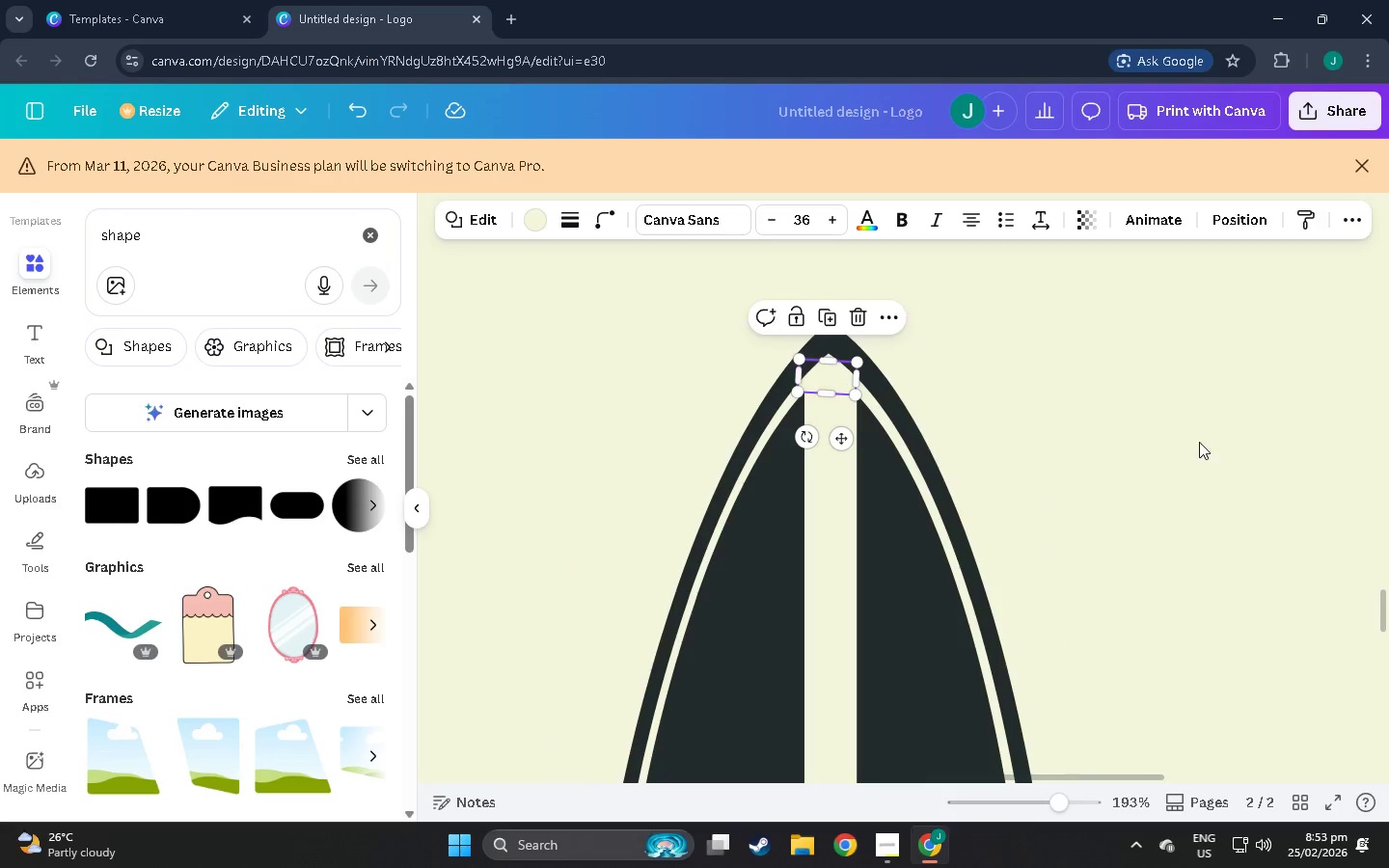 
left_click([1199, 442])
 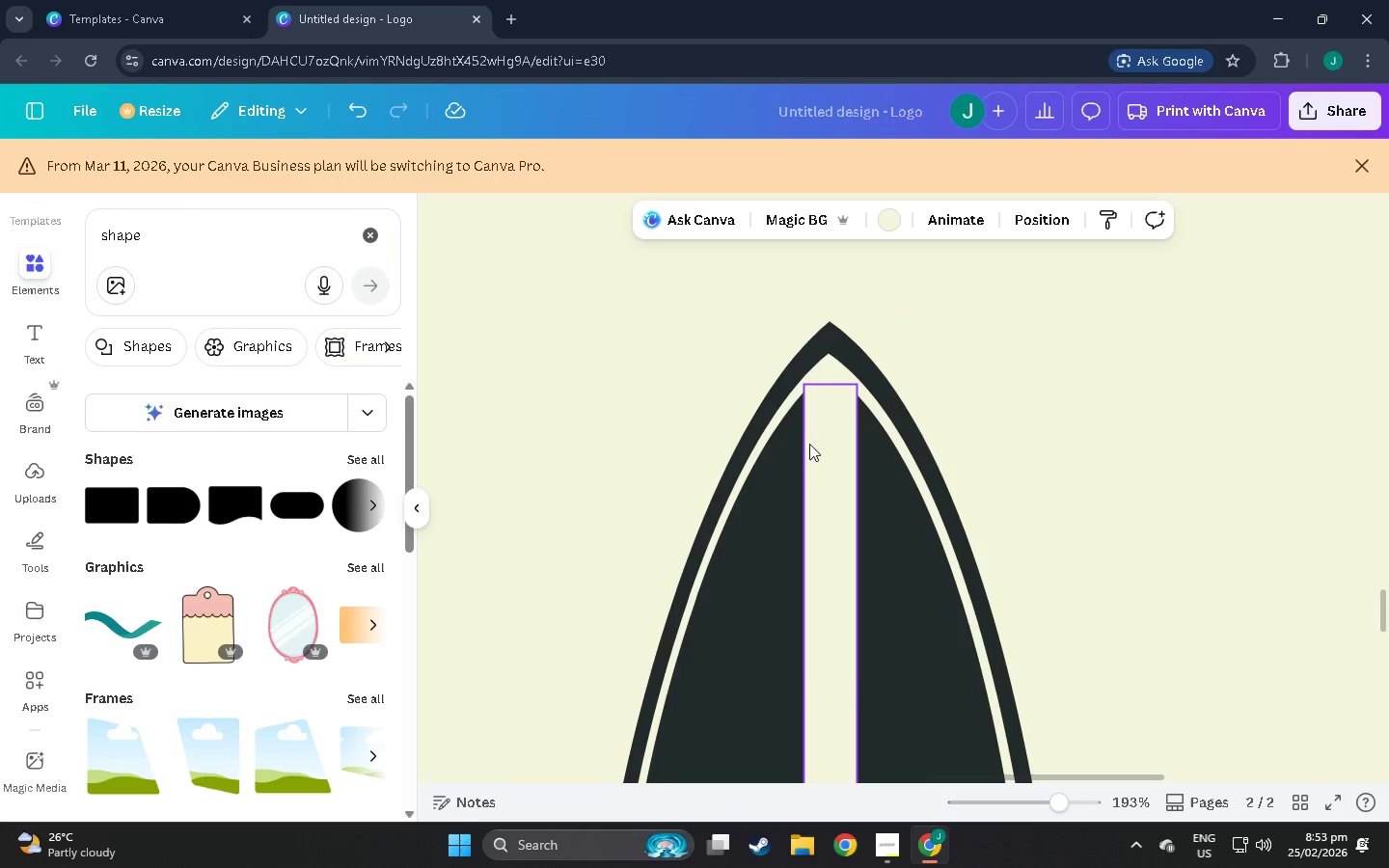 
left_click([826, 444])
 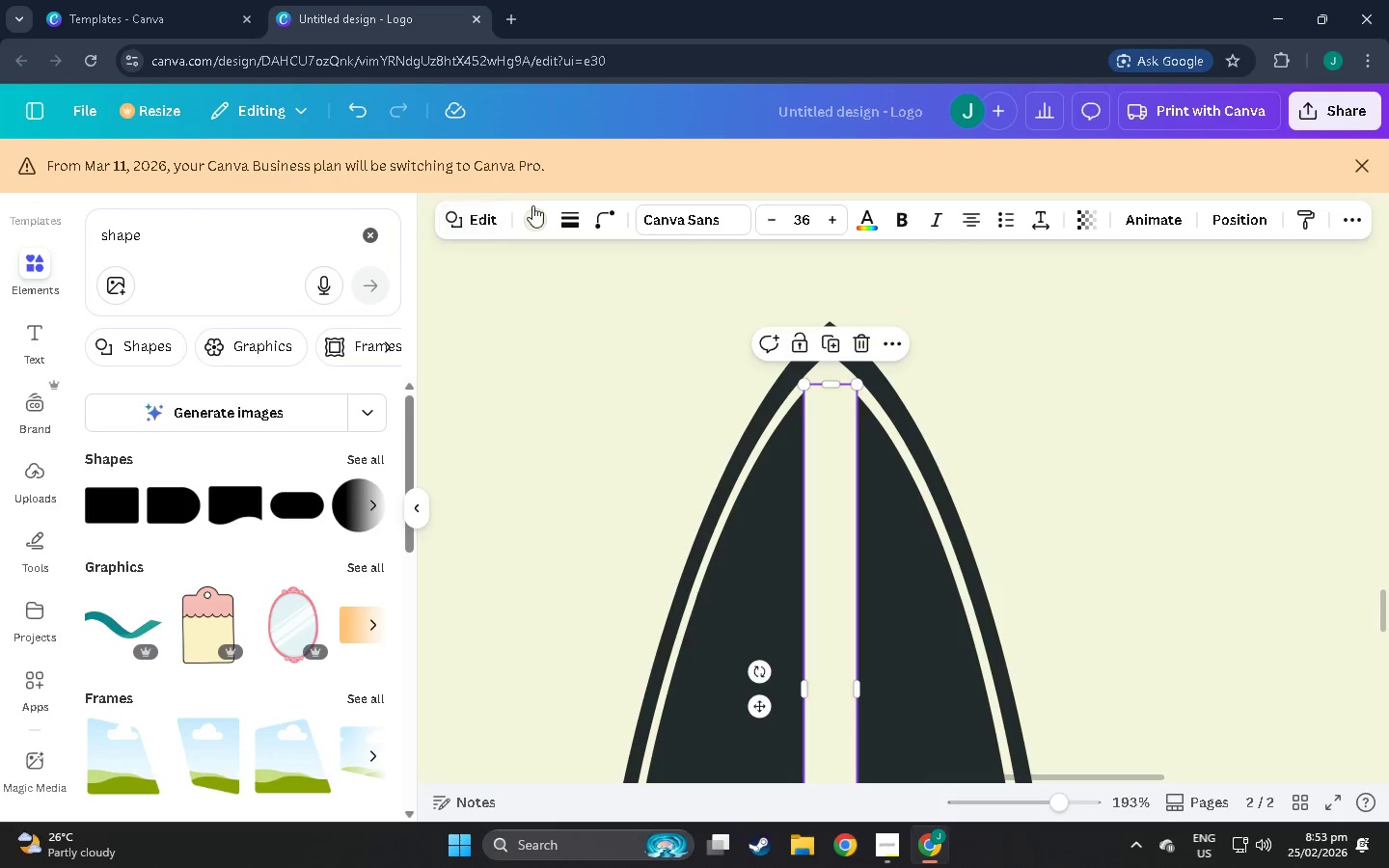 
left_click([532, 205])
 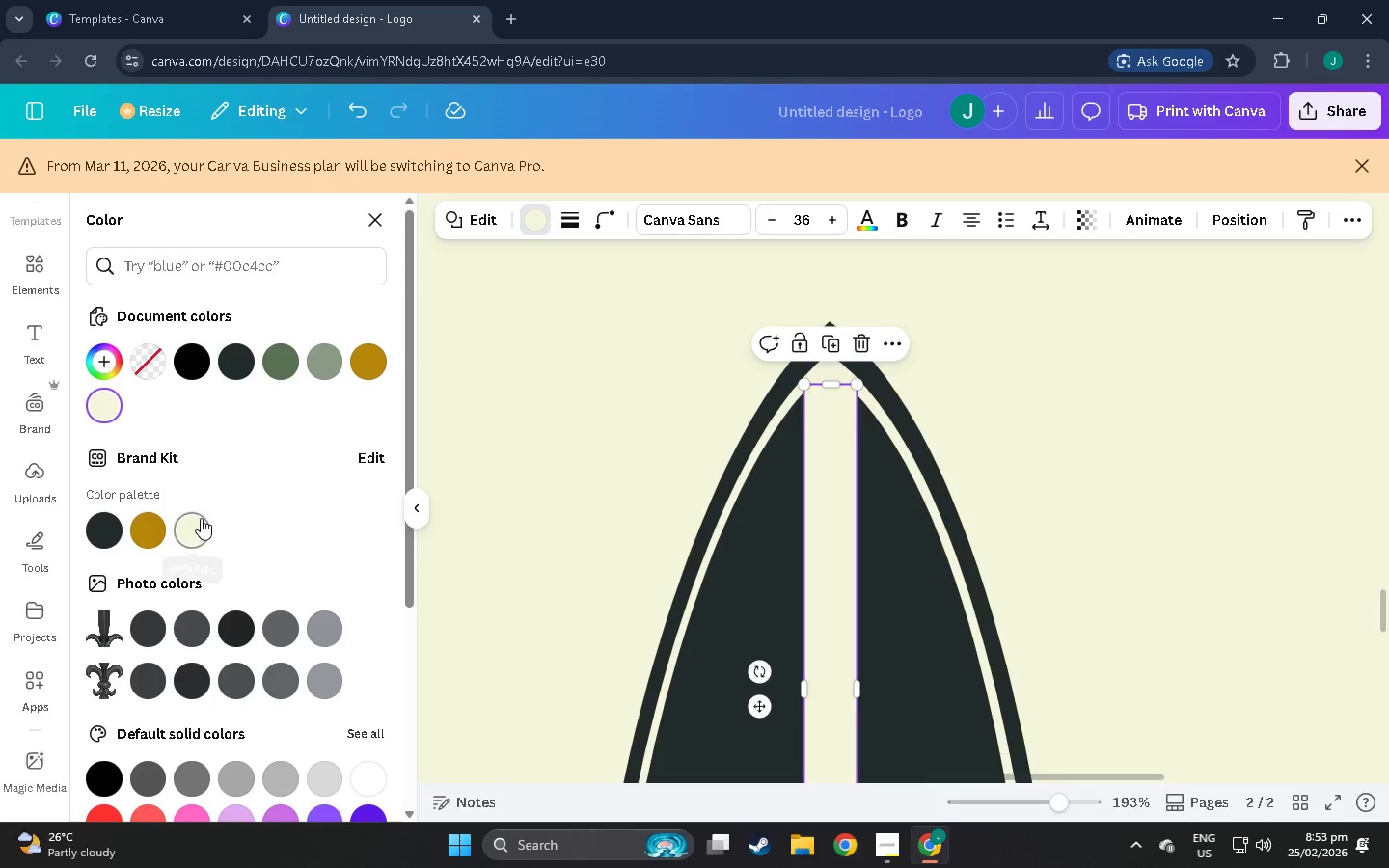 
left_click([609, 485])
 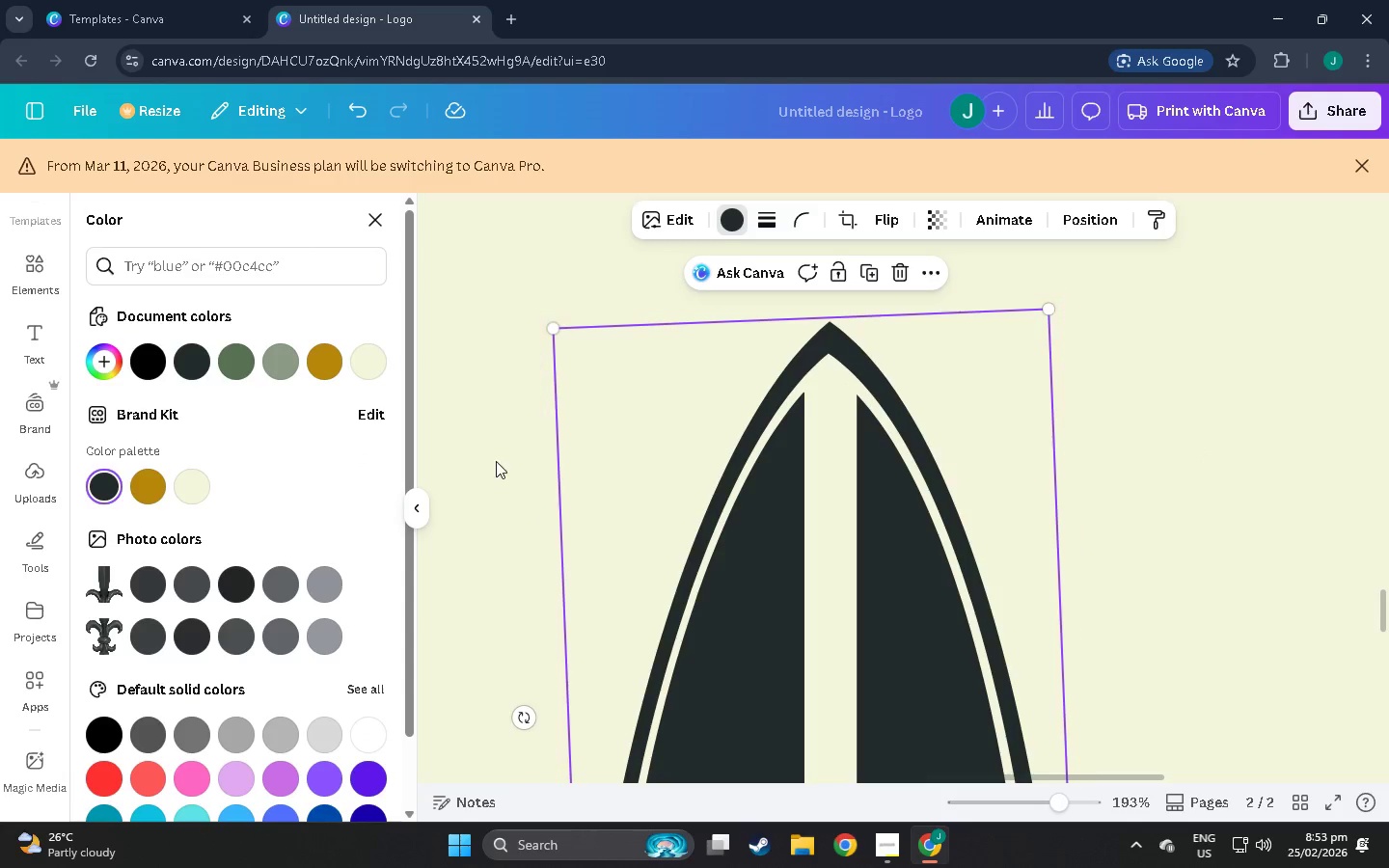 
left_click([495, 462])
 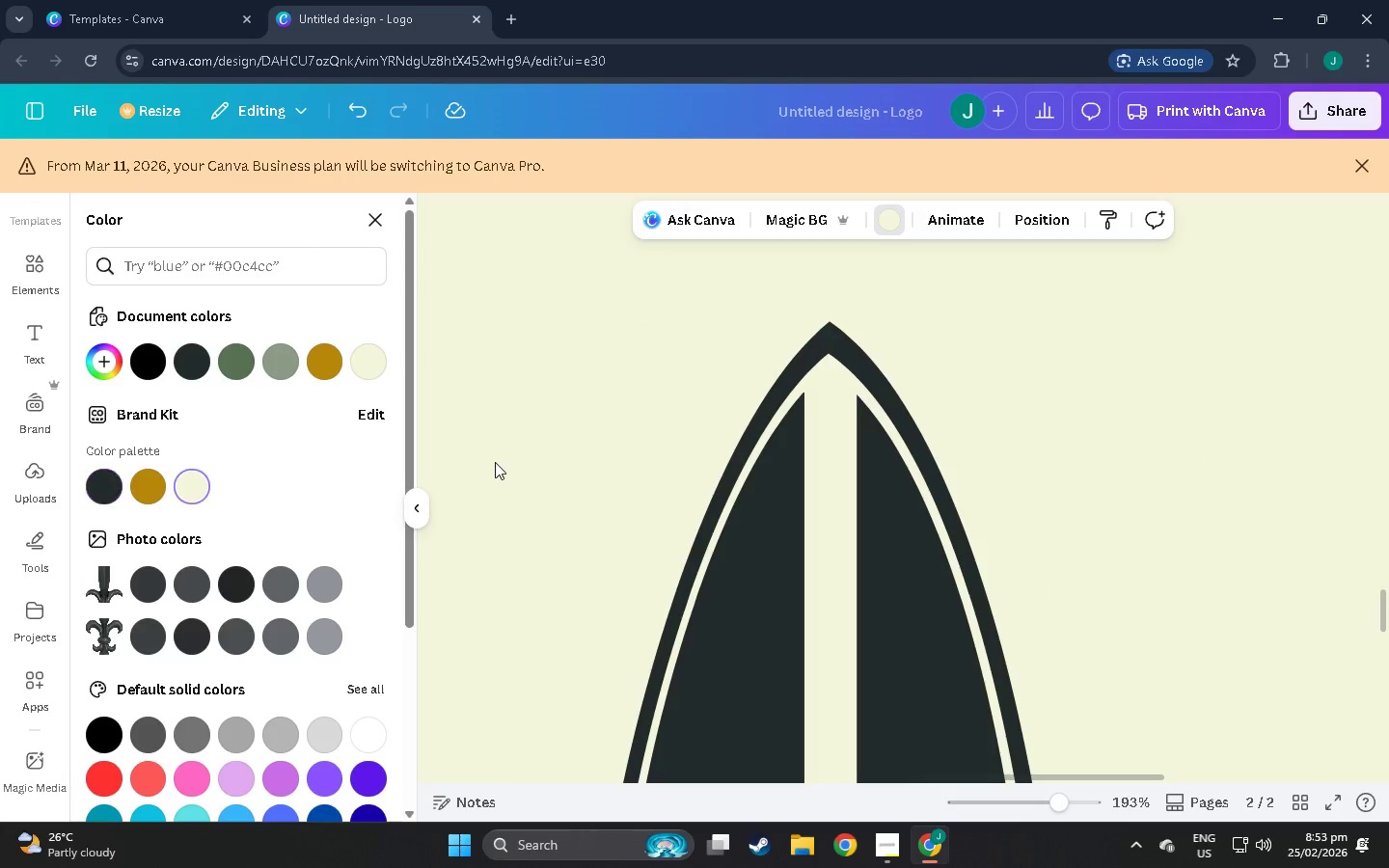 
scroll: coordinate [875, 735], scroll_direction: down, amount: 14.0
 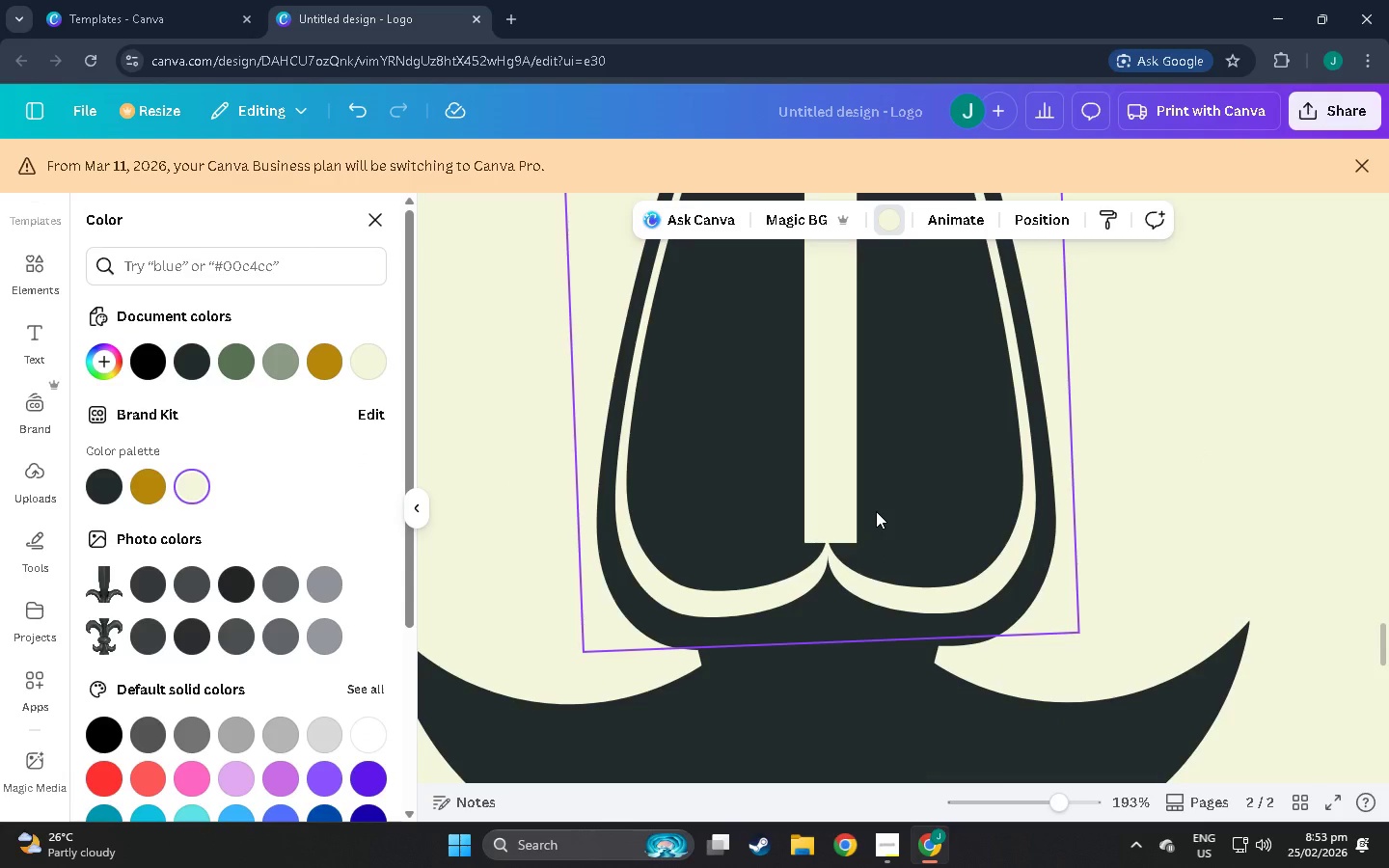 
scroll: coordinate [715, 638], scroll_direction: up, amount: 12.0
 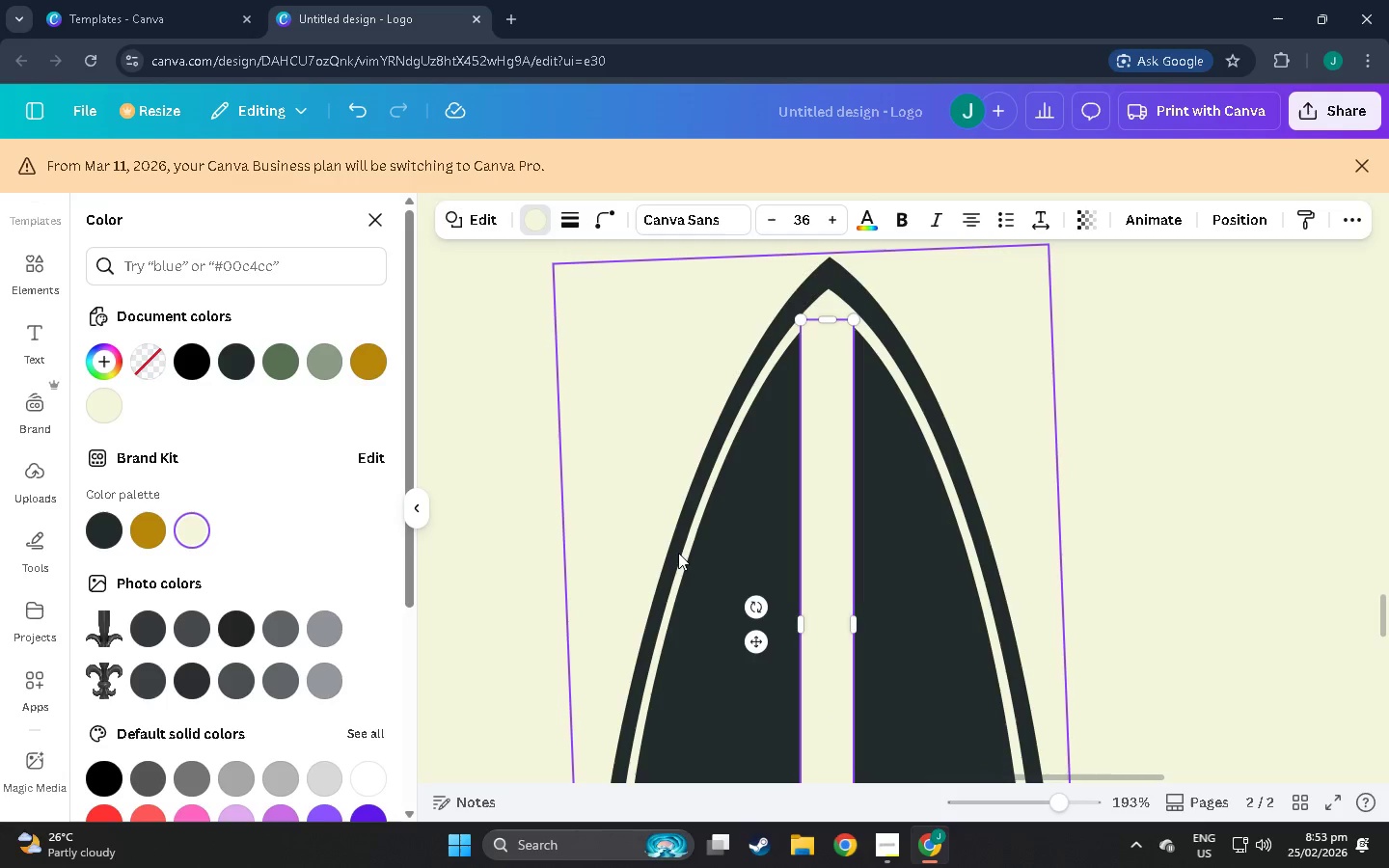 
left_click([621, 521])
 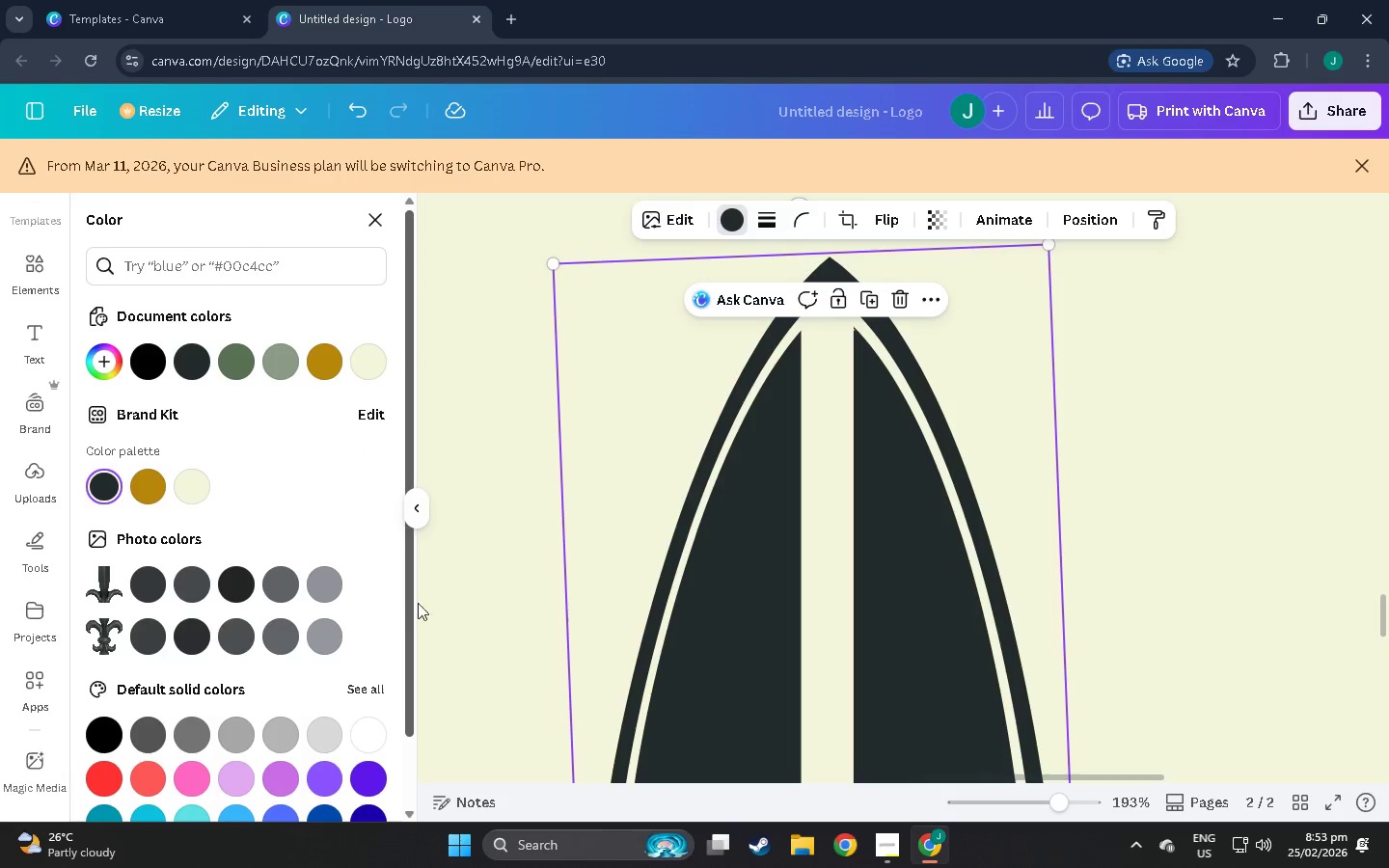 
left_click([483, 614])
 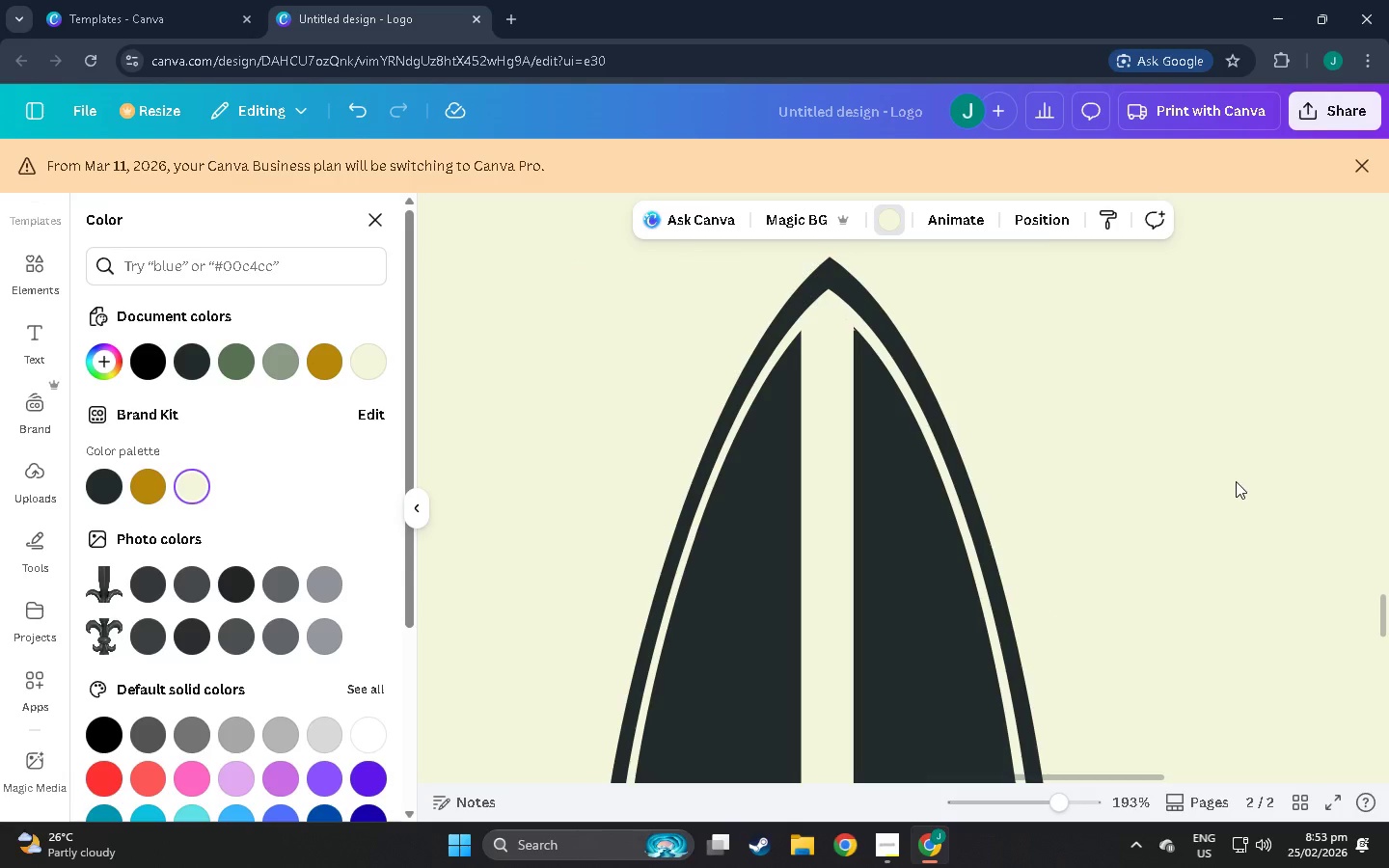 
wait(17.98)
 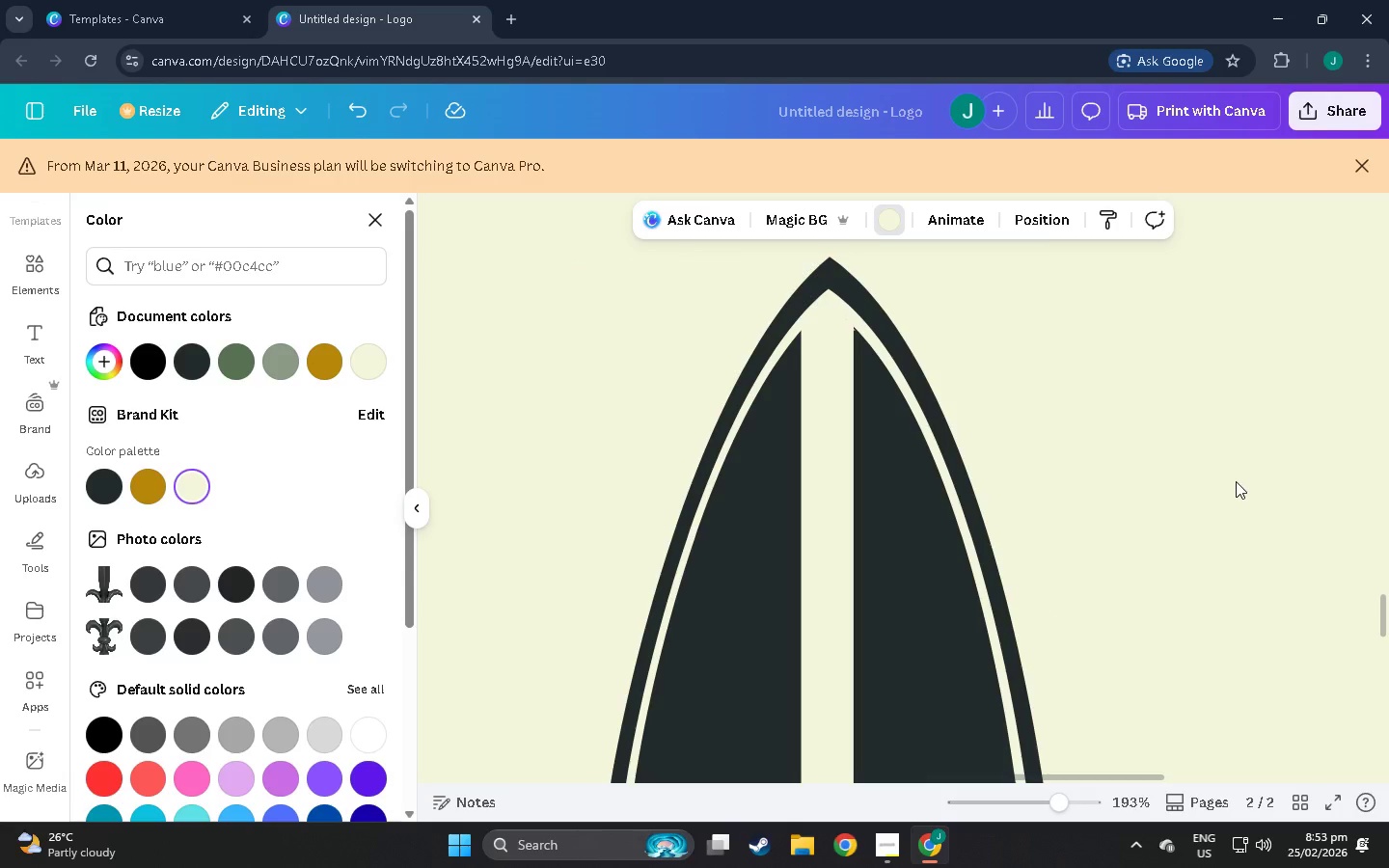 
left_click([806, 427])
 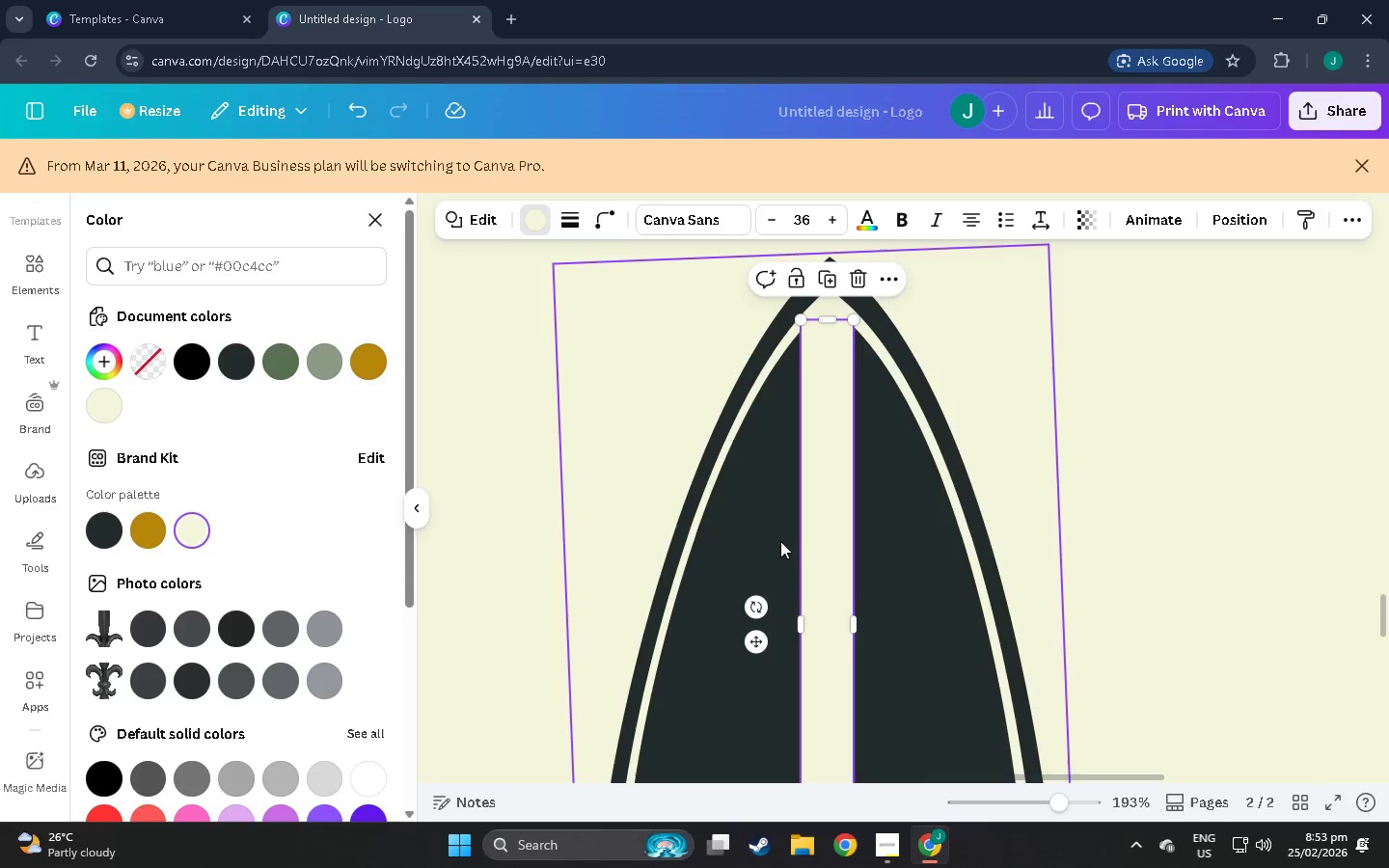 
scroll: coordinate [782, 575], scroll_direction: down, amount: 3.0
 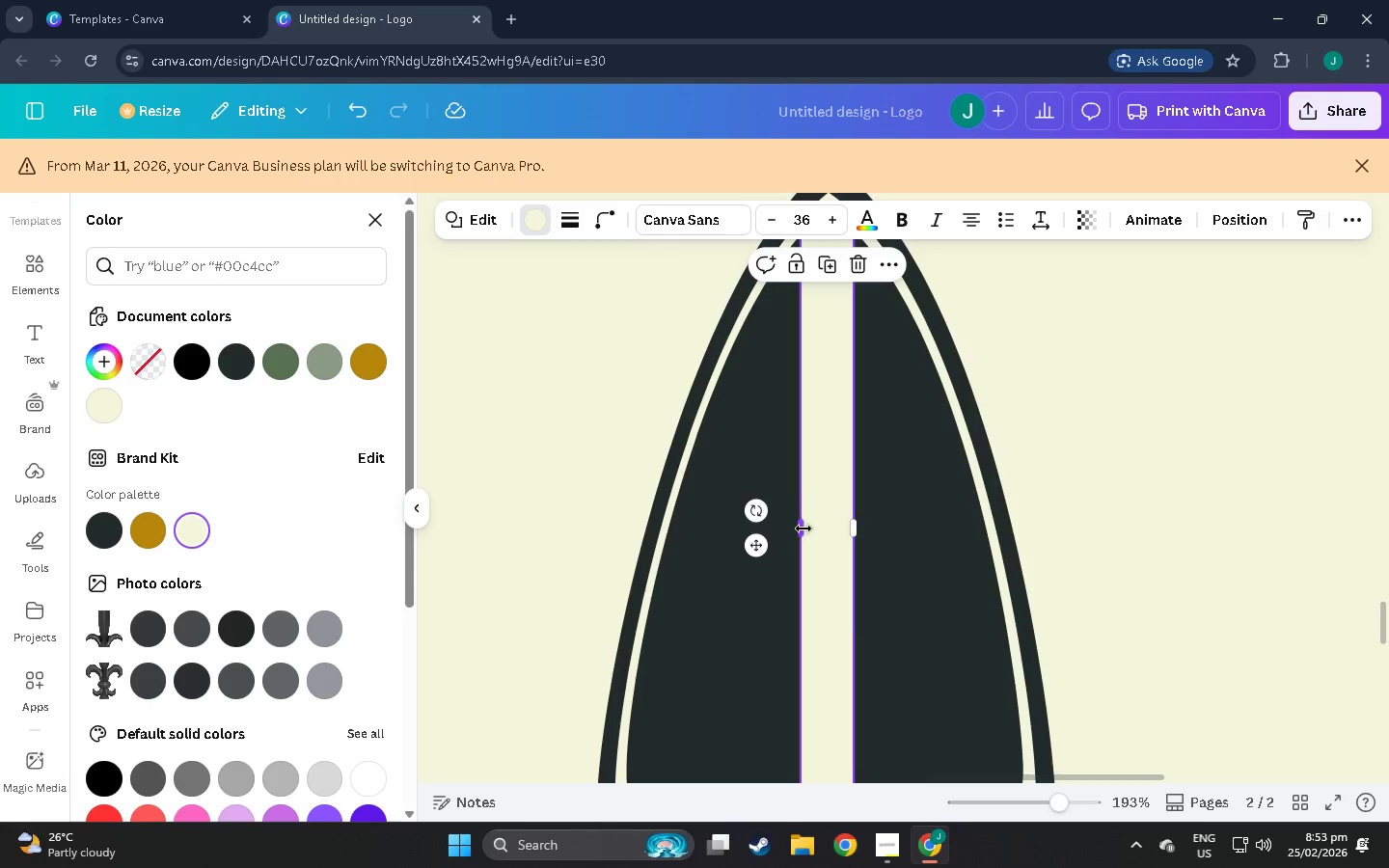 
left_click_drag(start_coordinate=[803, 529], to_coordinate=[818, 529])
 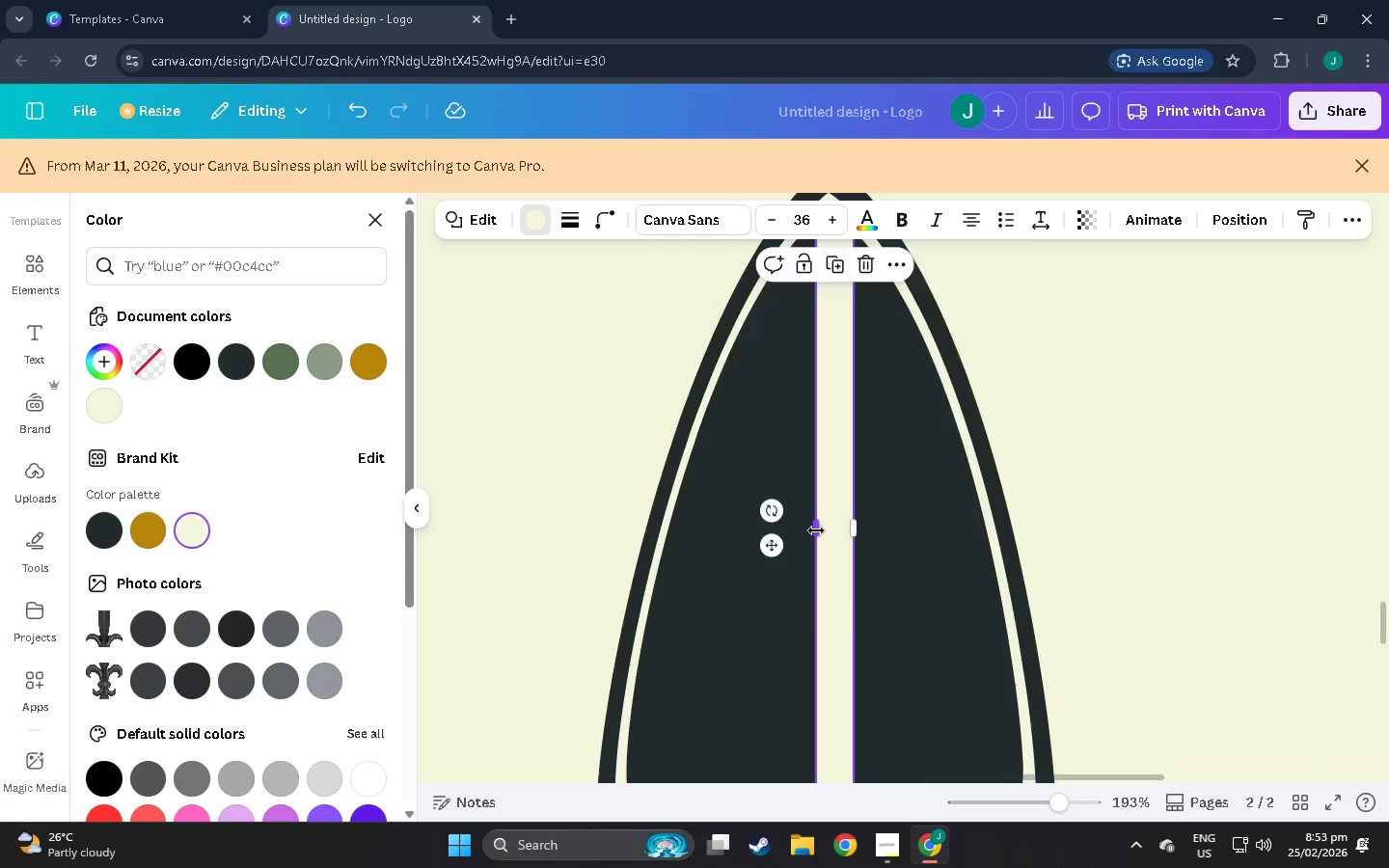 
scroll: coordinate [815, 533], scroll_direction: up, amount: 3.0
 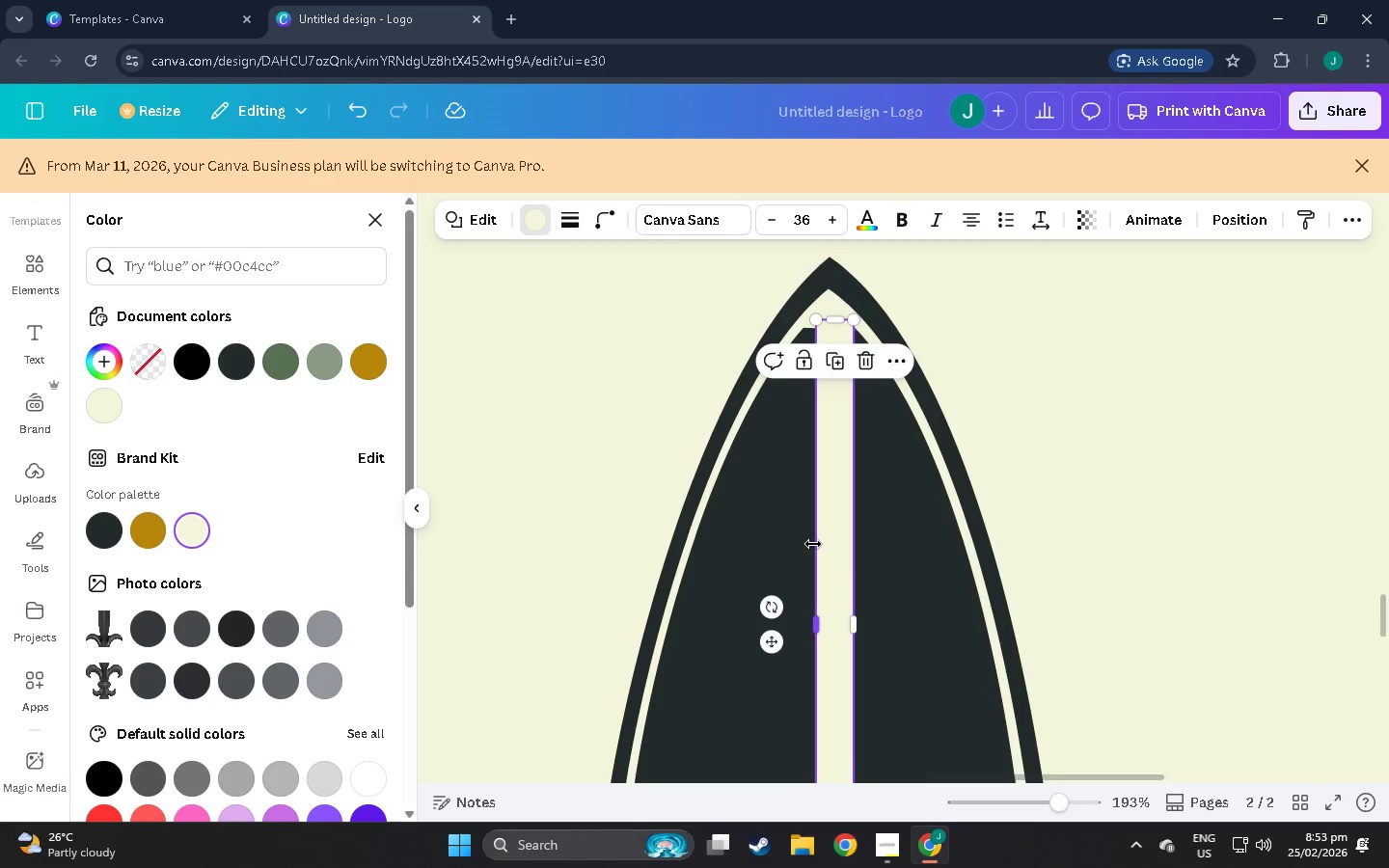 
scroll: coordinate [813, 544], scroll_direction: down, amount: 2.0
 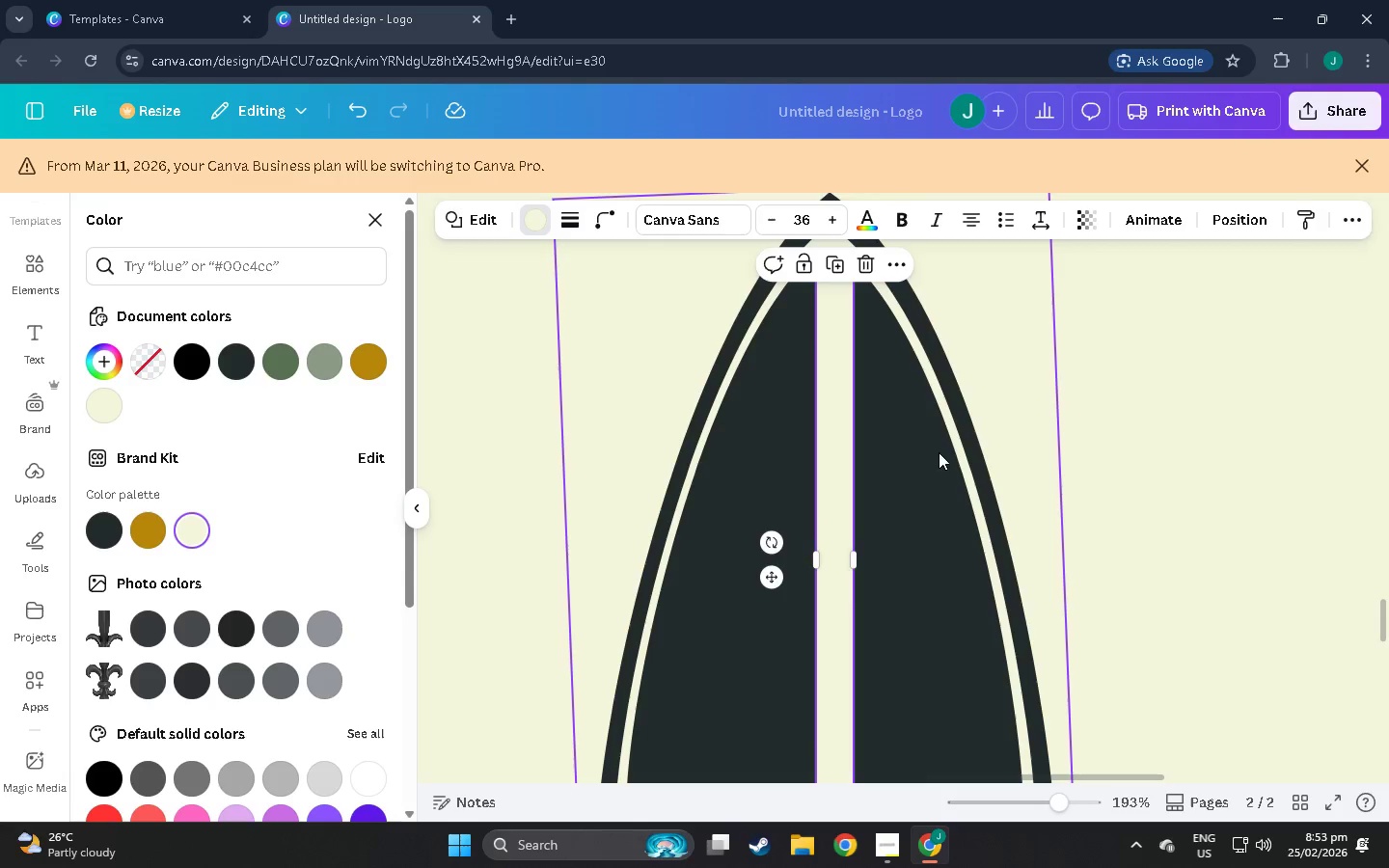 
left_click([909, 462])
 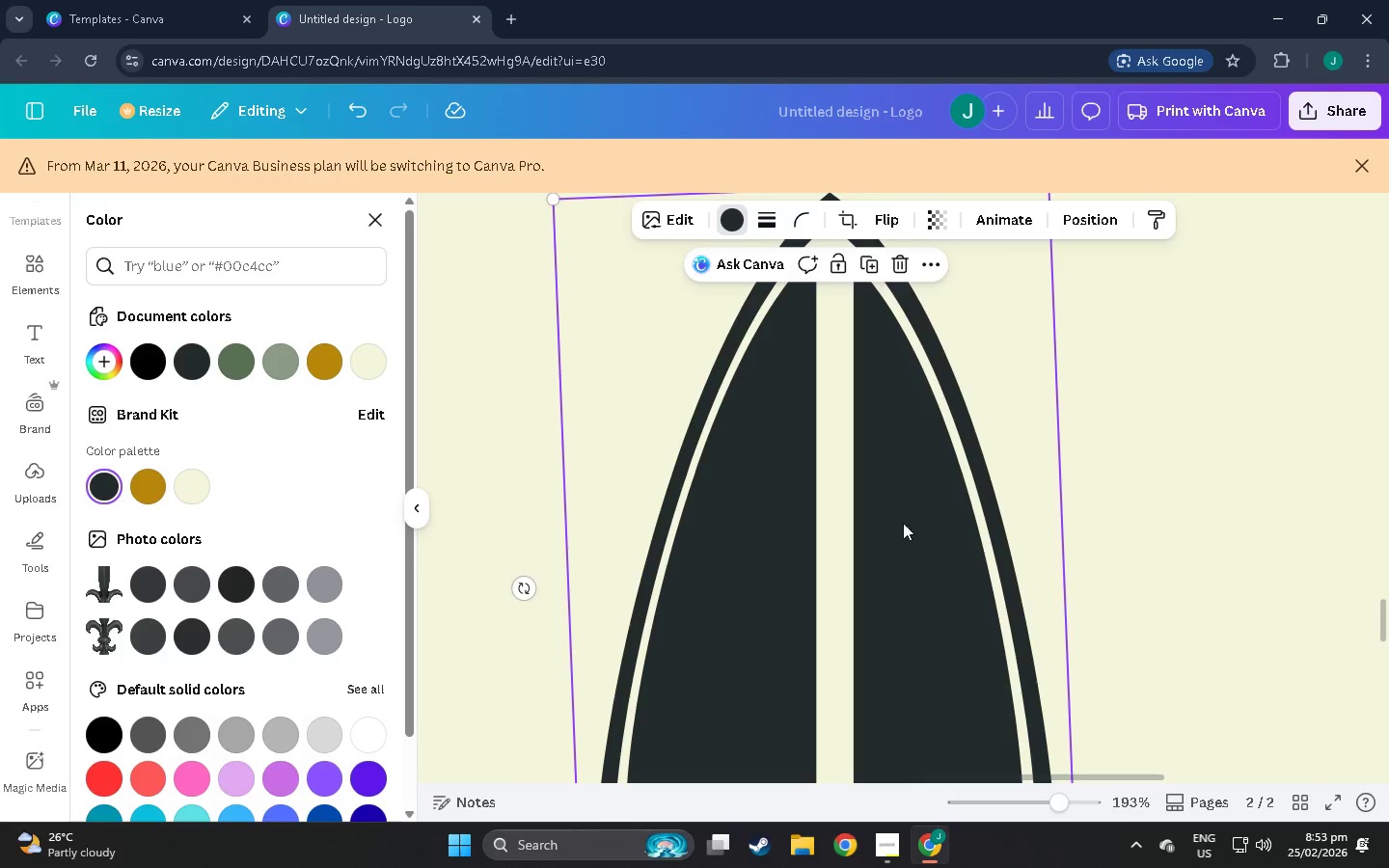 
left_click([906, 544])
 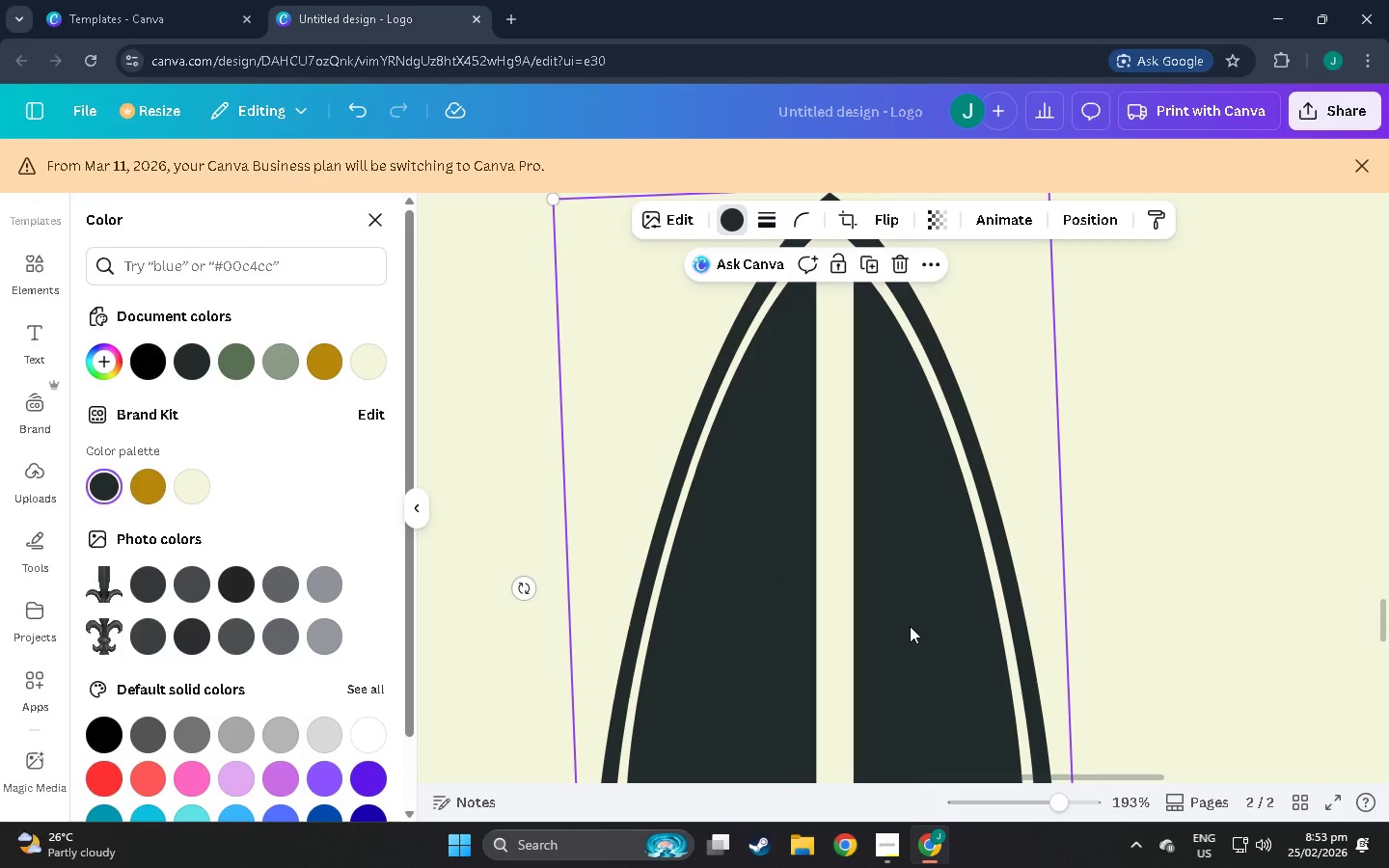 
left_click([911, 641])
 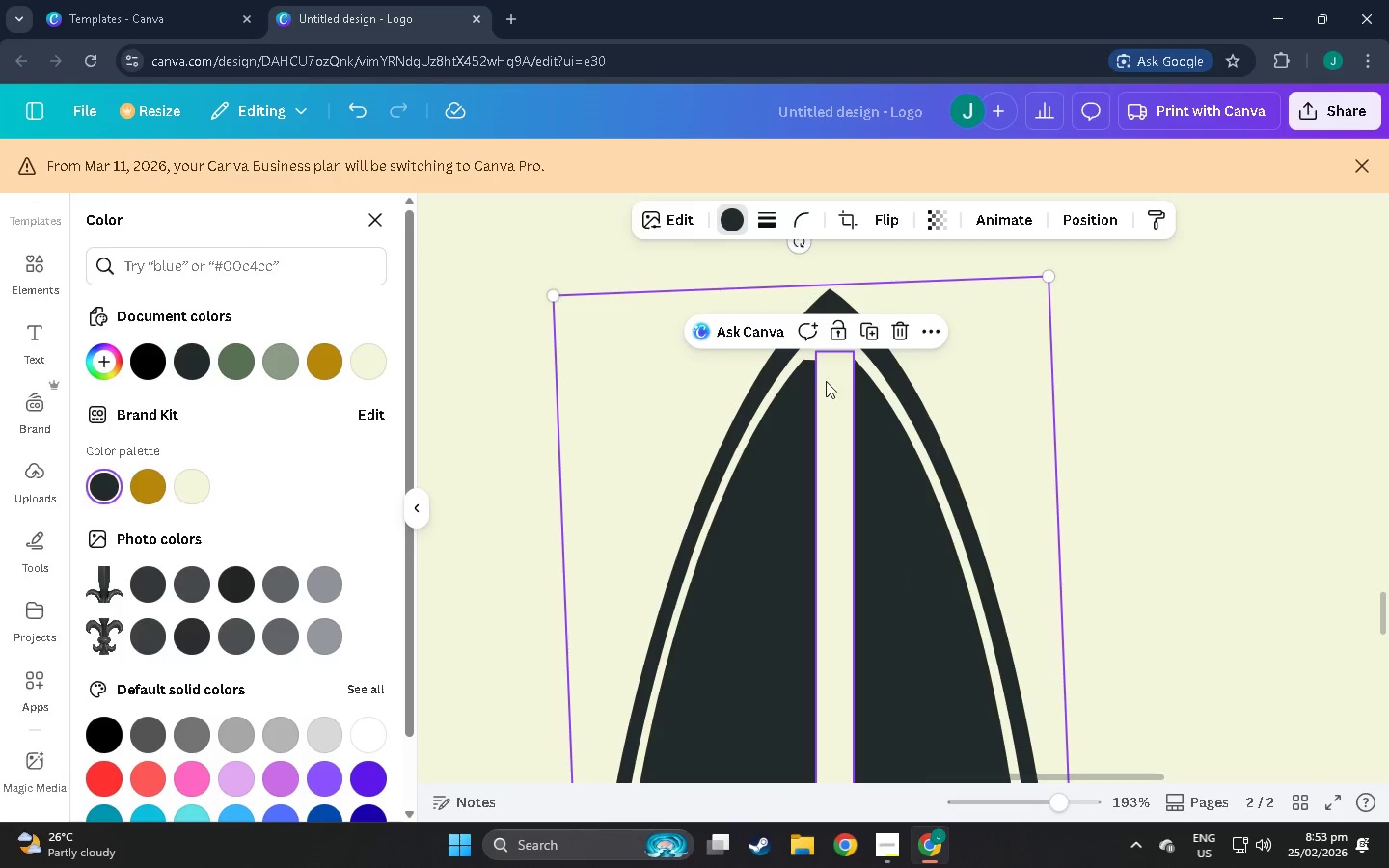 
scroll: coordinate [828, 430], scroll_direction: up, amount: 5.0
 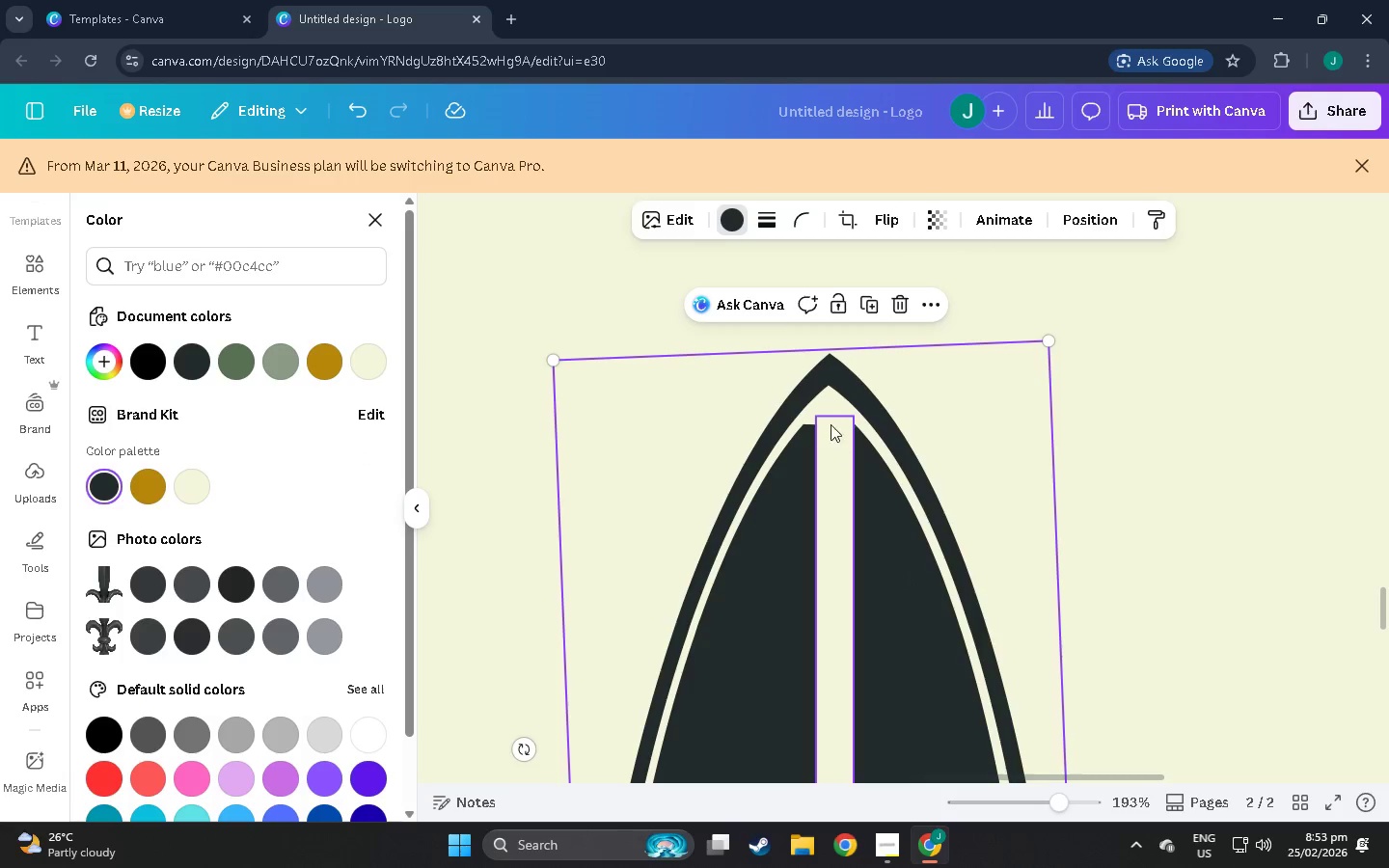 
left_click_drag(start_coordinate=[828, 411], to_coordinate=[832, 403])
 